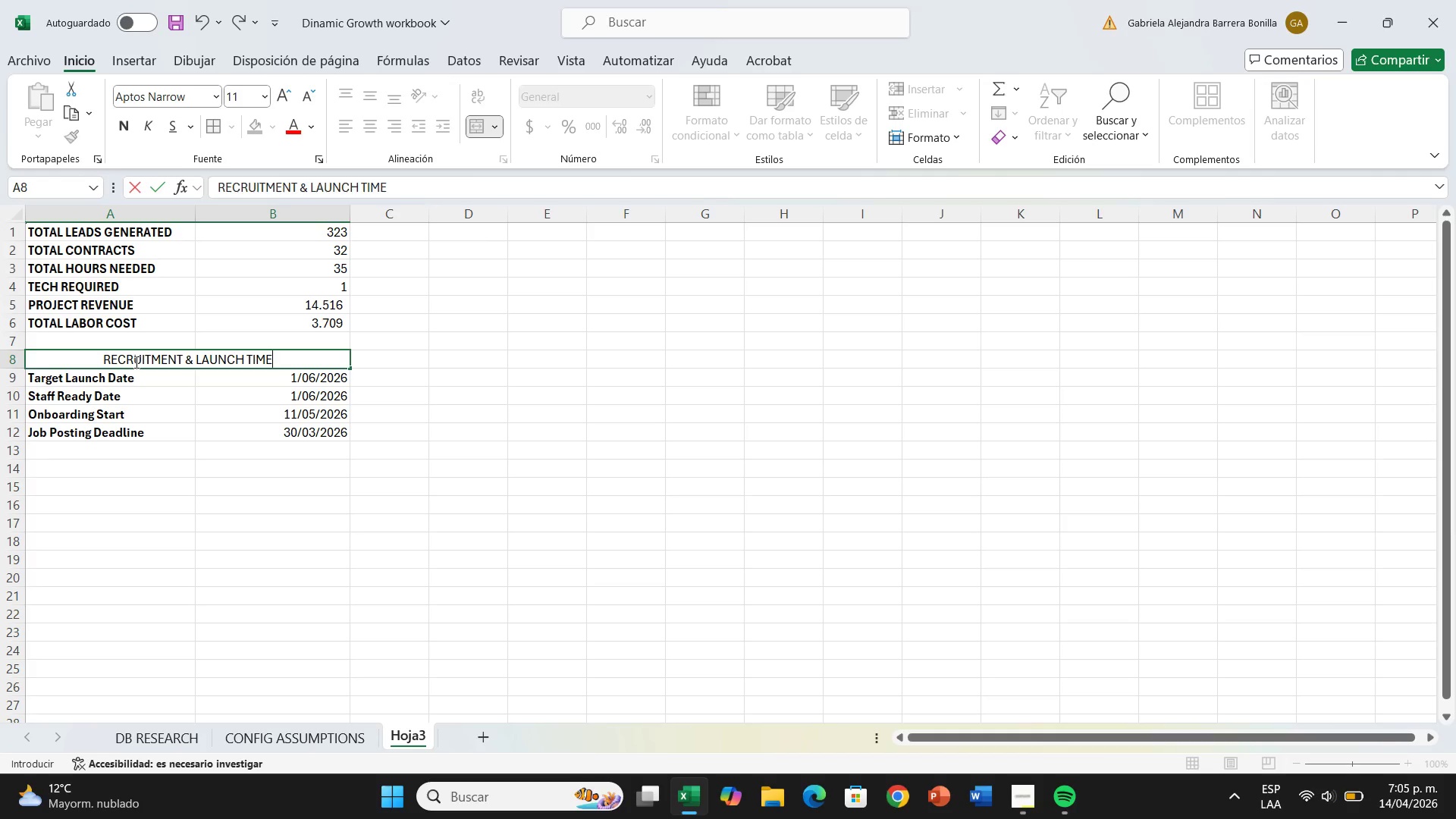 
key(Enter)
 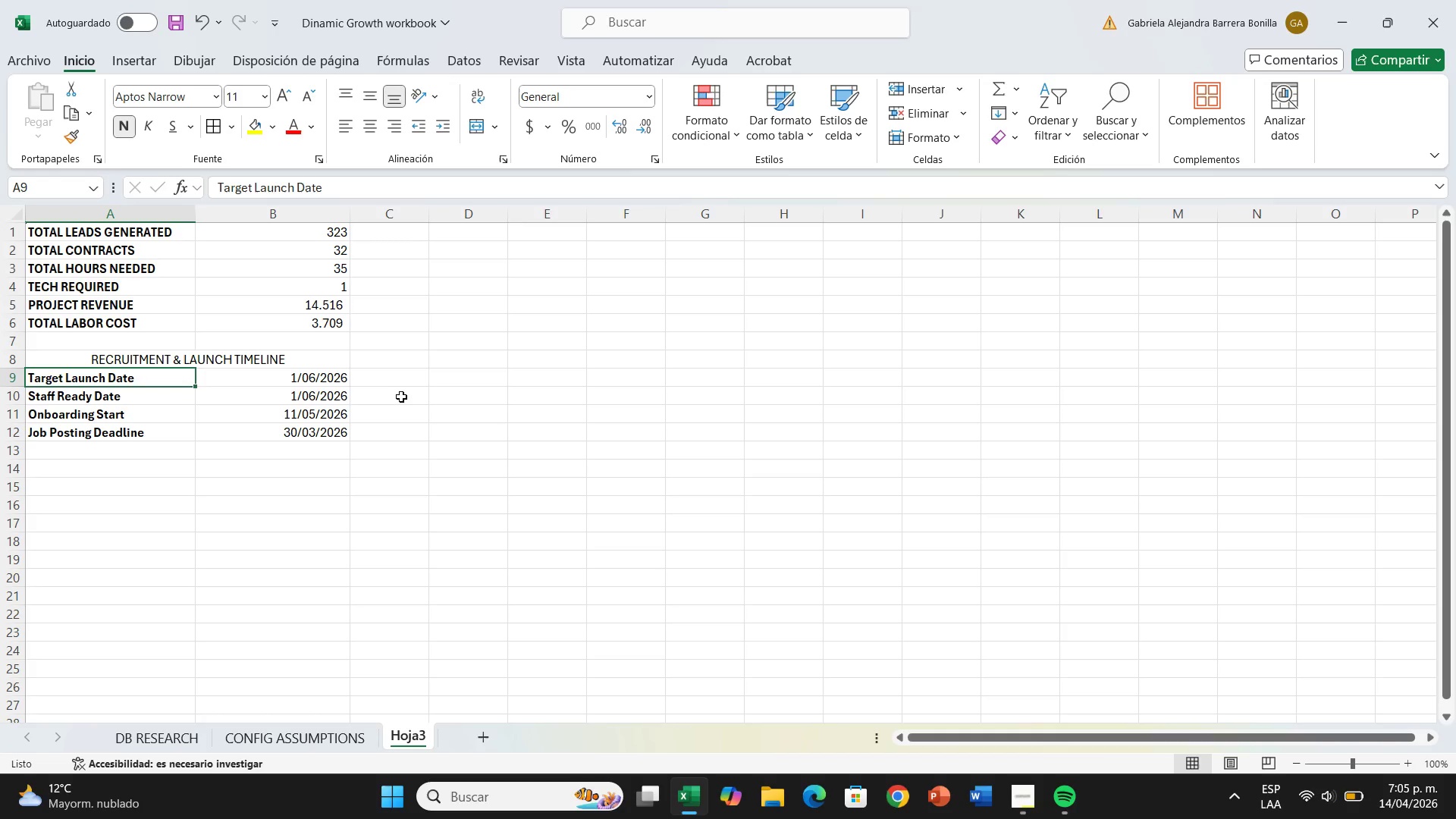 
scroll: coordinate [463, 395], scroll_direction: up, amount: 3.0
 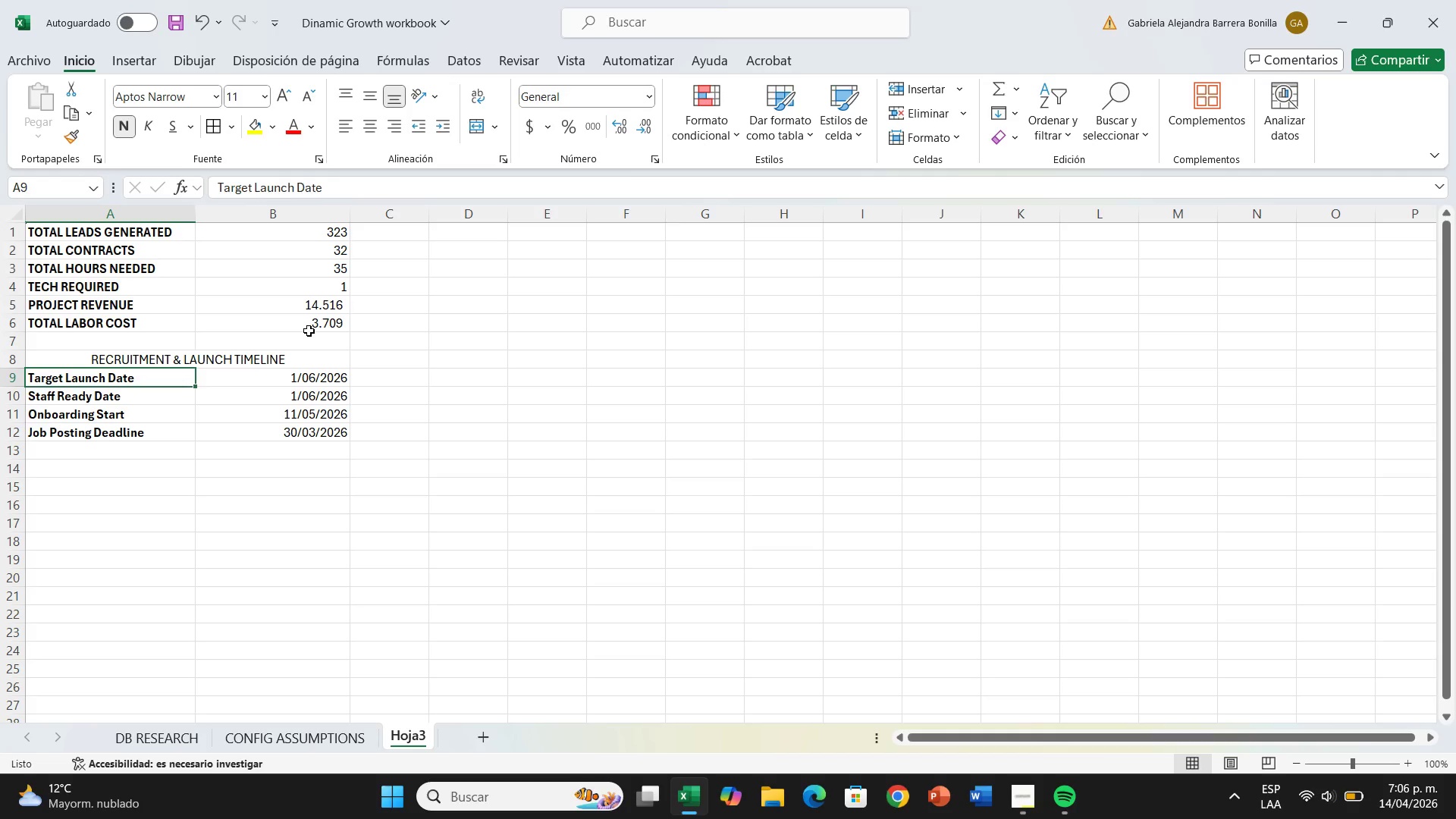 
wait(54.37)
 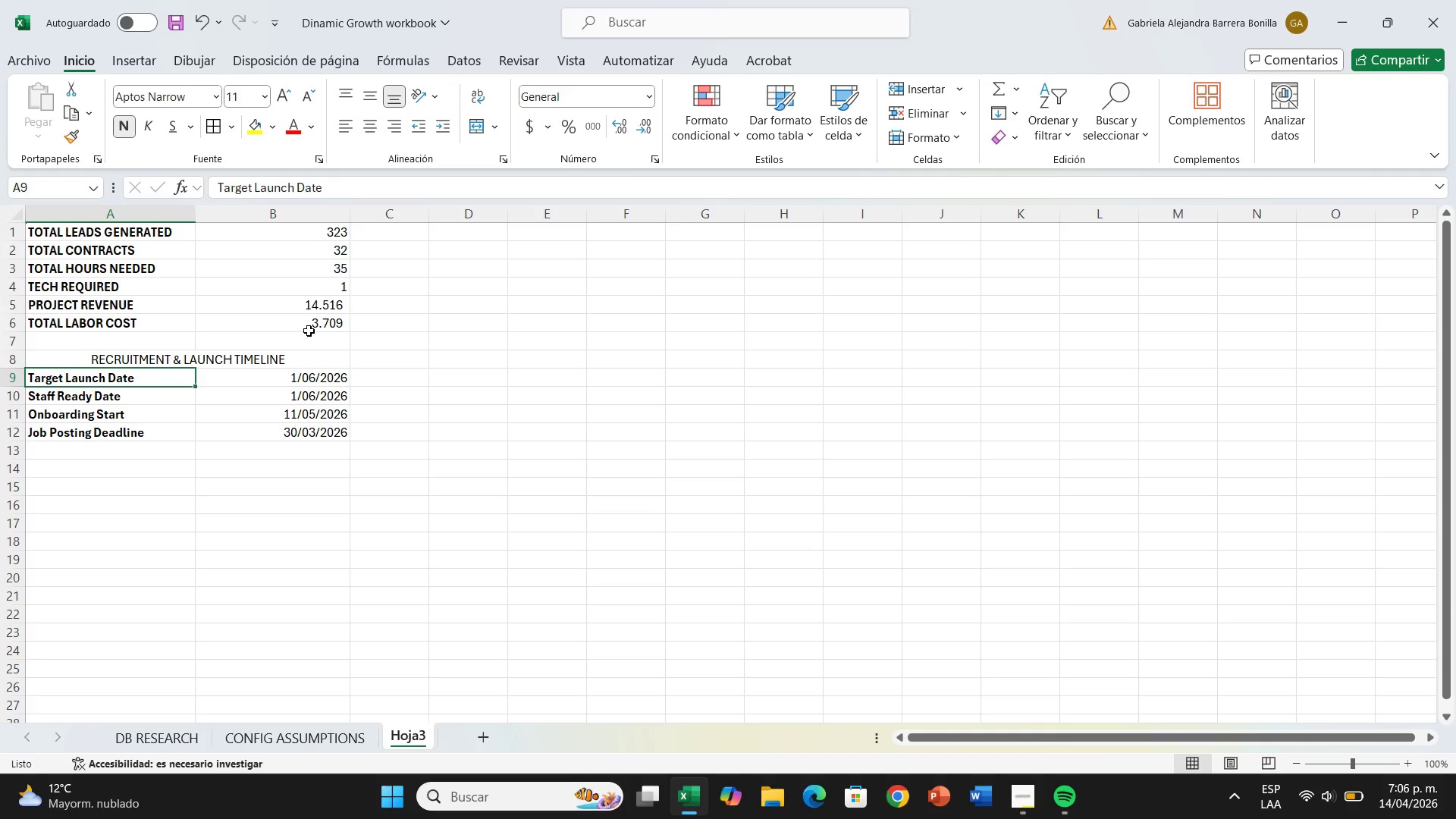 
double_click([296, 391])
 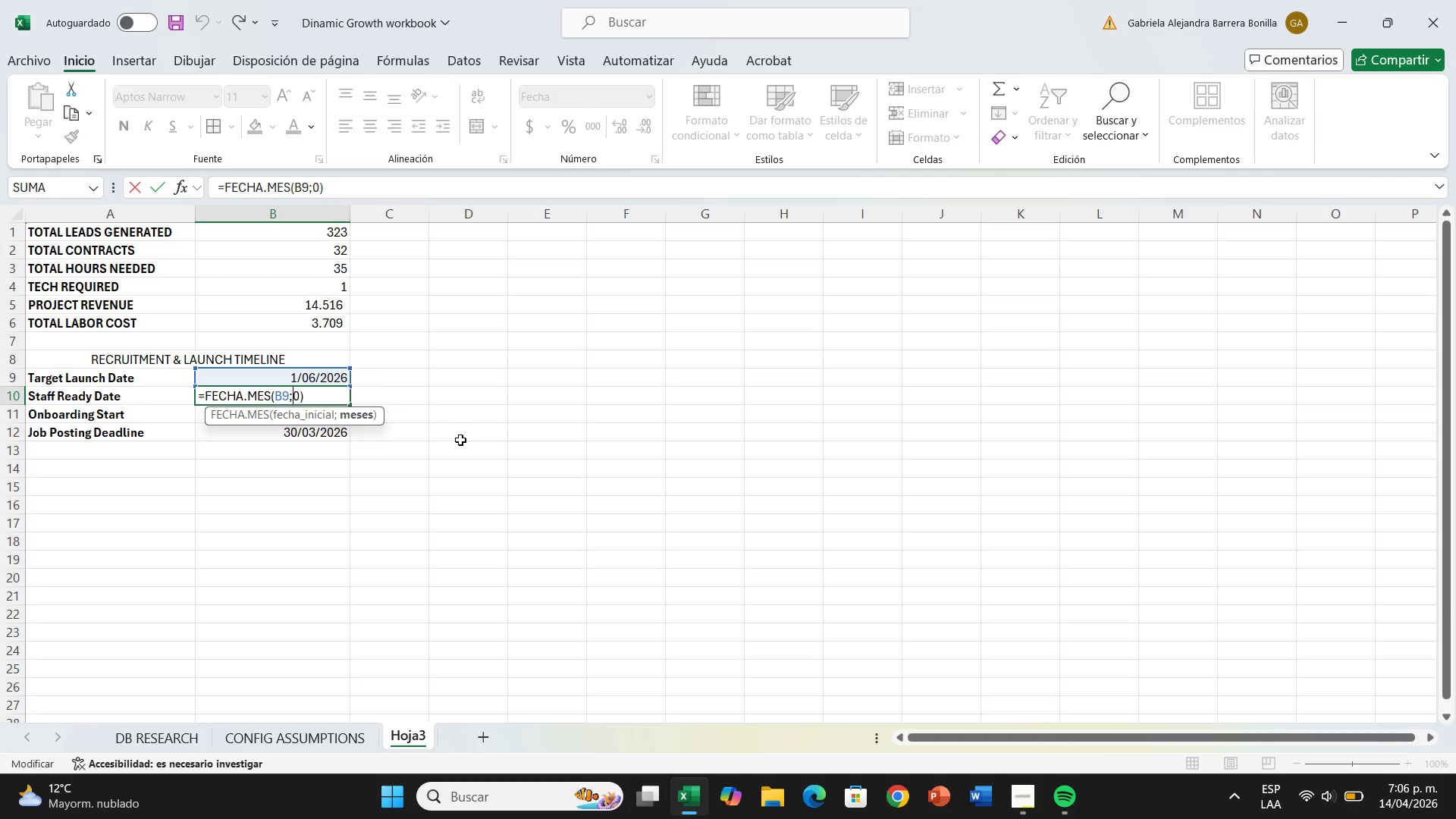 
key(Enter)
 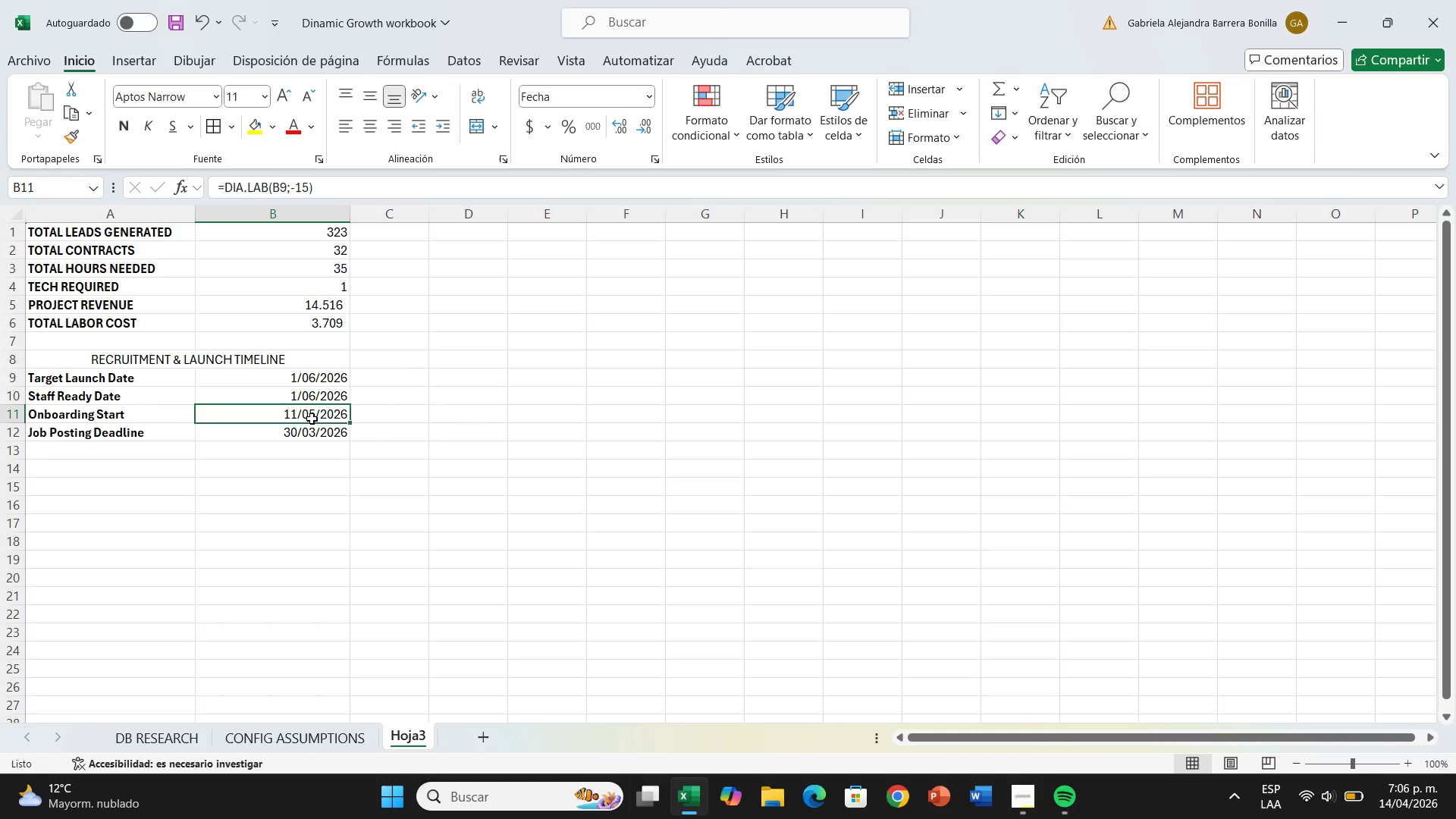 
double_click([312, 419])
 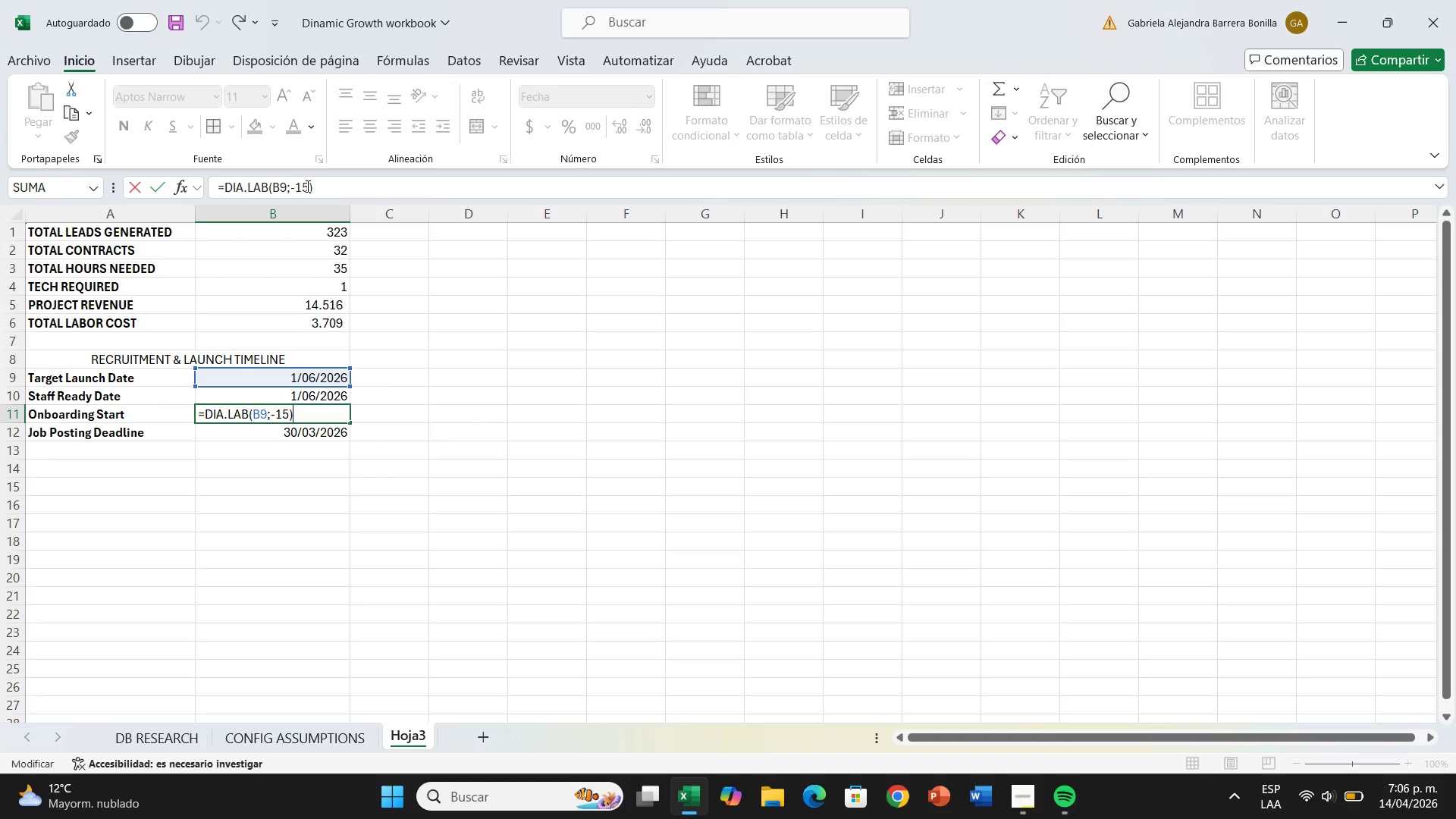 
left_click([308, 187])
 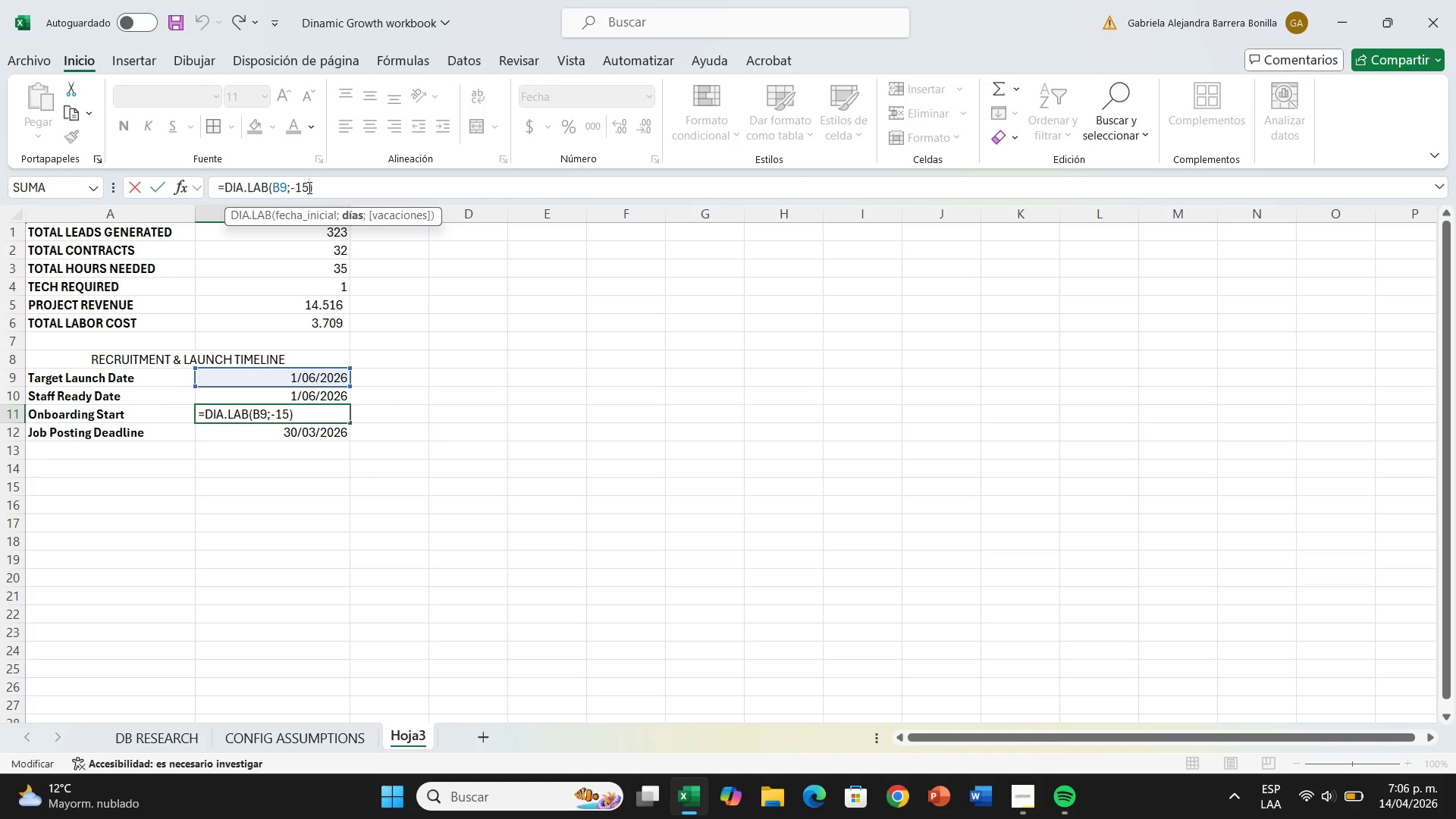 
key(Backspace)
 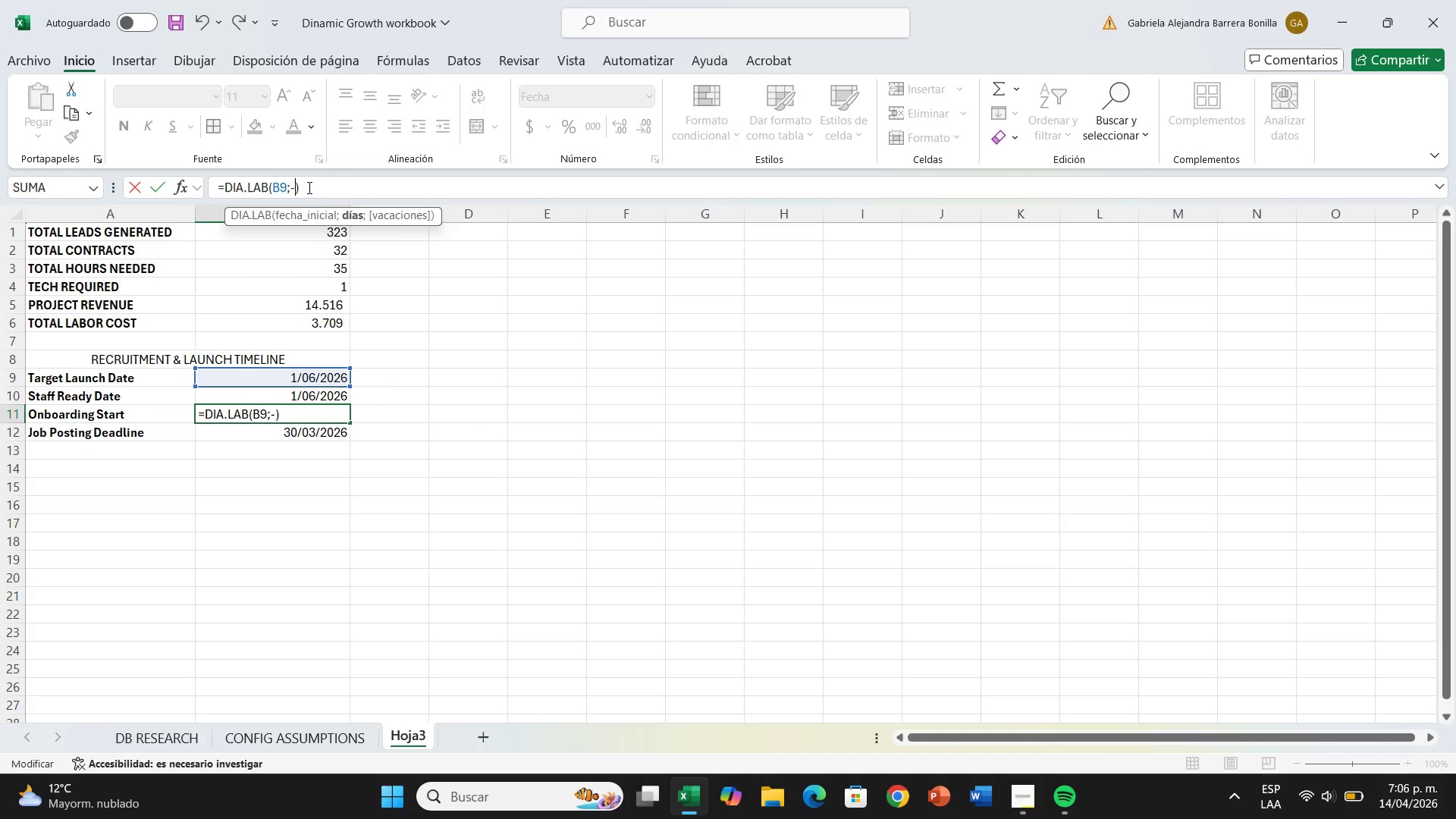 
key(Backspace)
 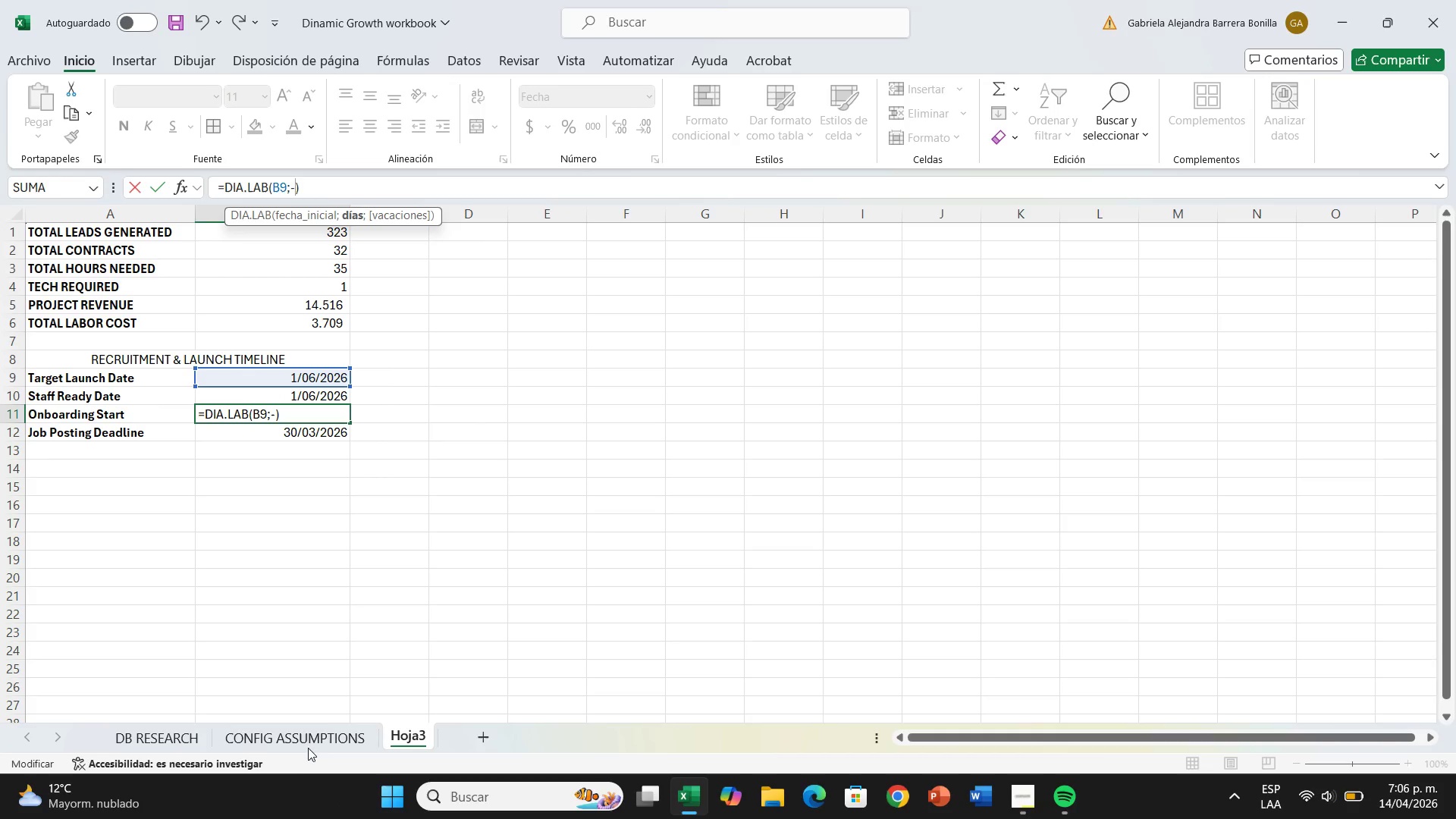 
left_click([305, 736])
 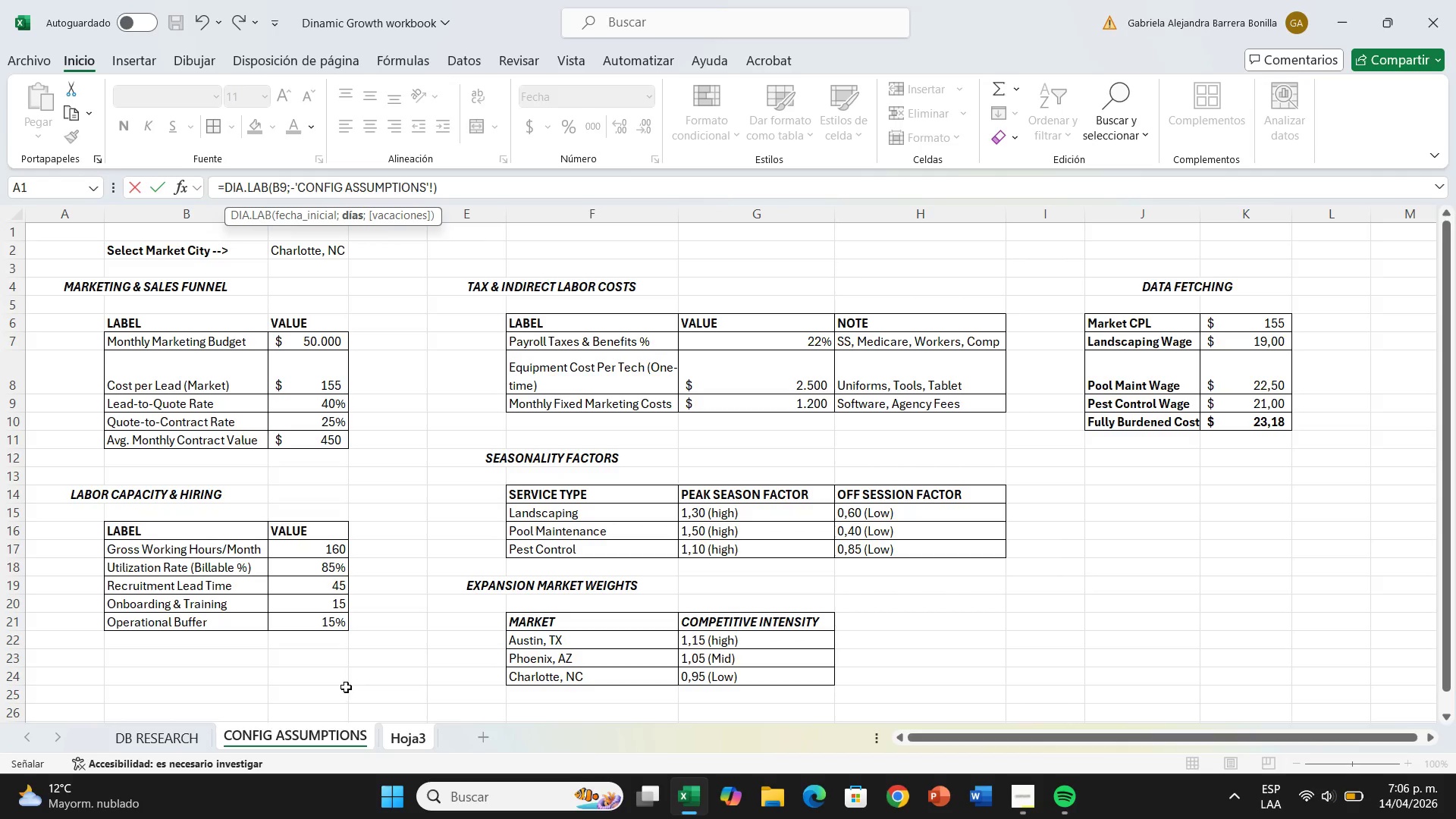 
wait(5.39)
 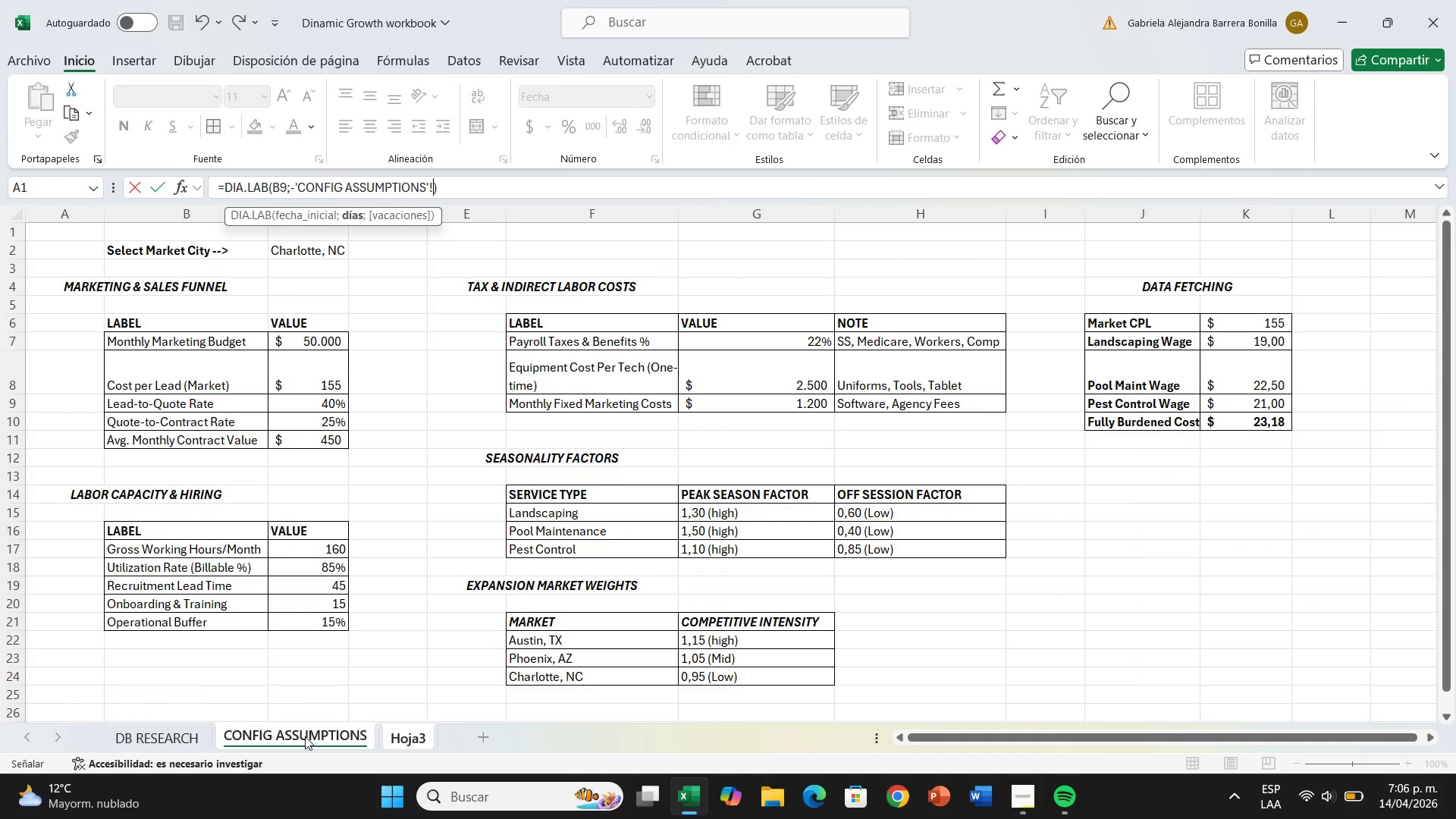 
left_click([333, 605])
 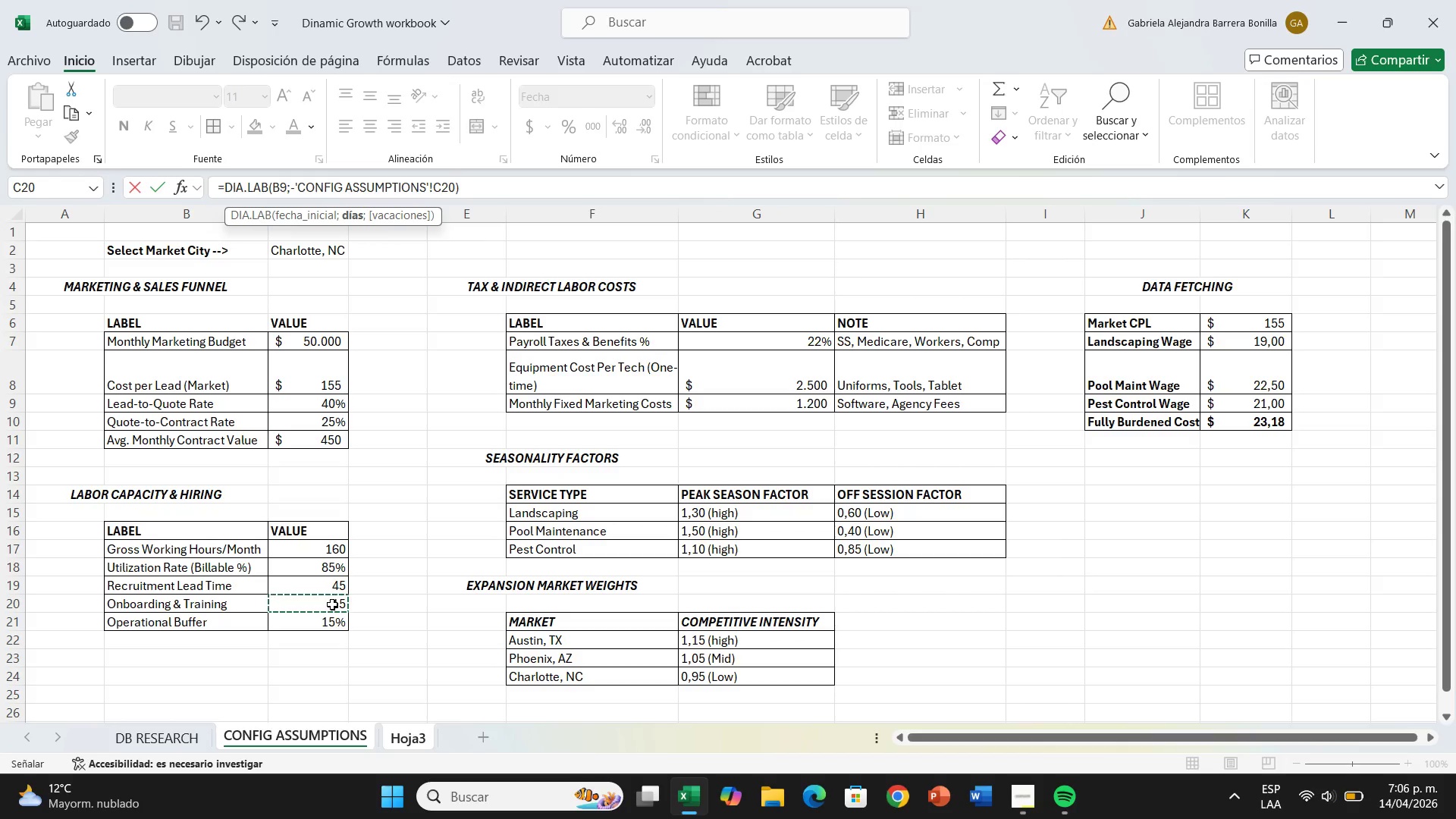 
key(Enter)
 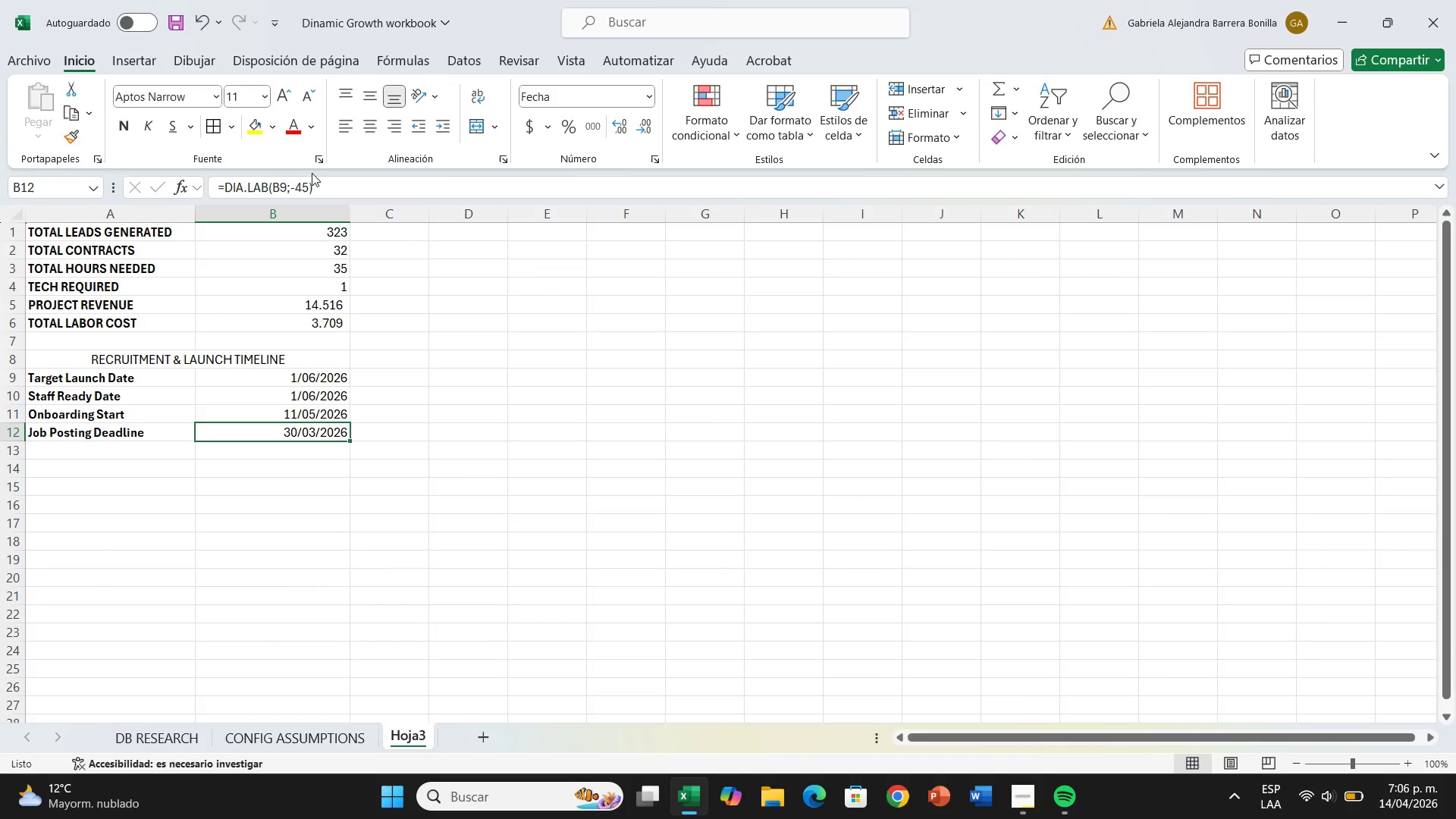 
left_click([308, 180])
 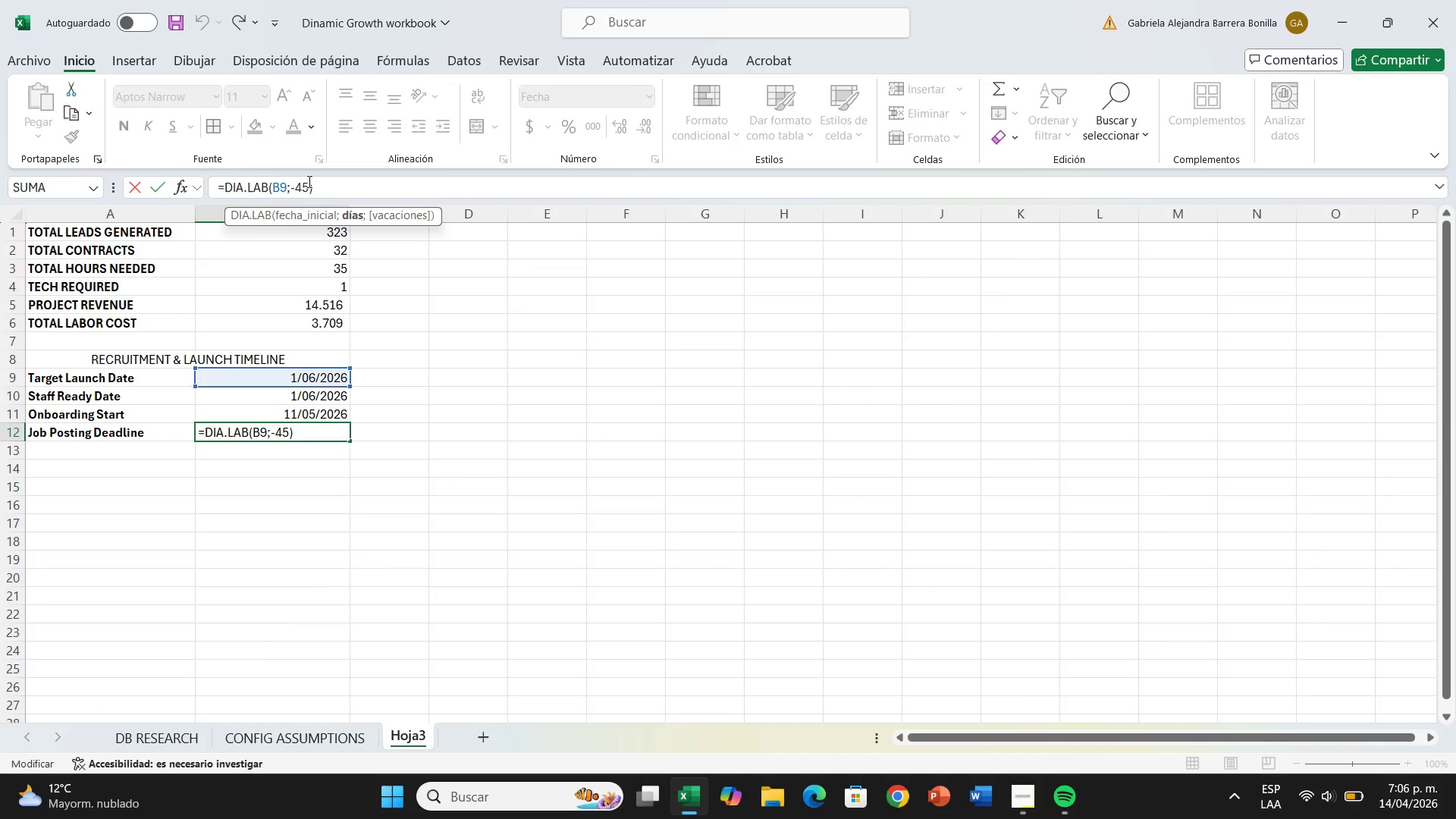 
key(Backspace)
 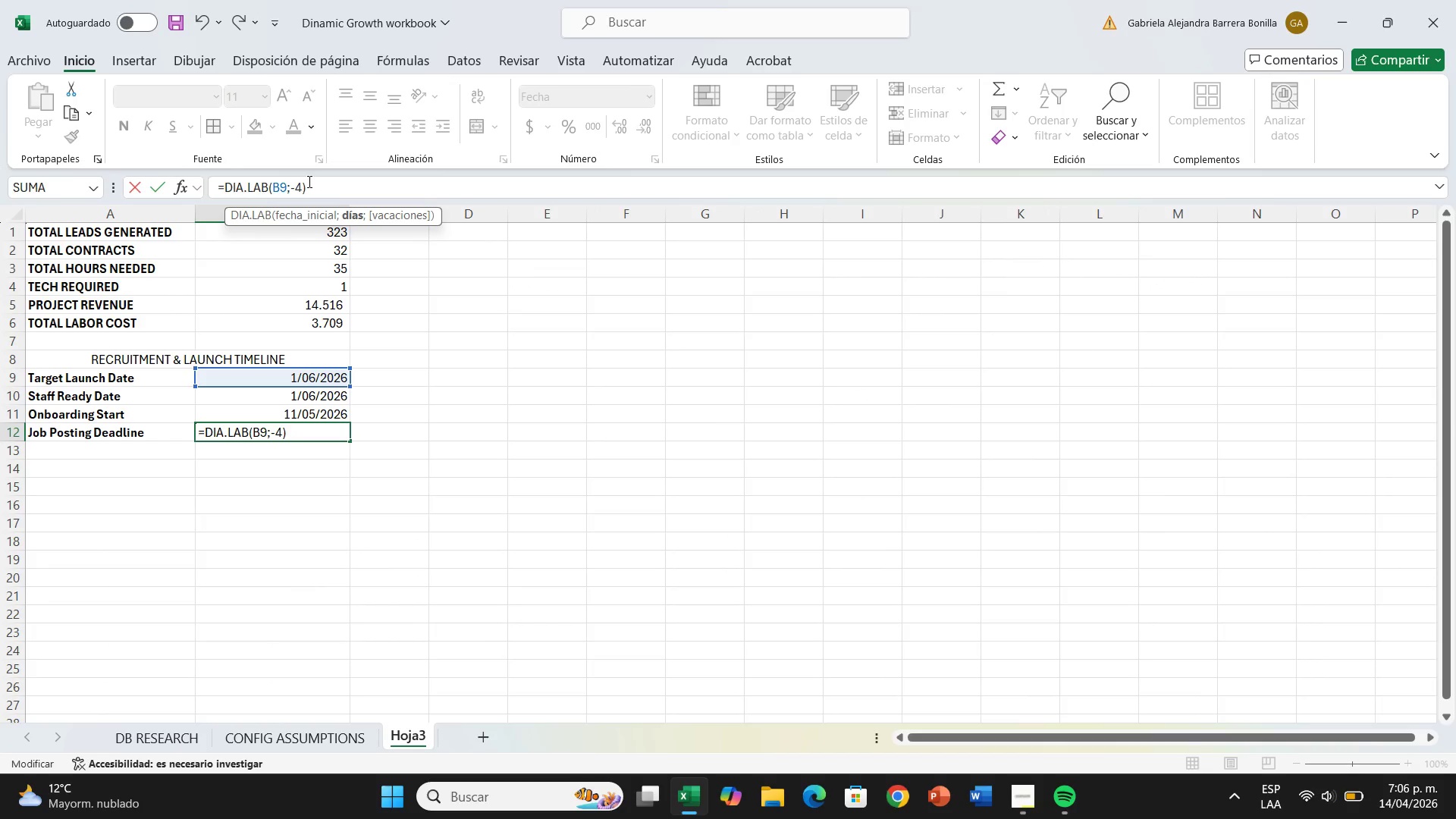 
key(Backspace)
 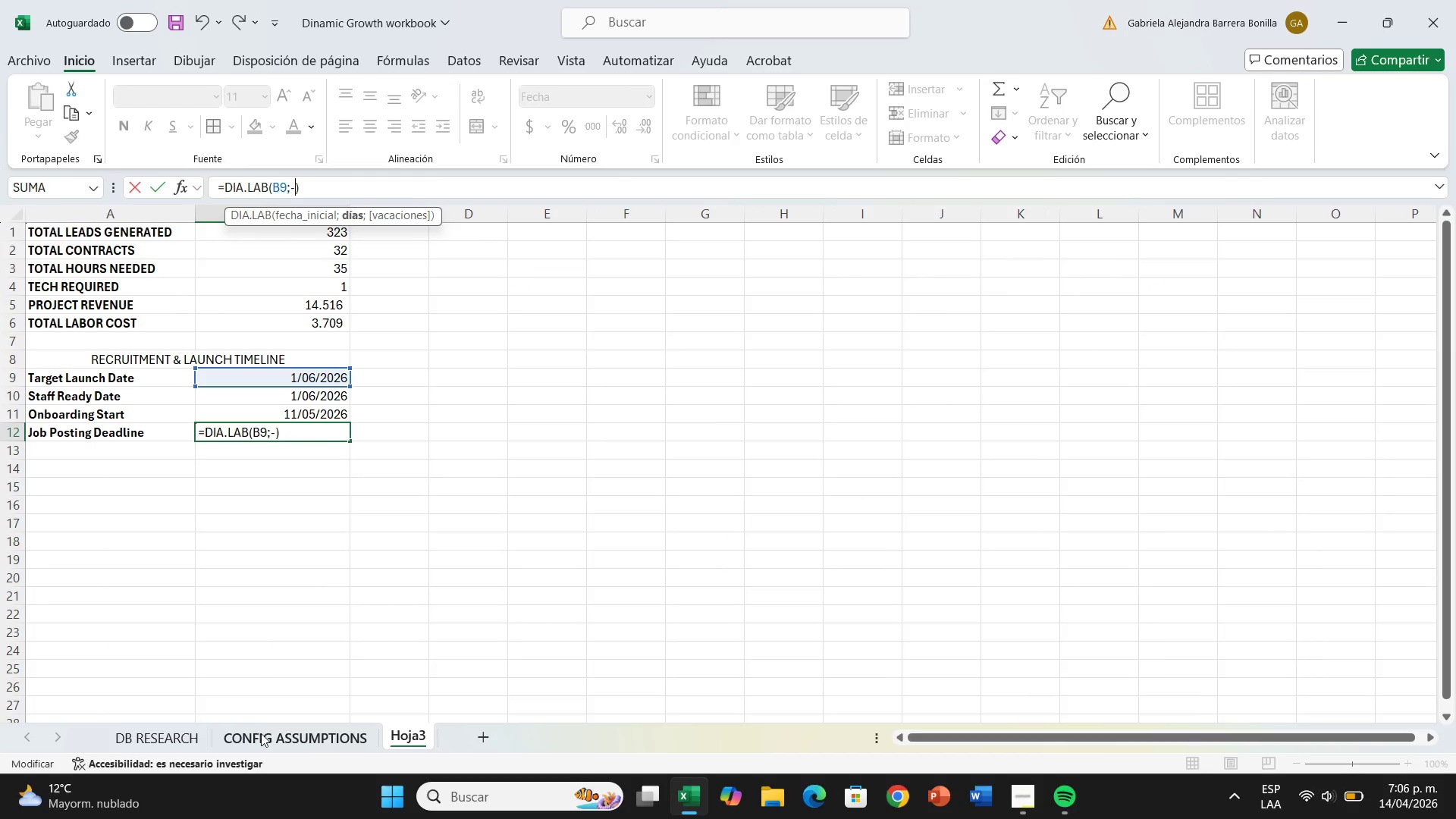 
left_click([265, 742])
 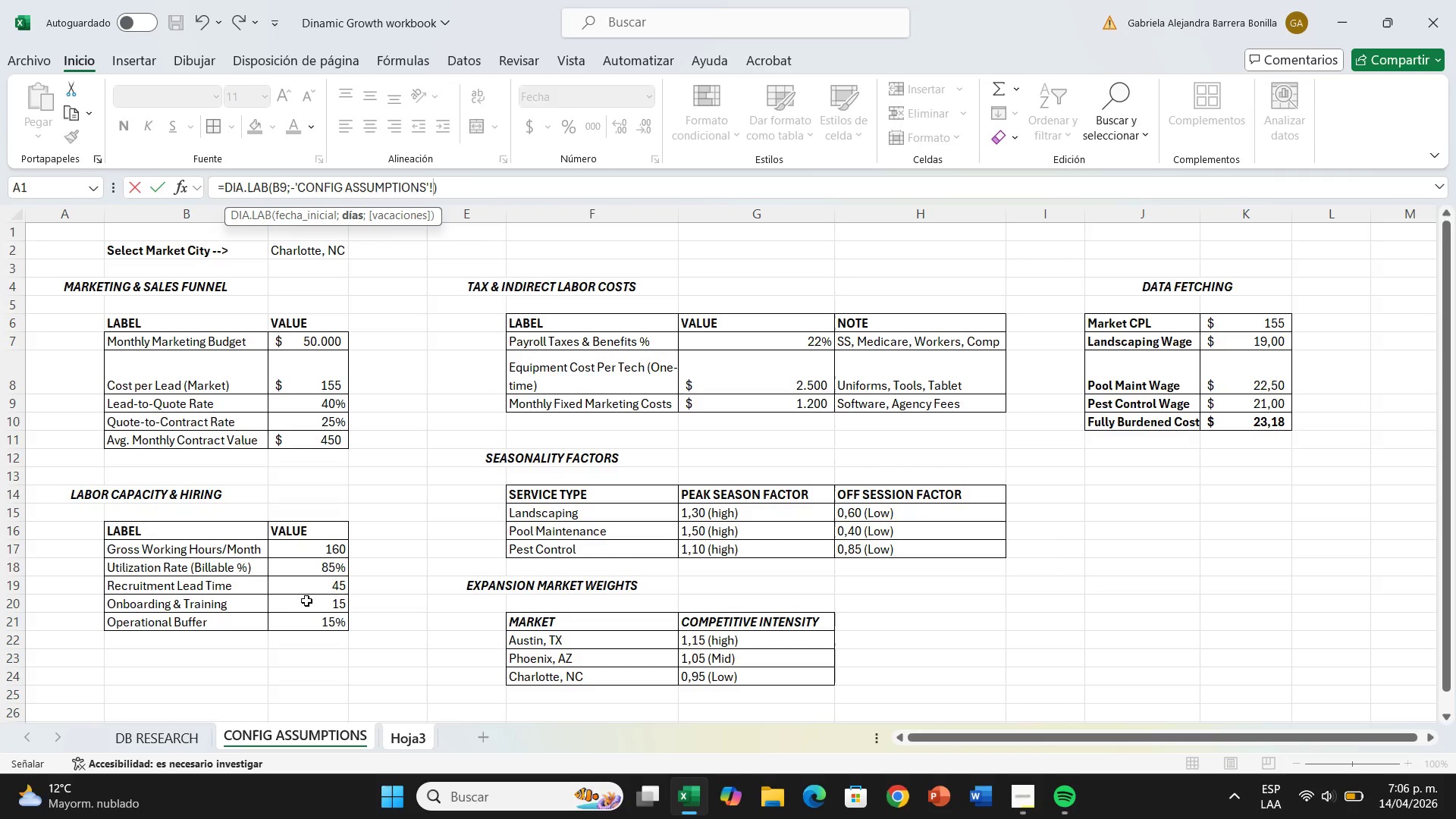 
left_click([306, 589])
 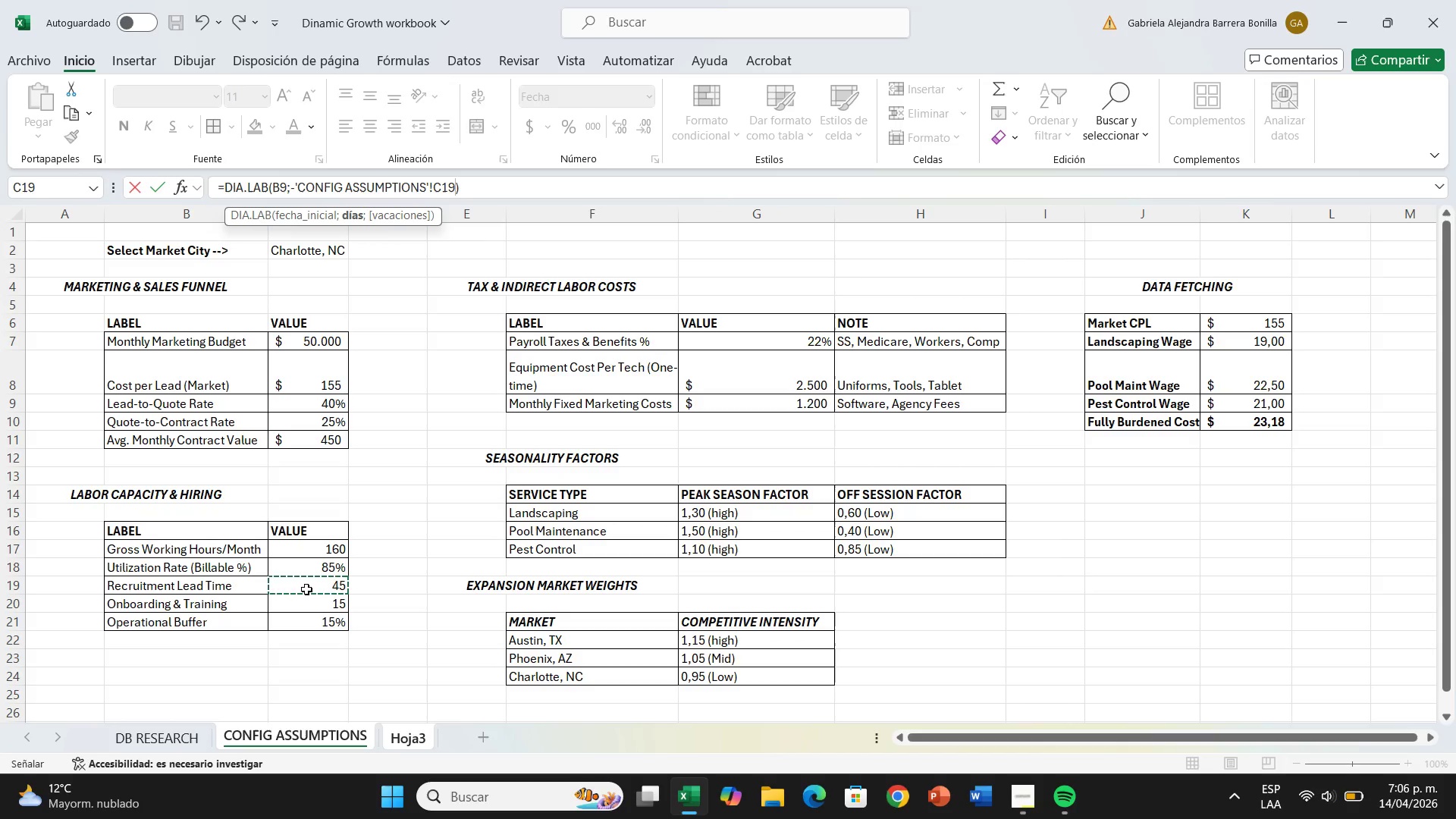 
key(Enter)
 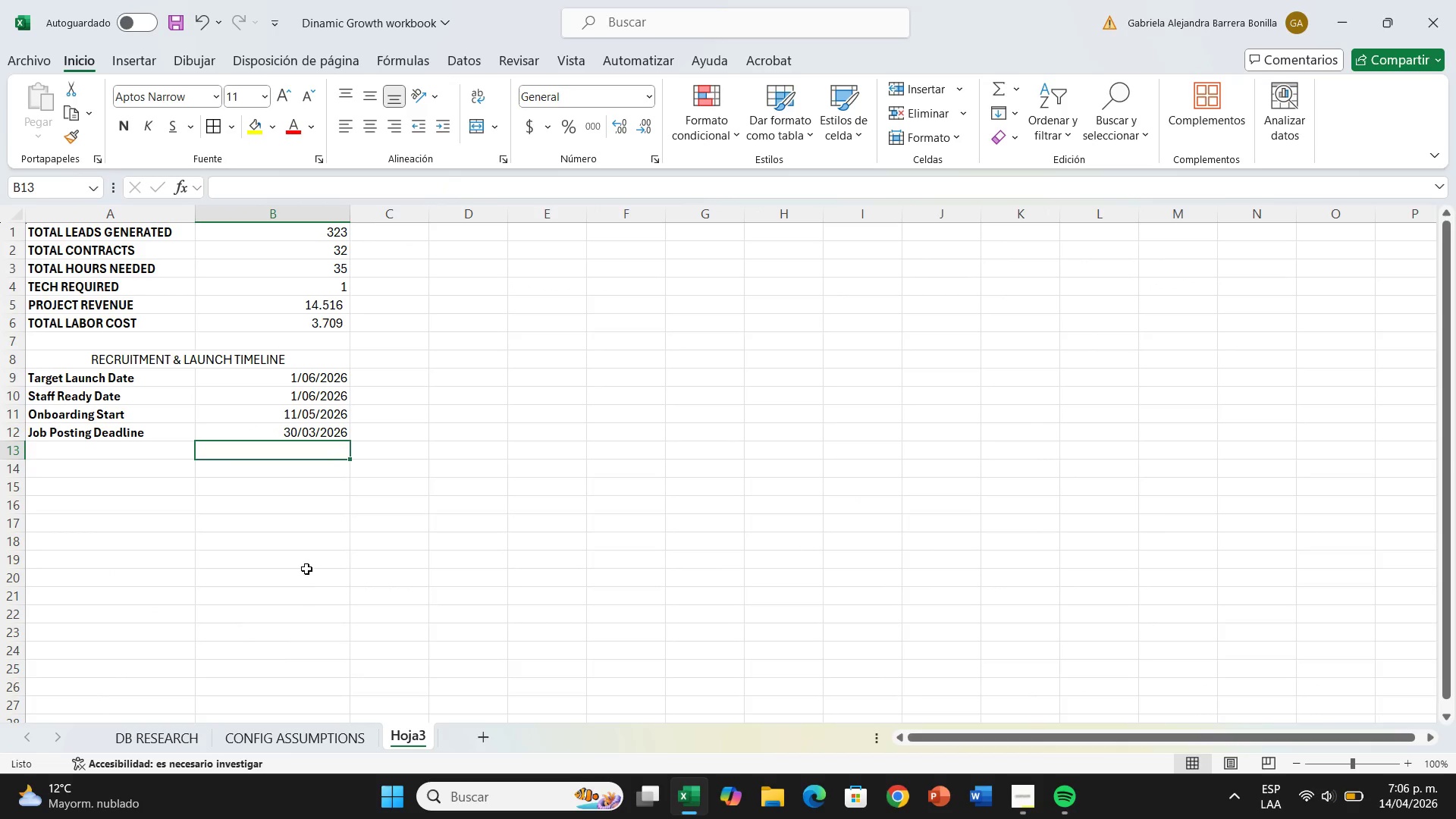 
left_click([199, 364])
 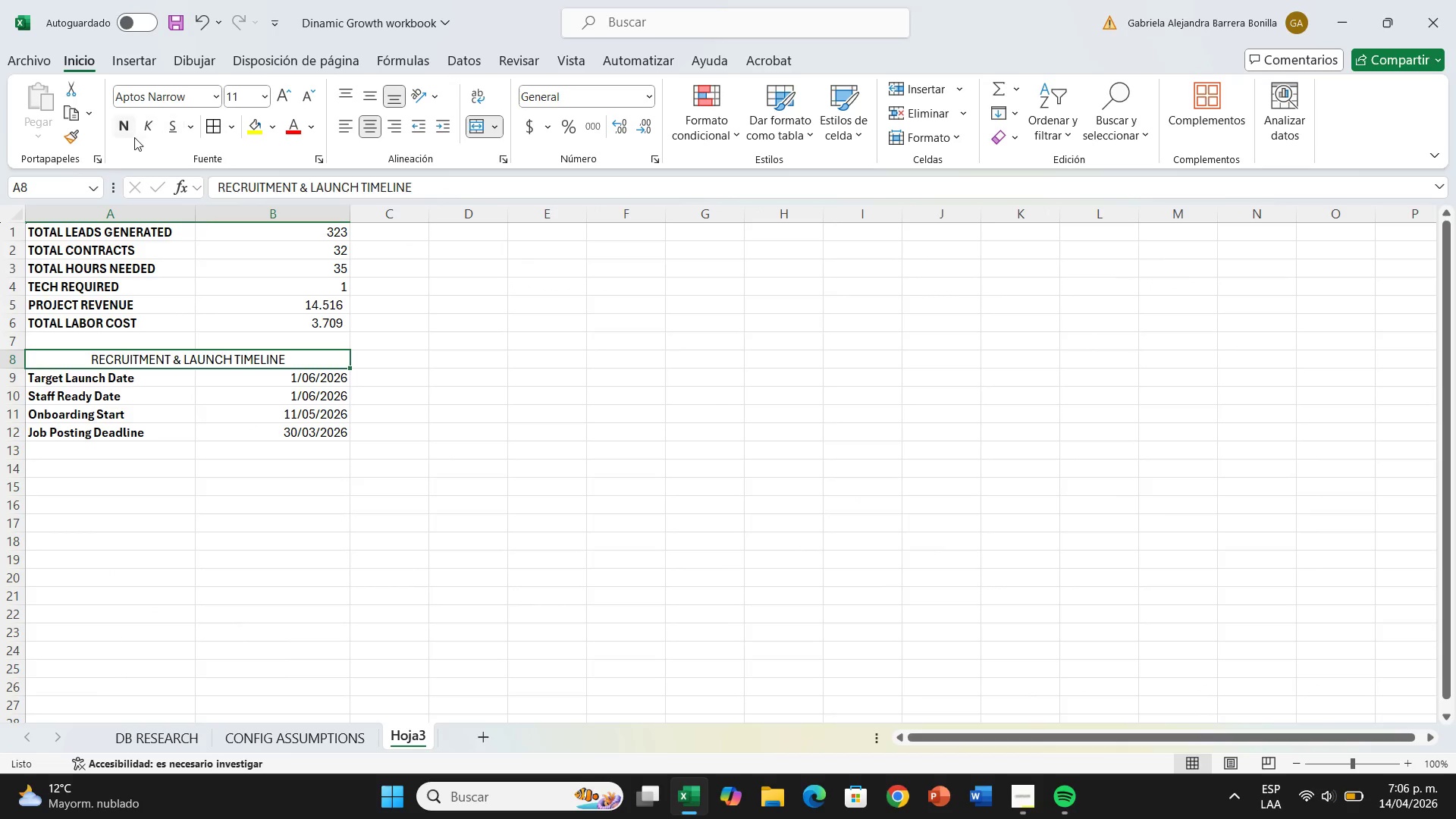 
left_click([127, 134])
 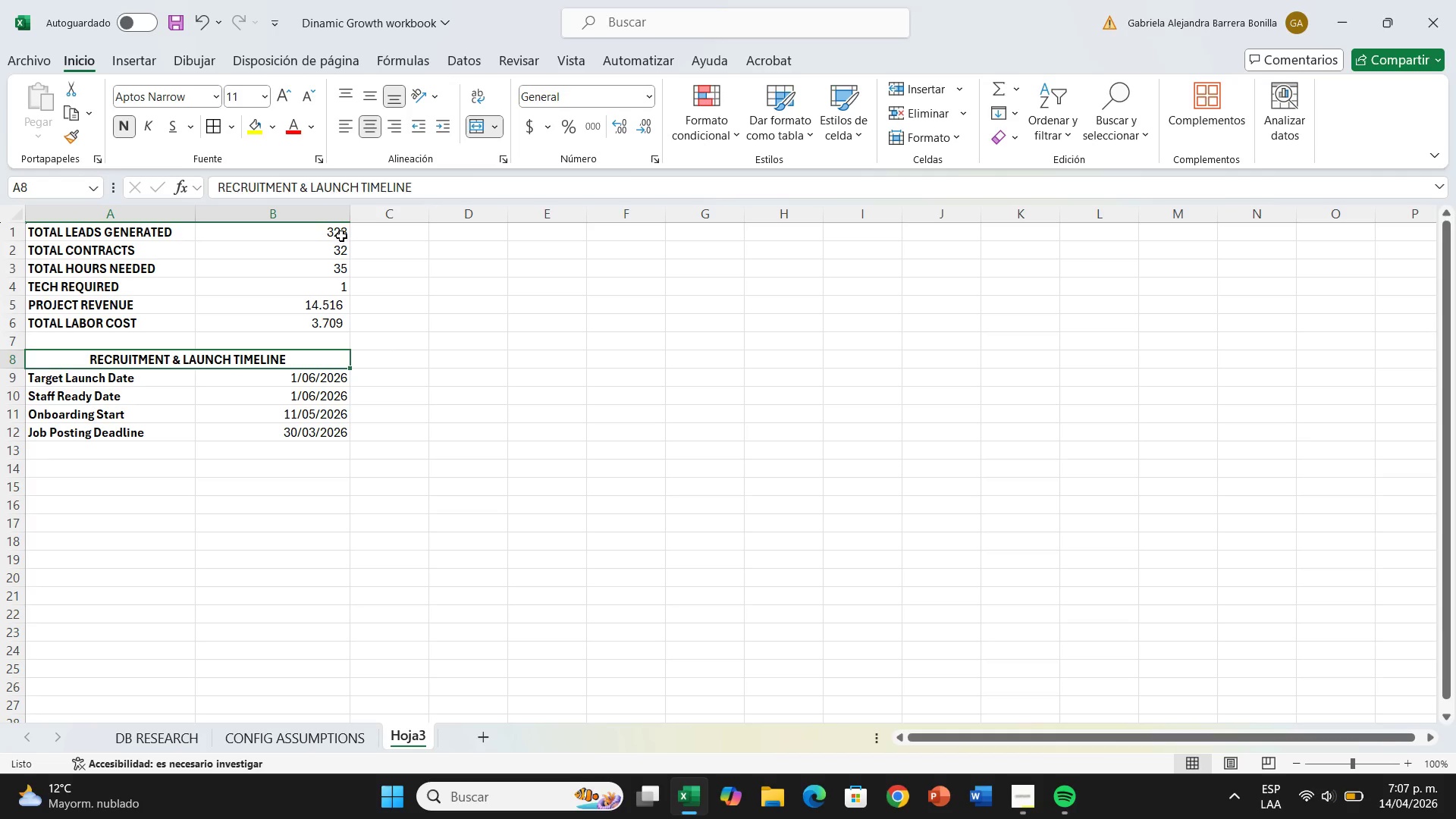 
wait(35.0)
 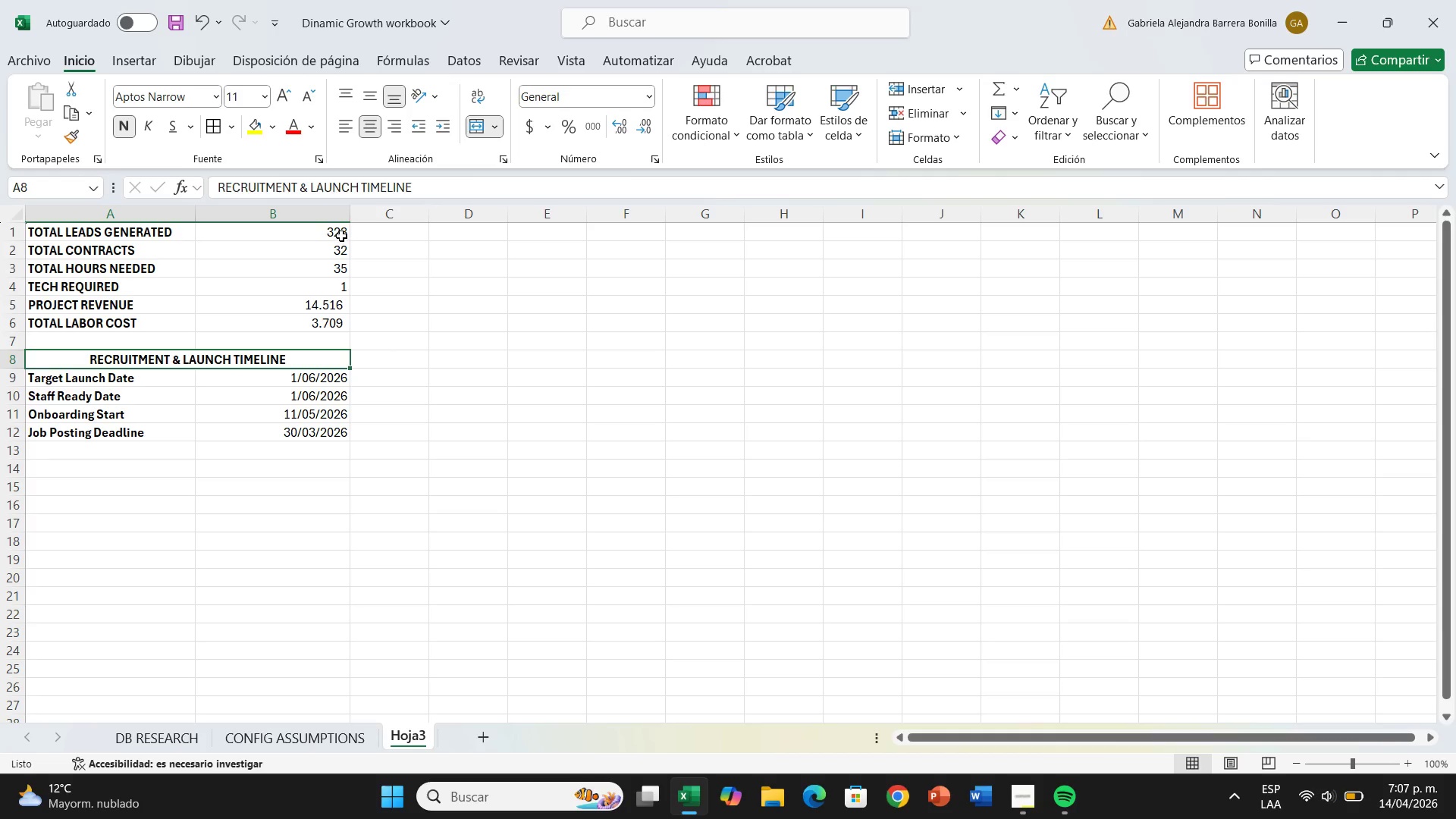 
left_click_drag(start_coordinate=[320, 306], to_coordinate=[315, 323])
 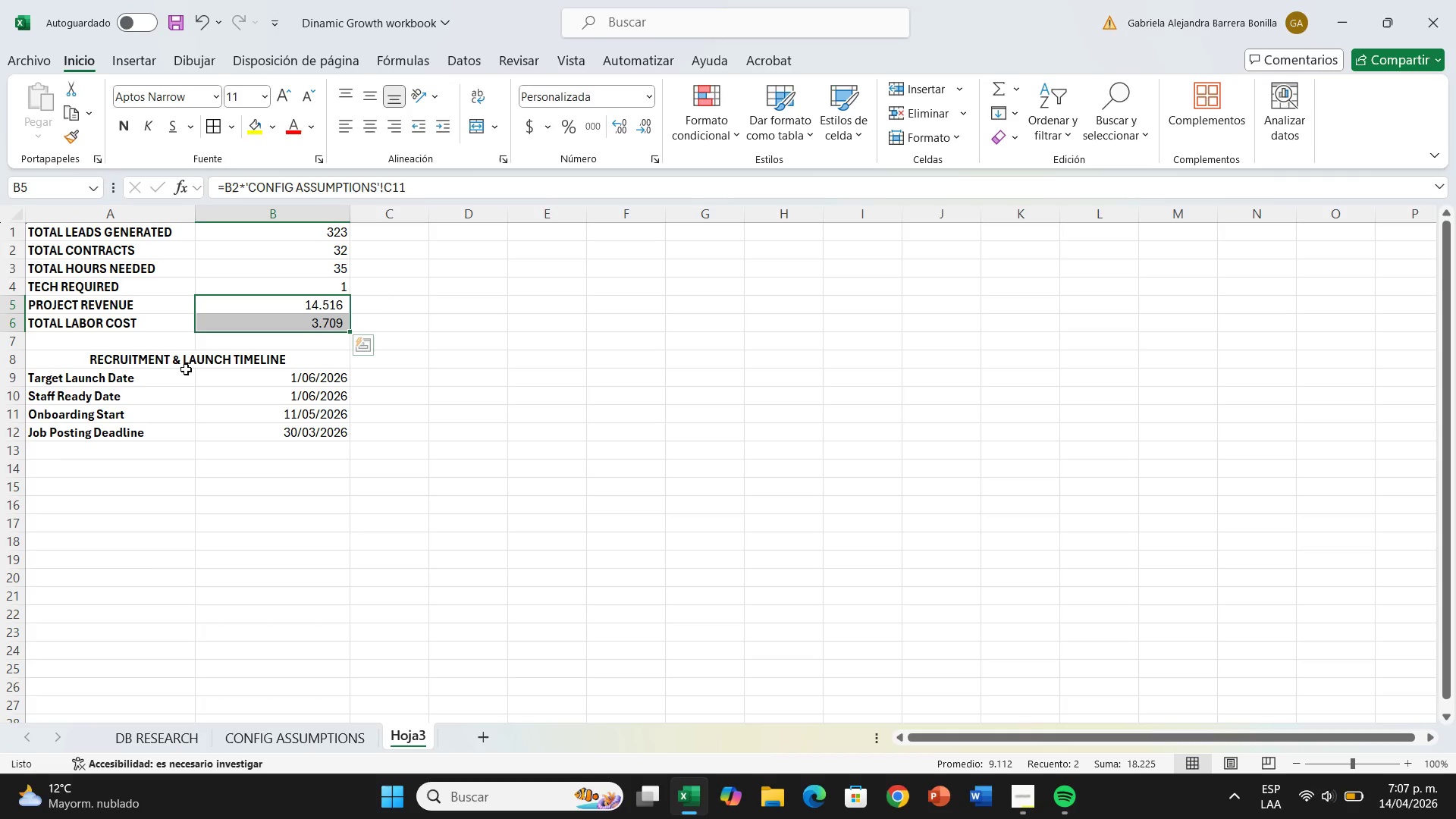 
wait(26.05)
 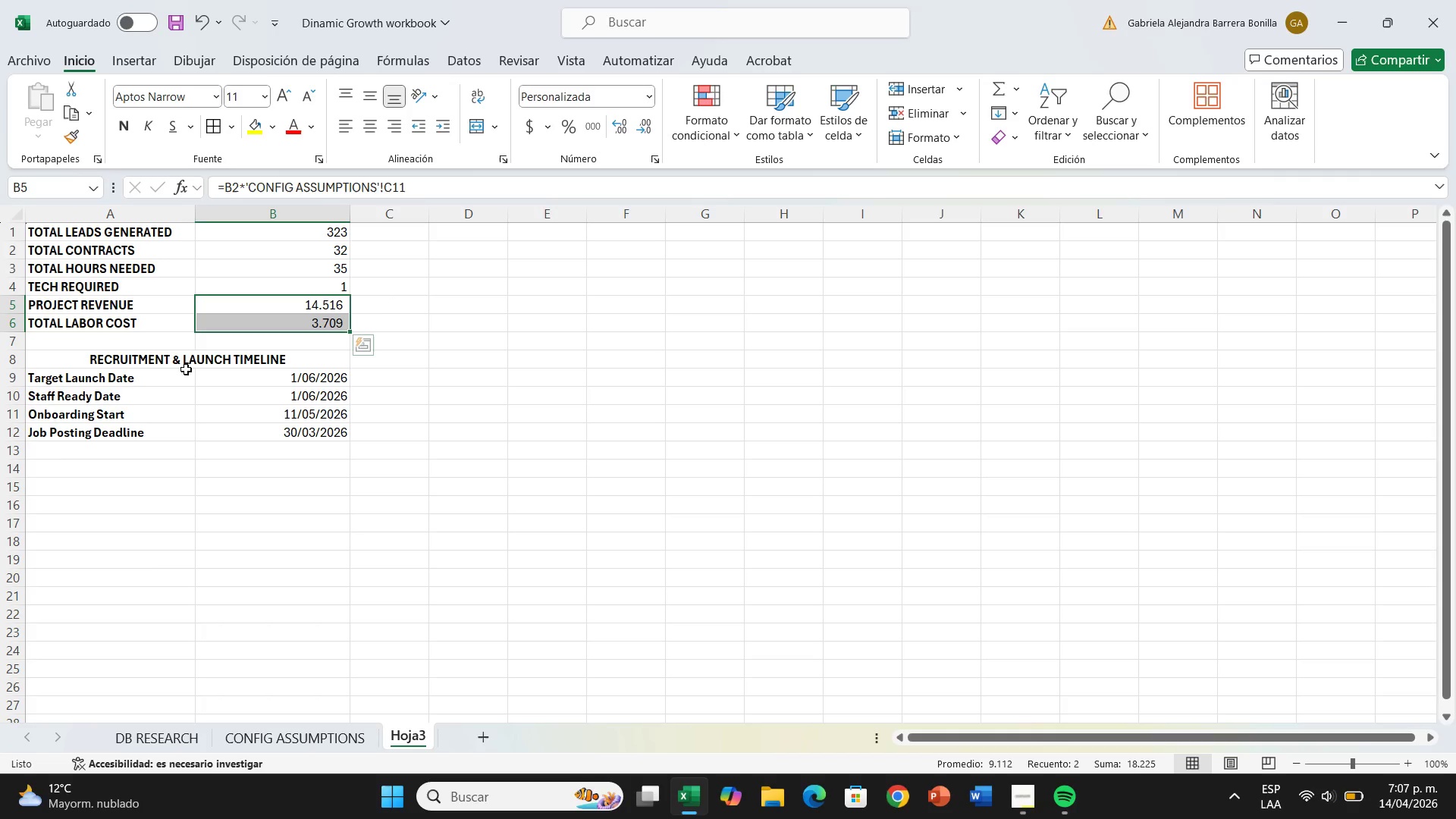 
left_click([290, 327])
 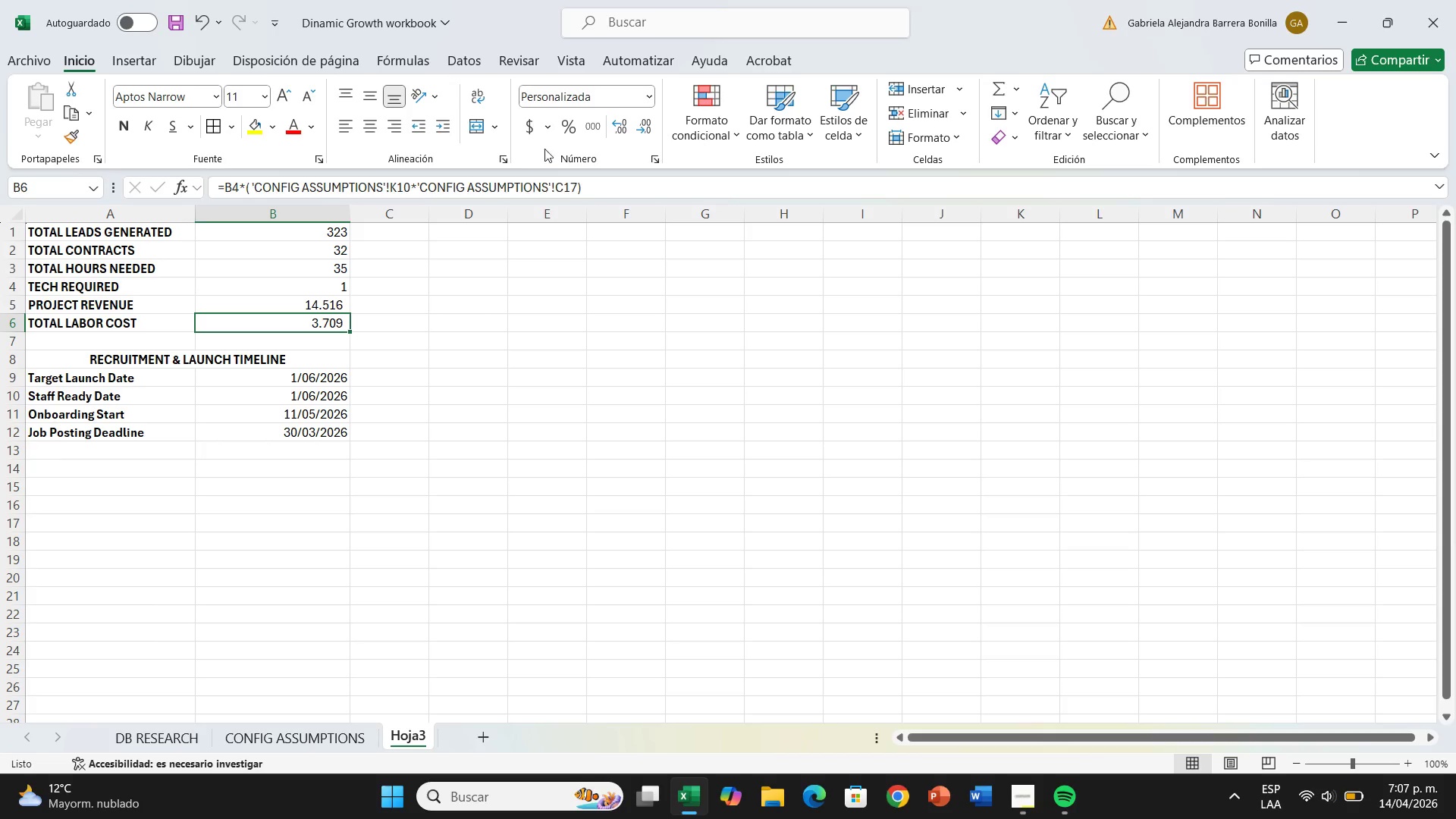 
left_click([523, 133])
 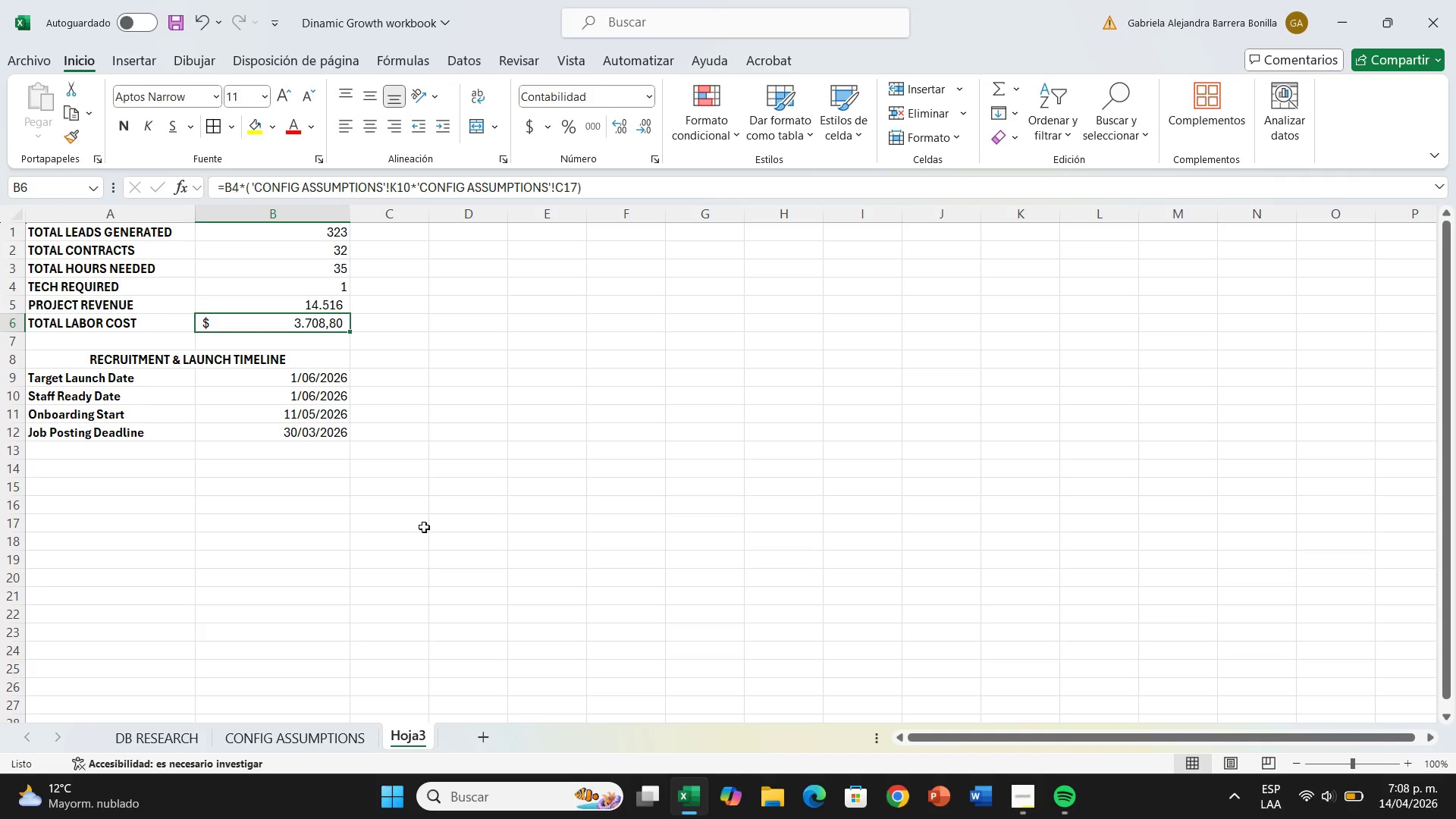 
wait(6.52)
 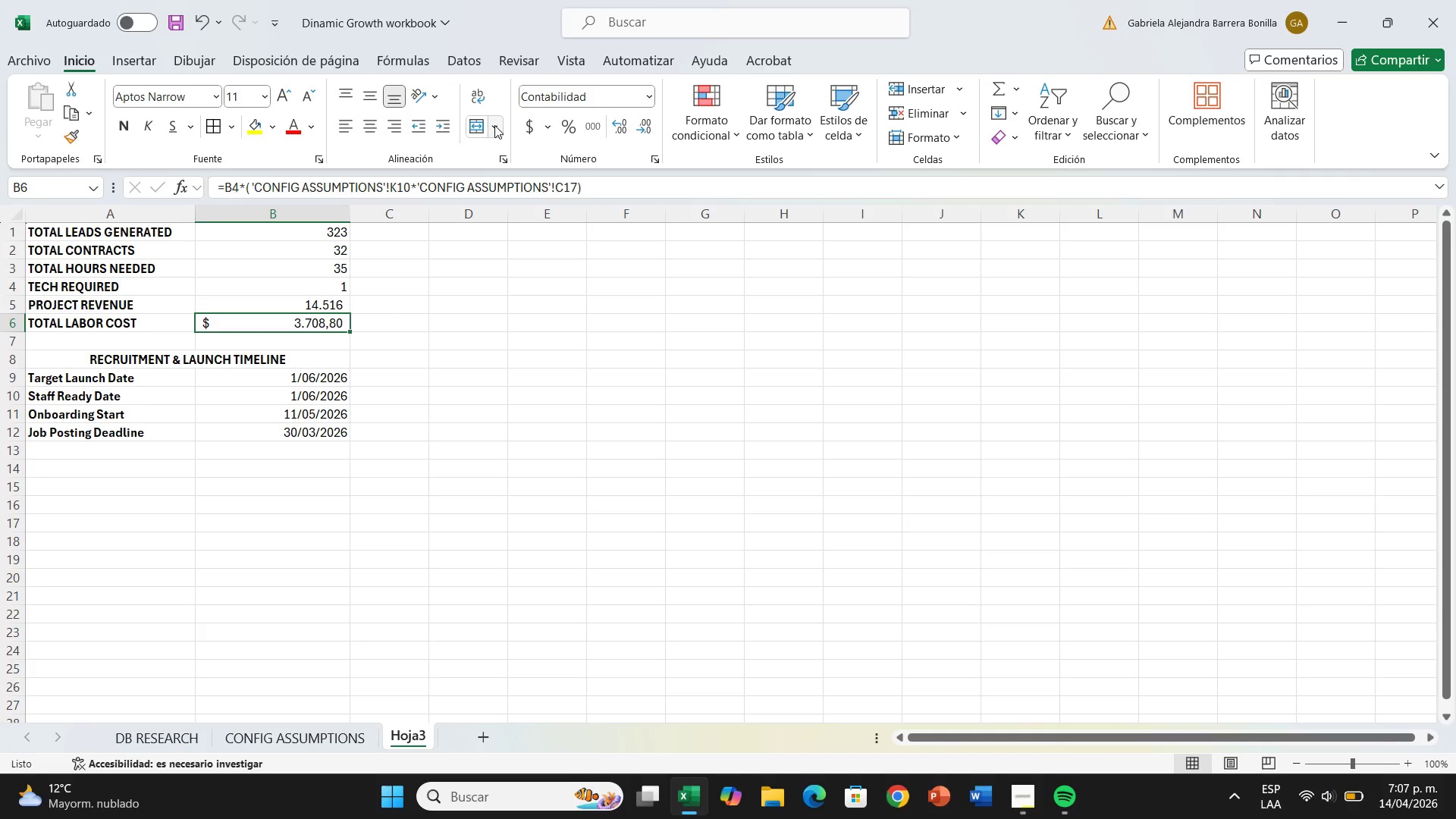 
left_click([302, 738])
 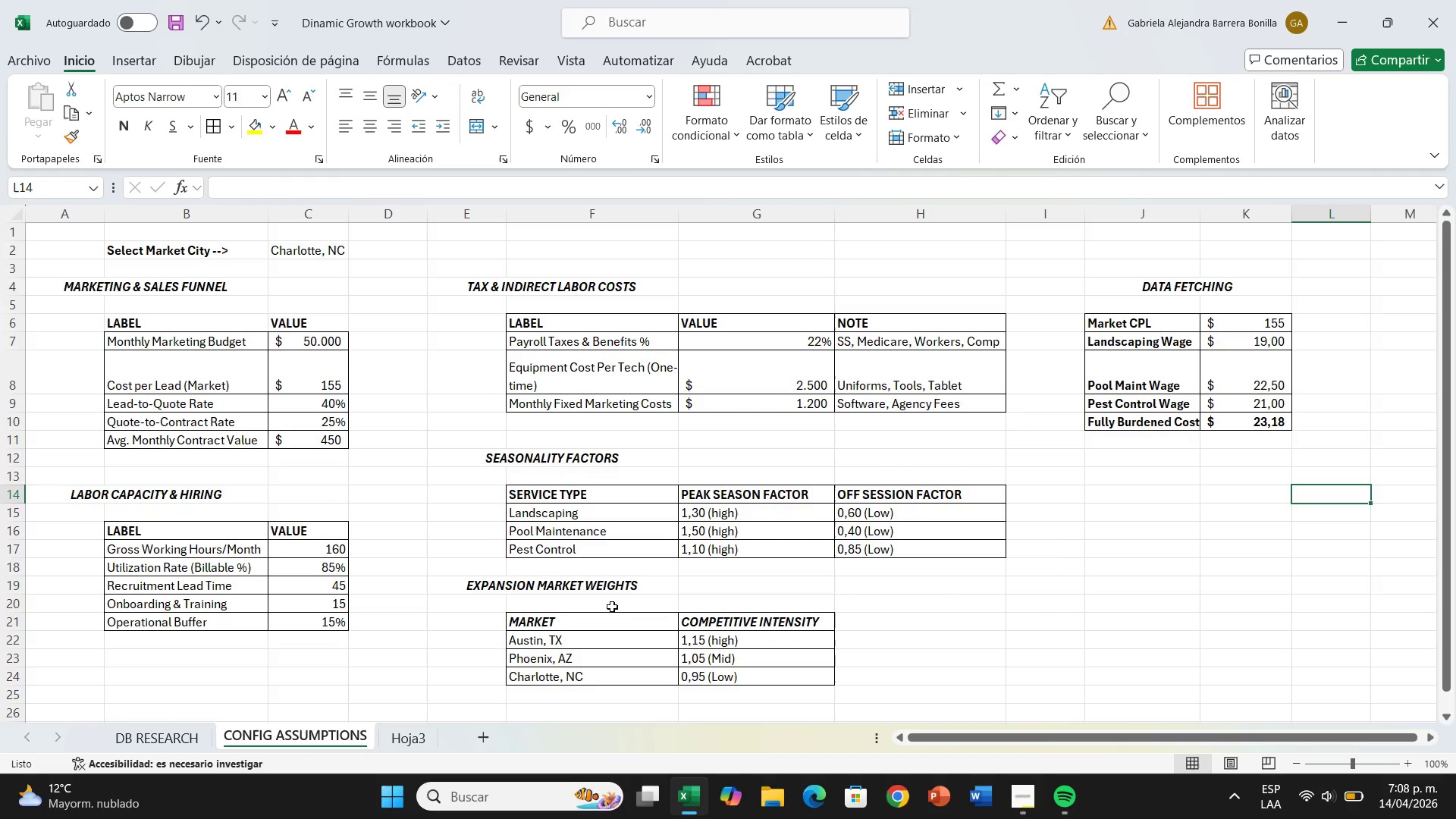 
wait(24.05)
 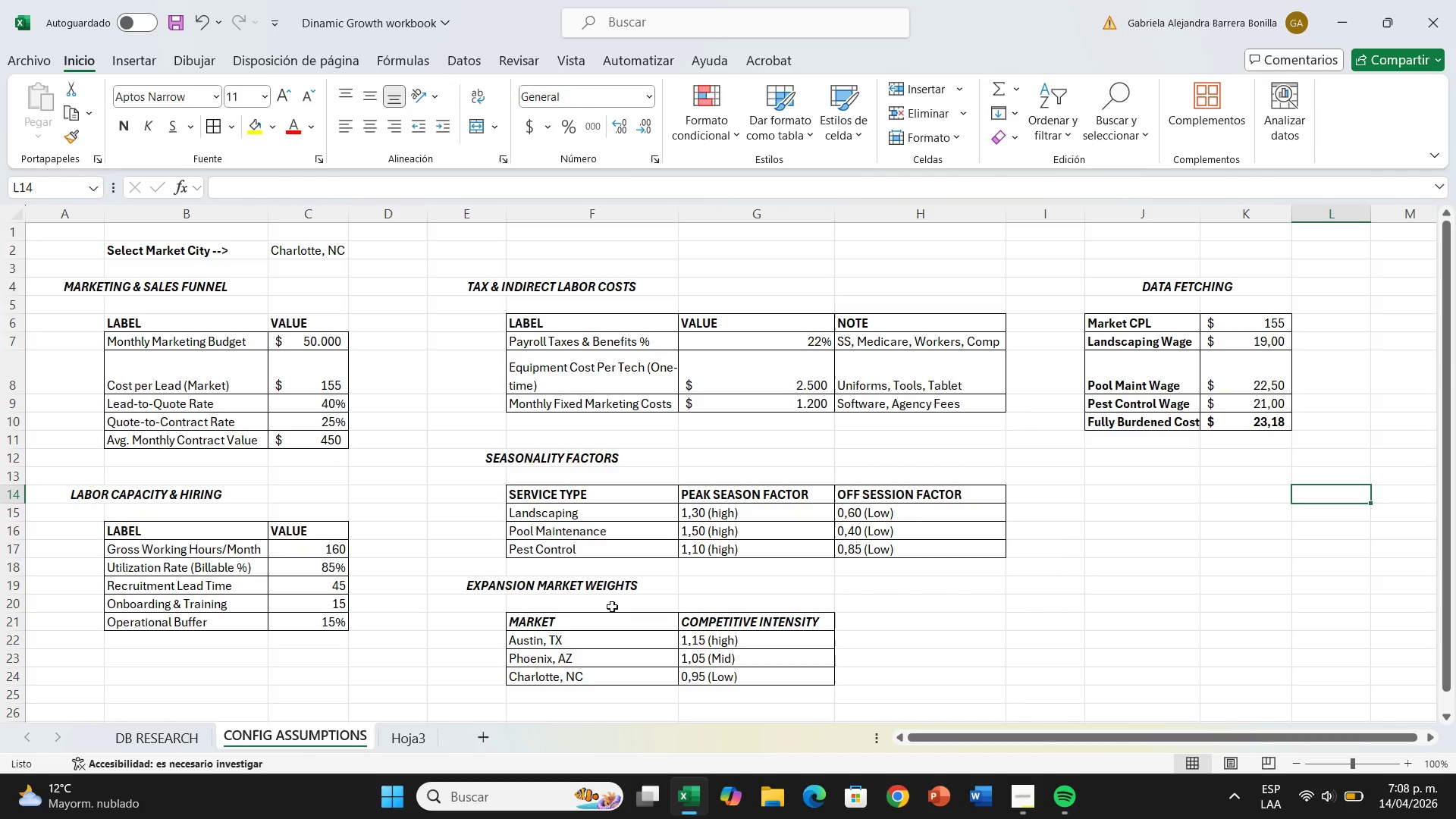 
left_click([413, 739])
 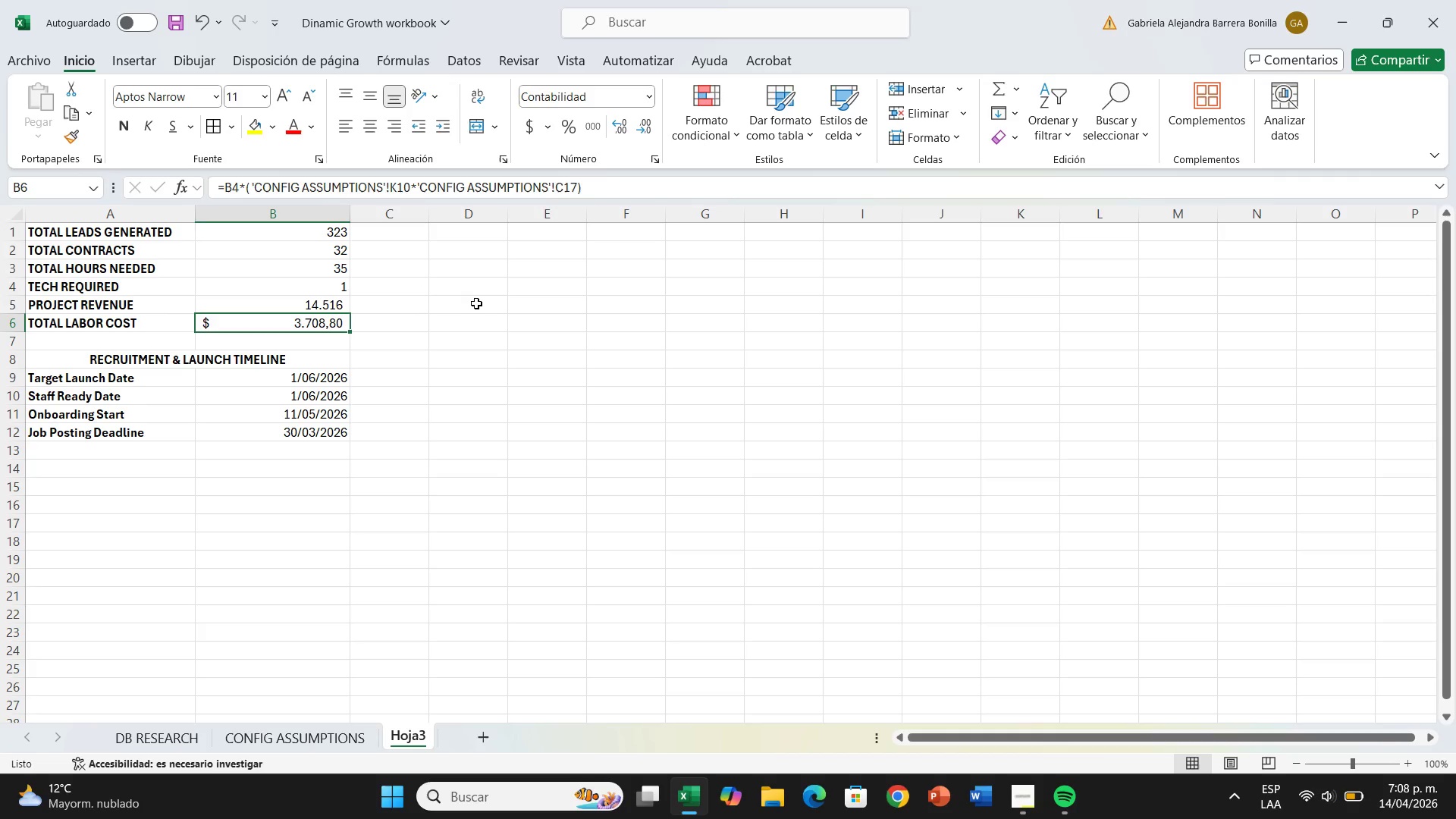 
wait(31.23)
 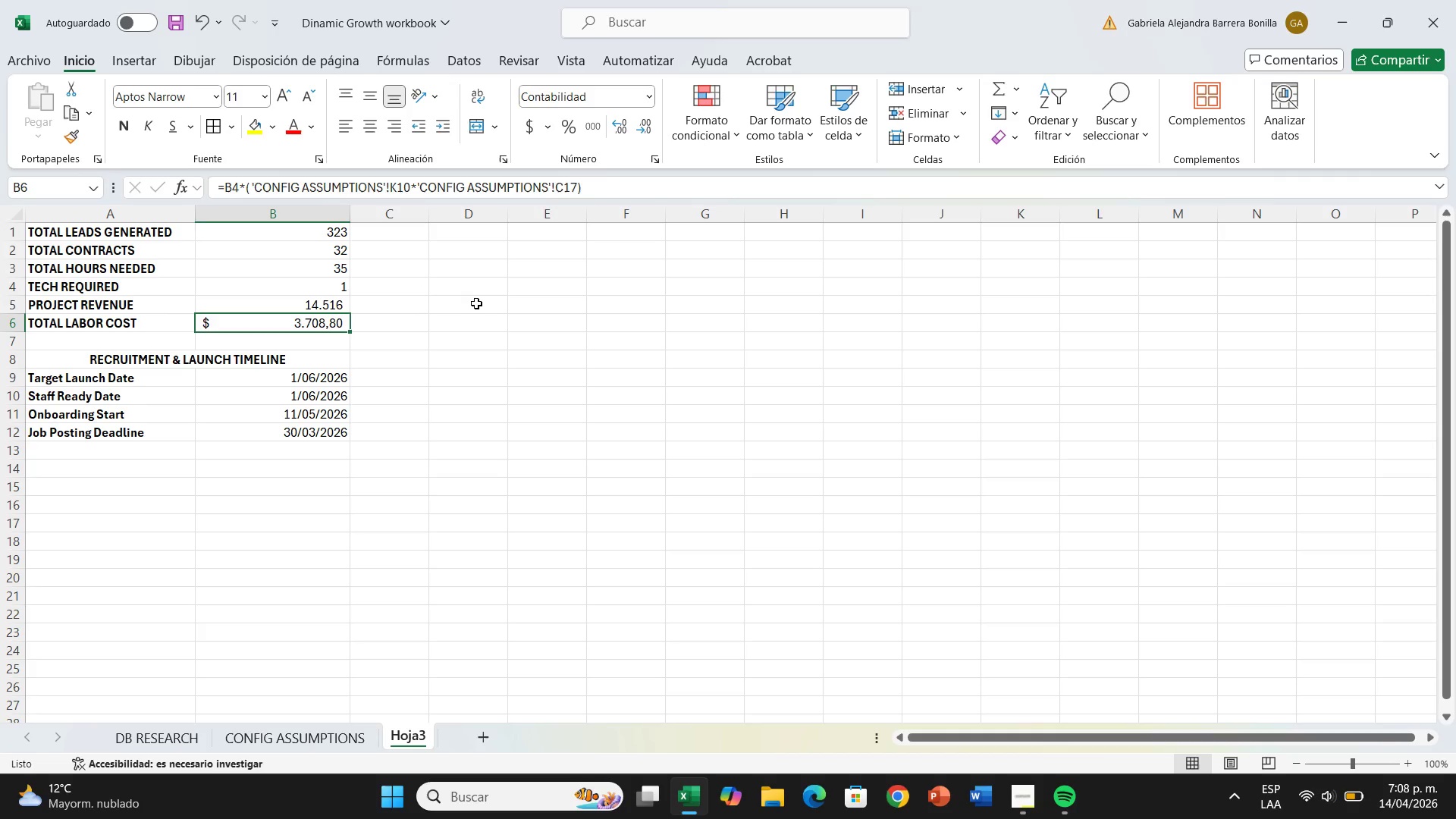 
left_click([329, 303])
 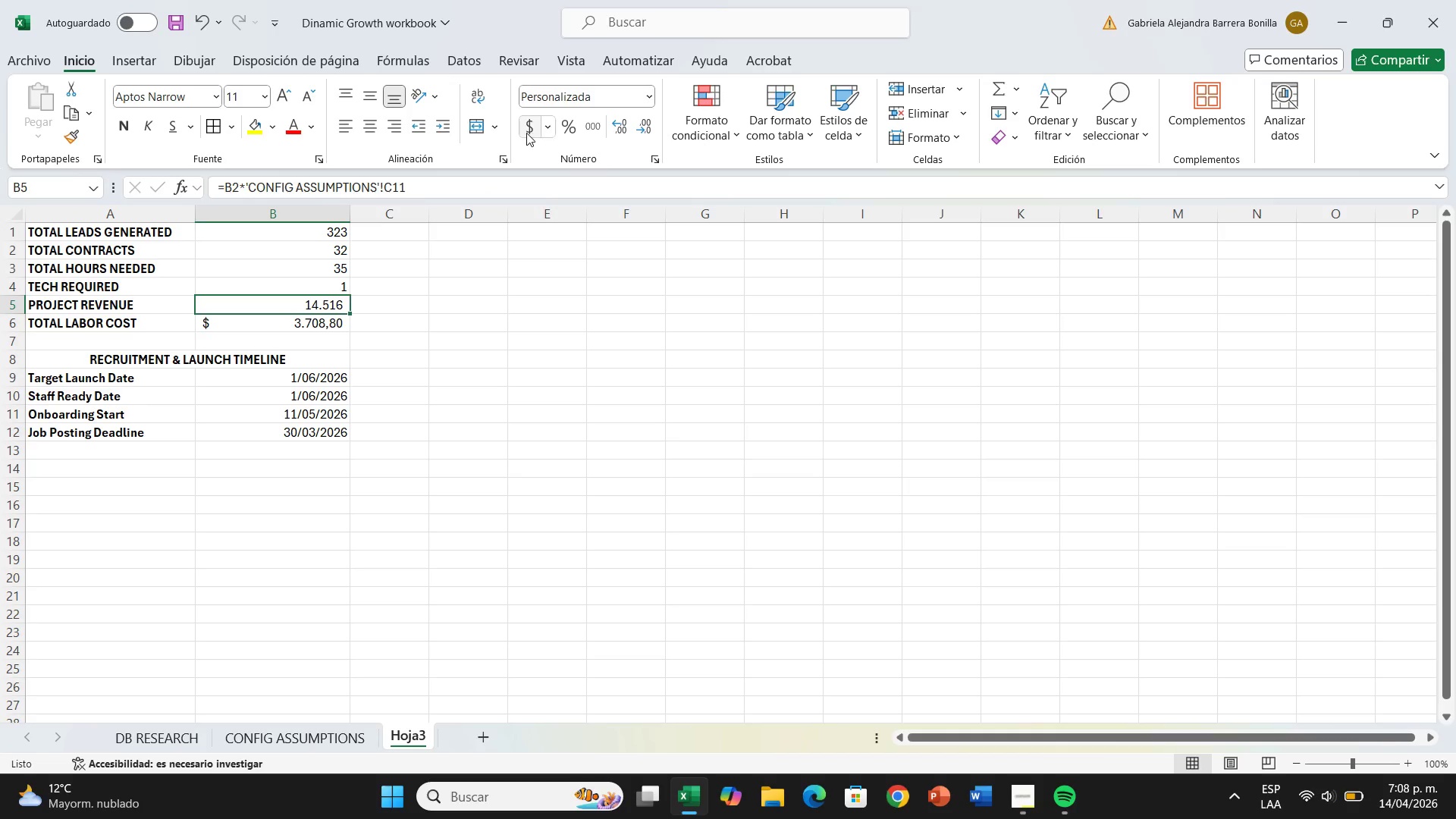 
left_click([526, 133])
 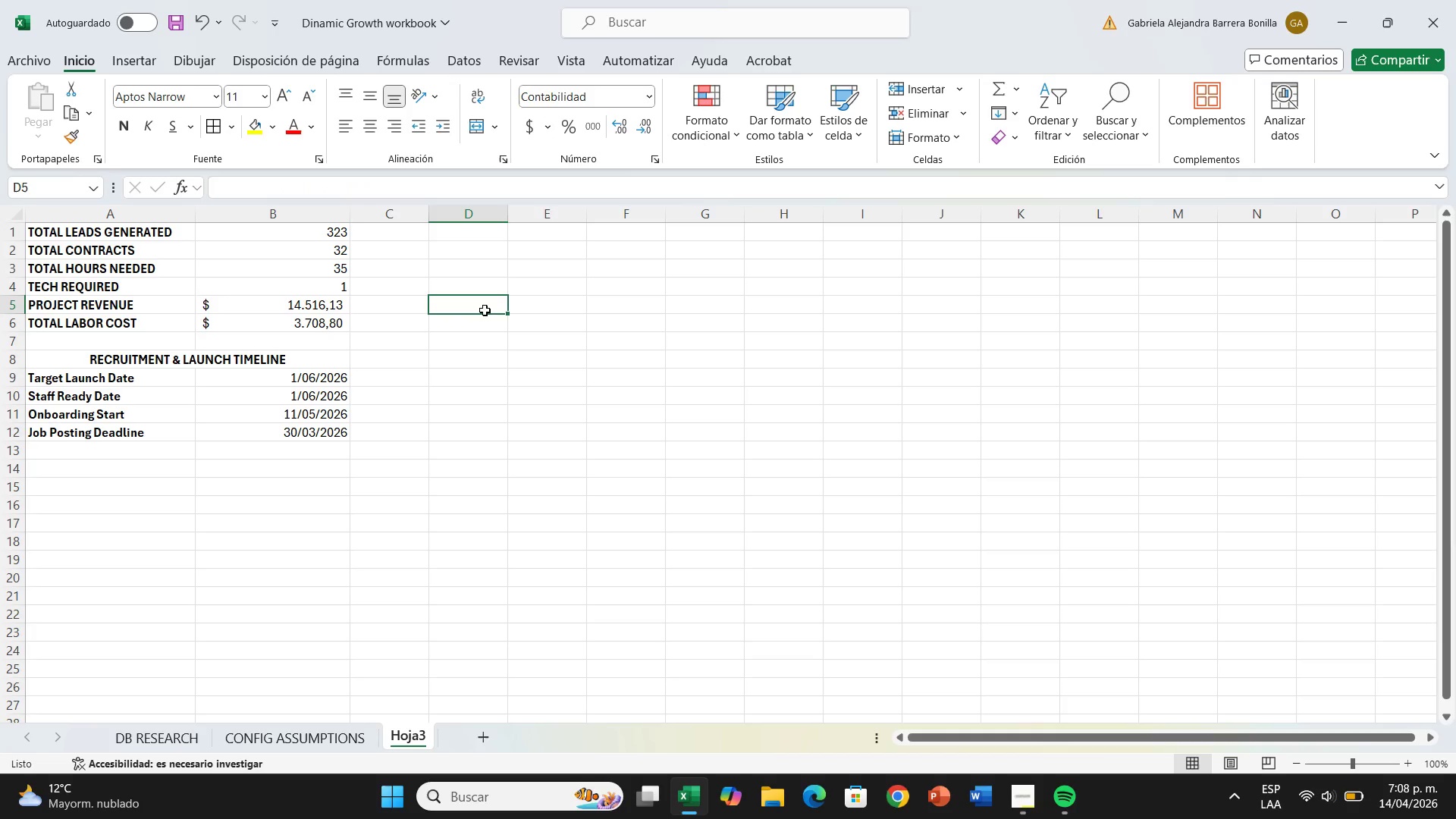 
left_click([485, 310])
 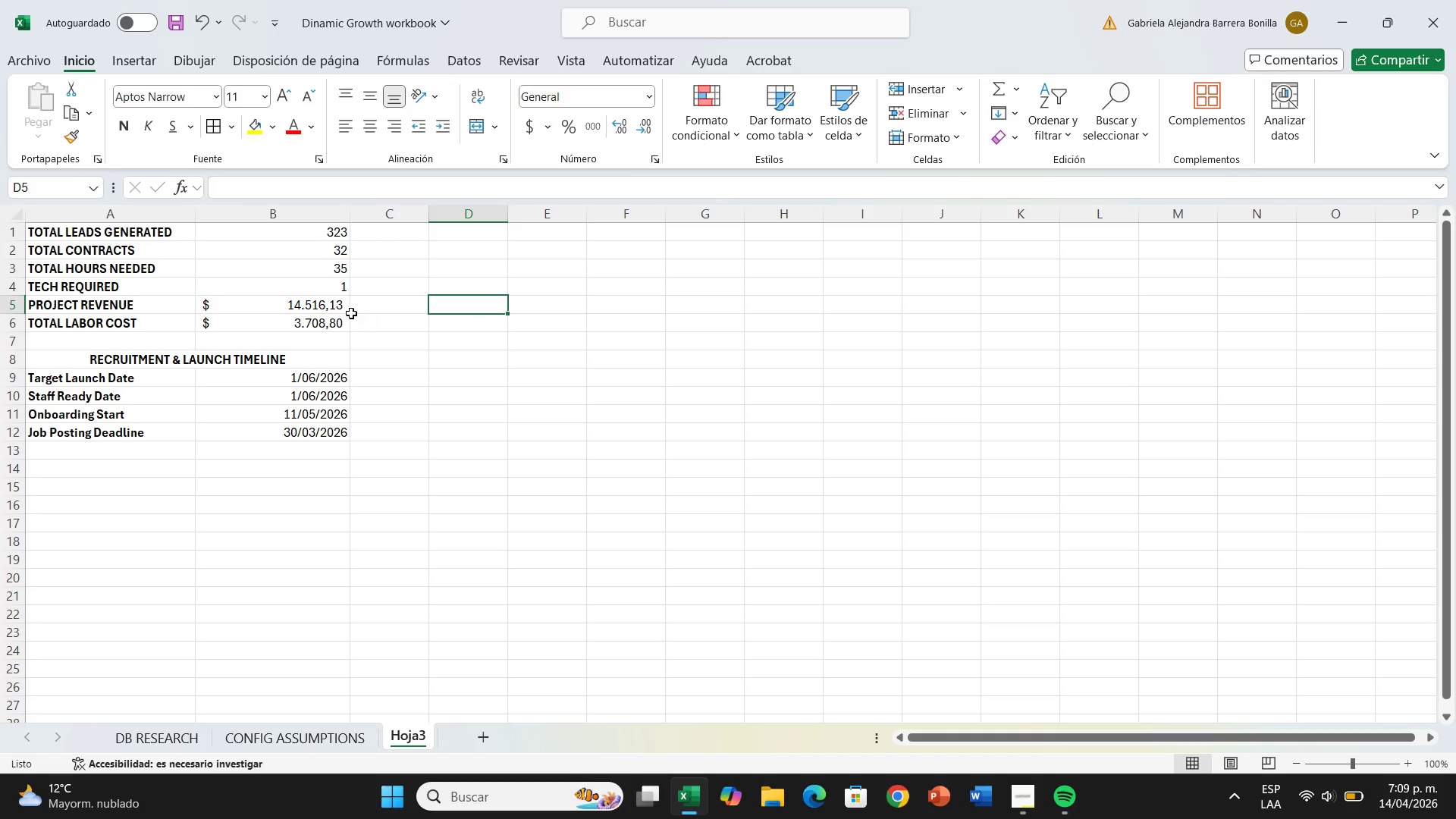 
left_click([346, 311])
 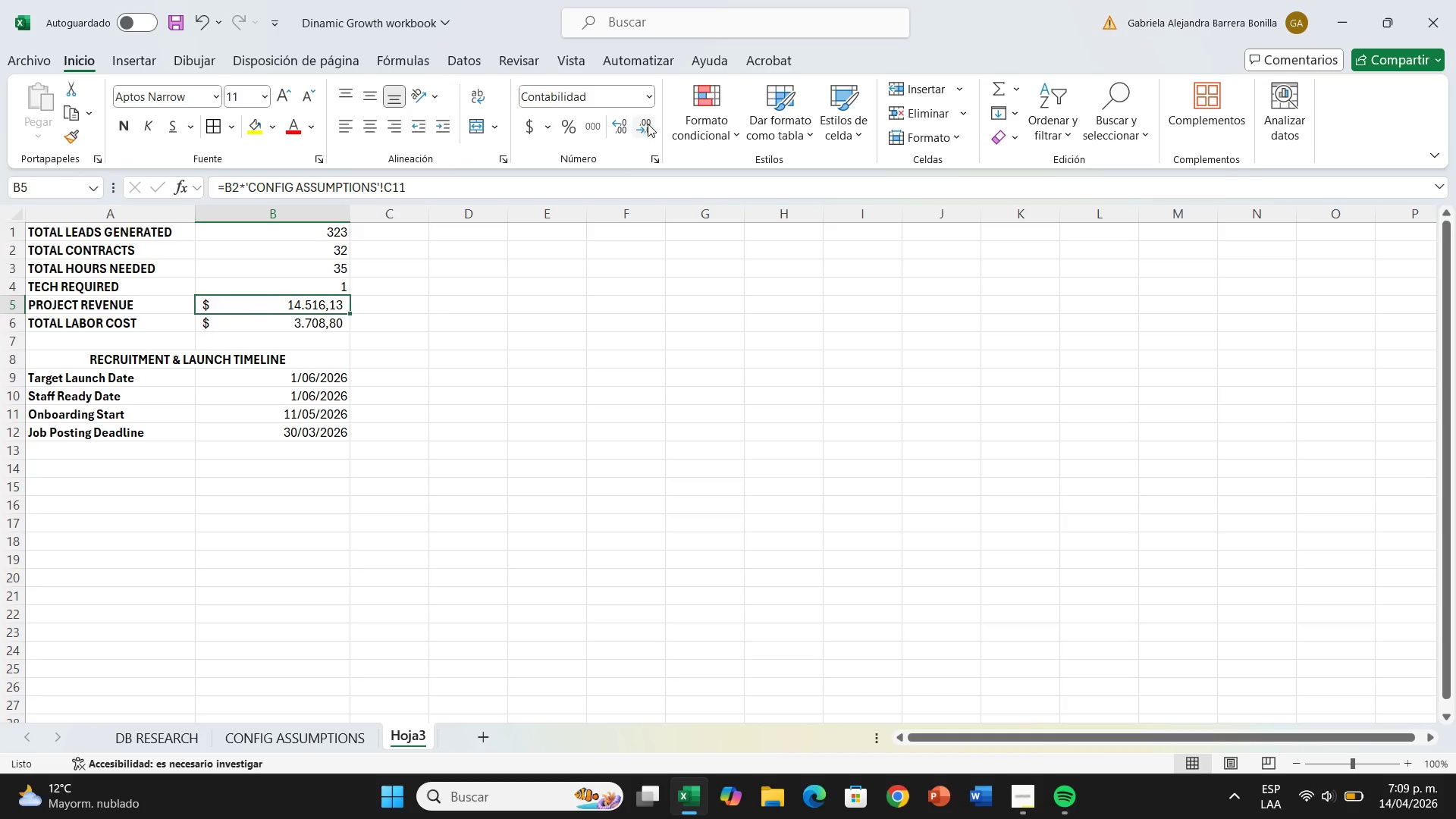 
left_click([648, 127])
 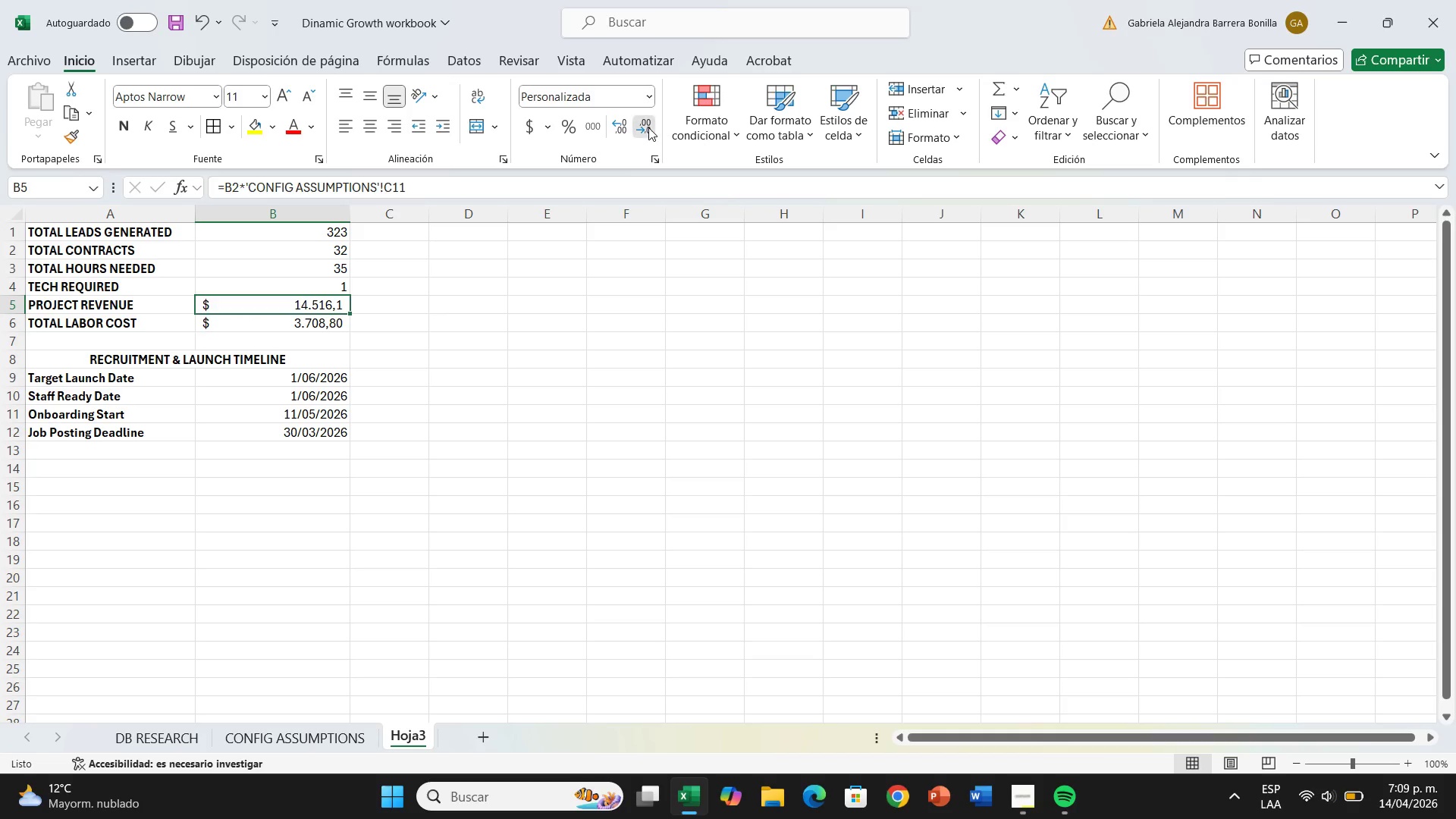 
left_click([648, 127])
 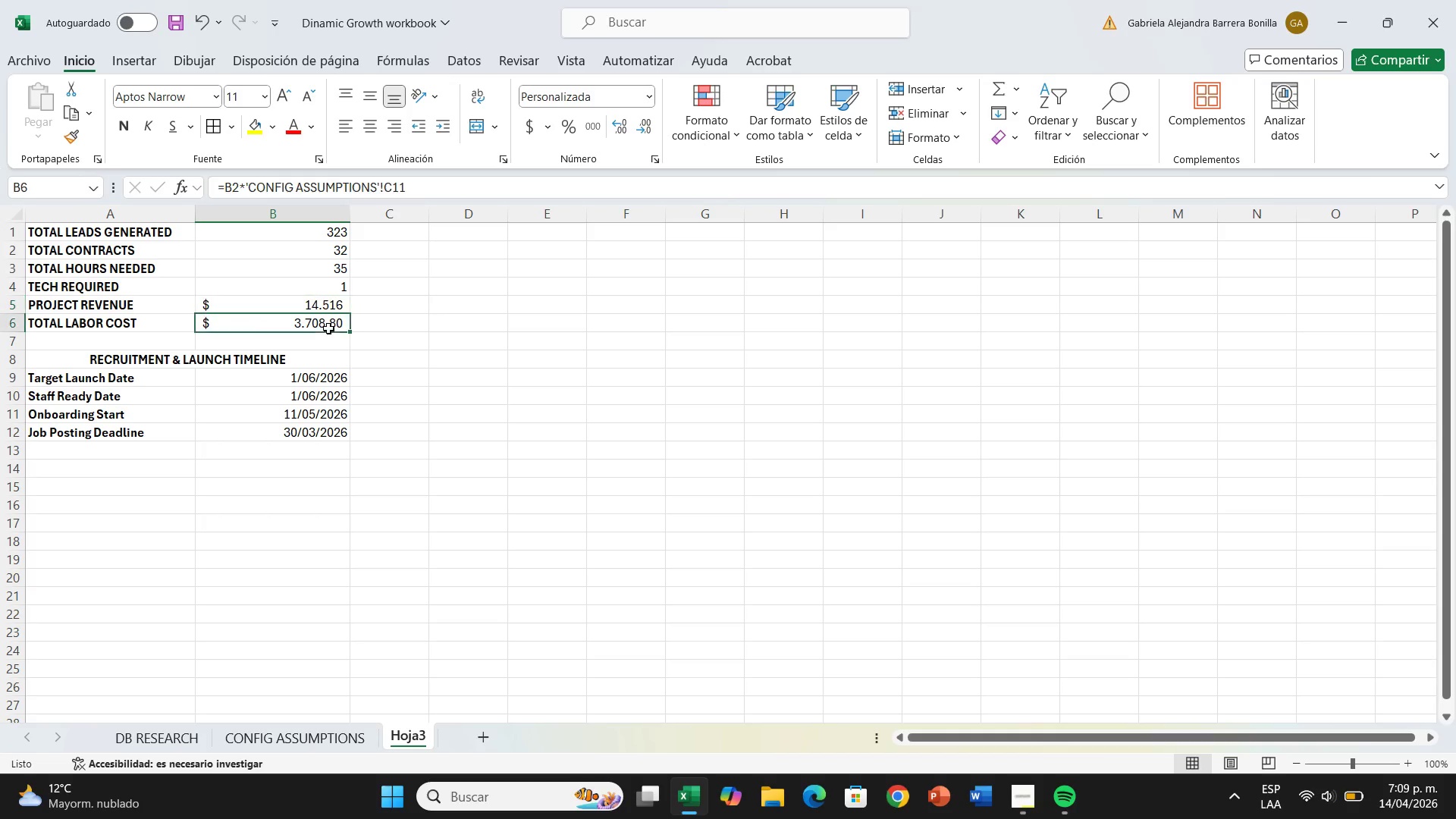 
left_click([328, 328])
 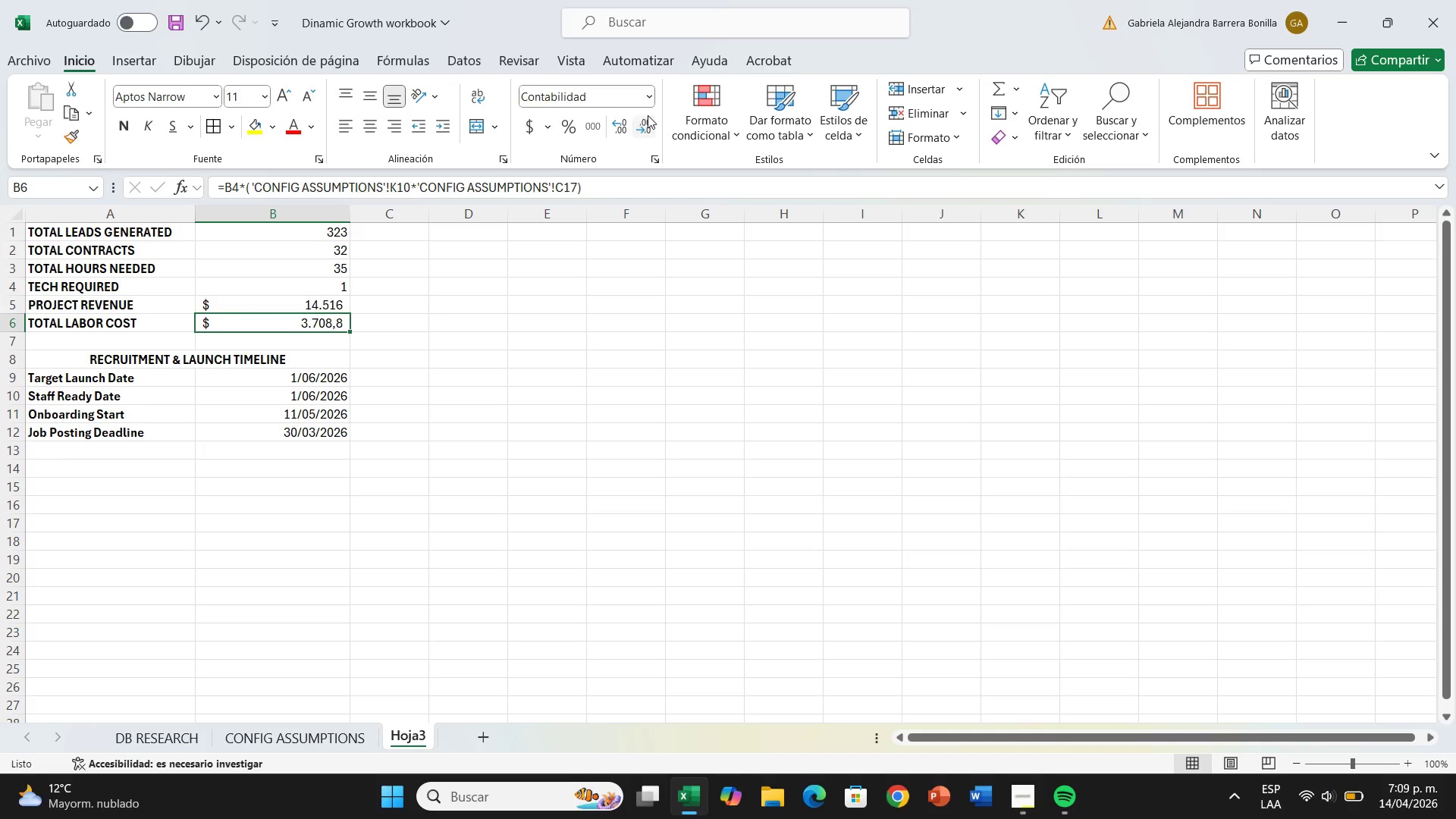 
double_click([648, 115])
 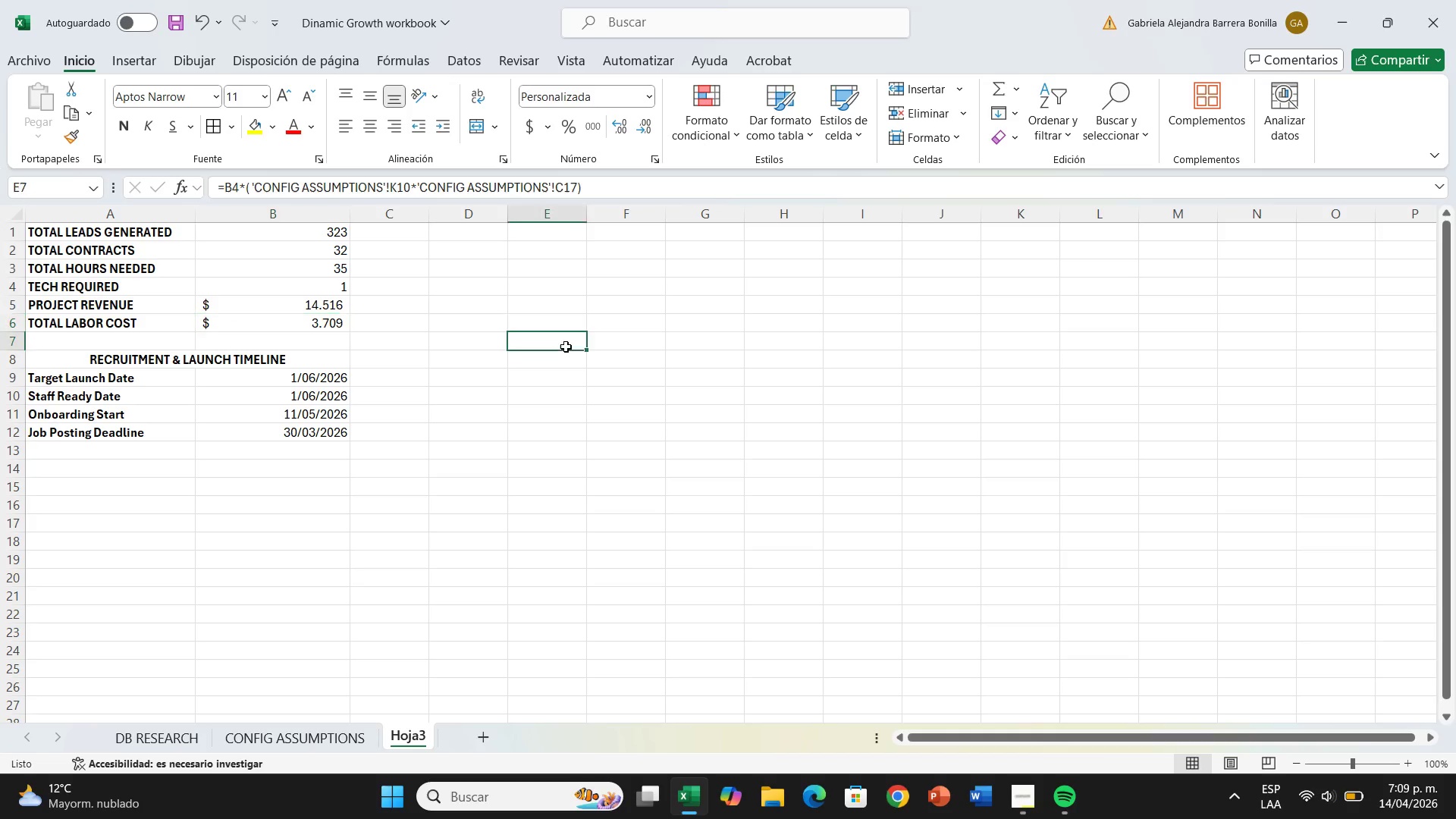 
left_click([566, 347])
 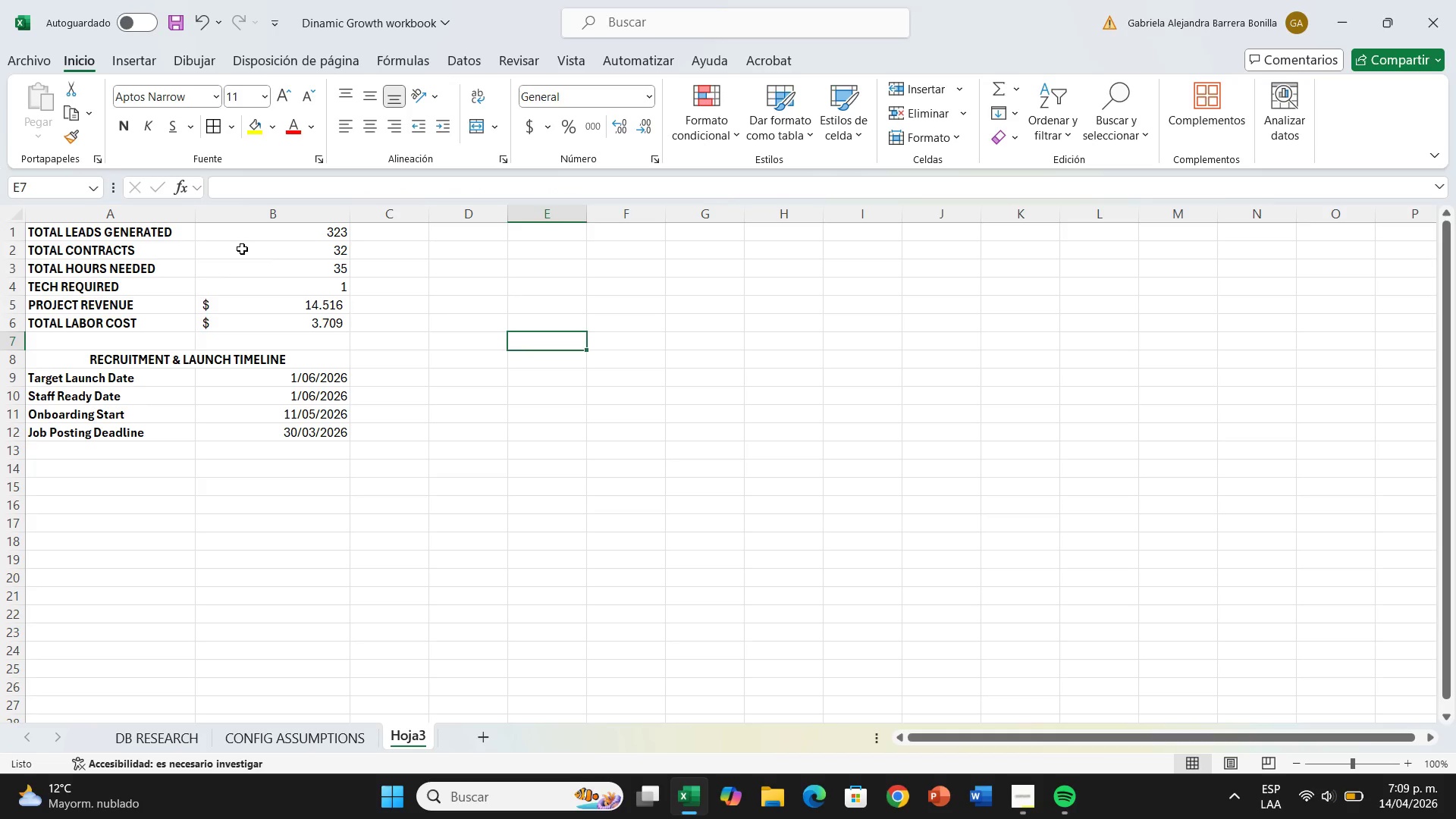 
wait(22.47)
 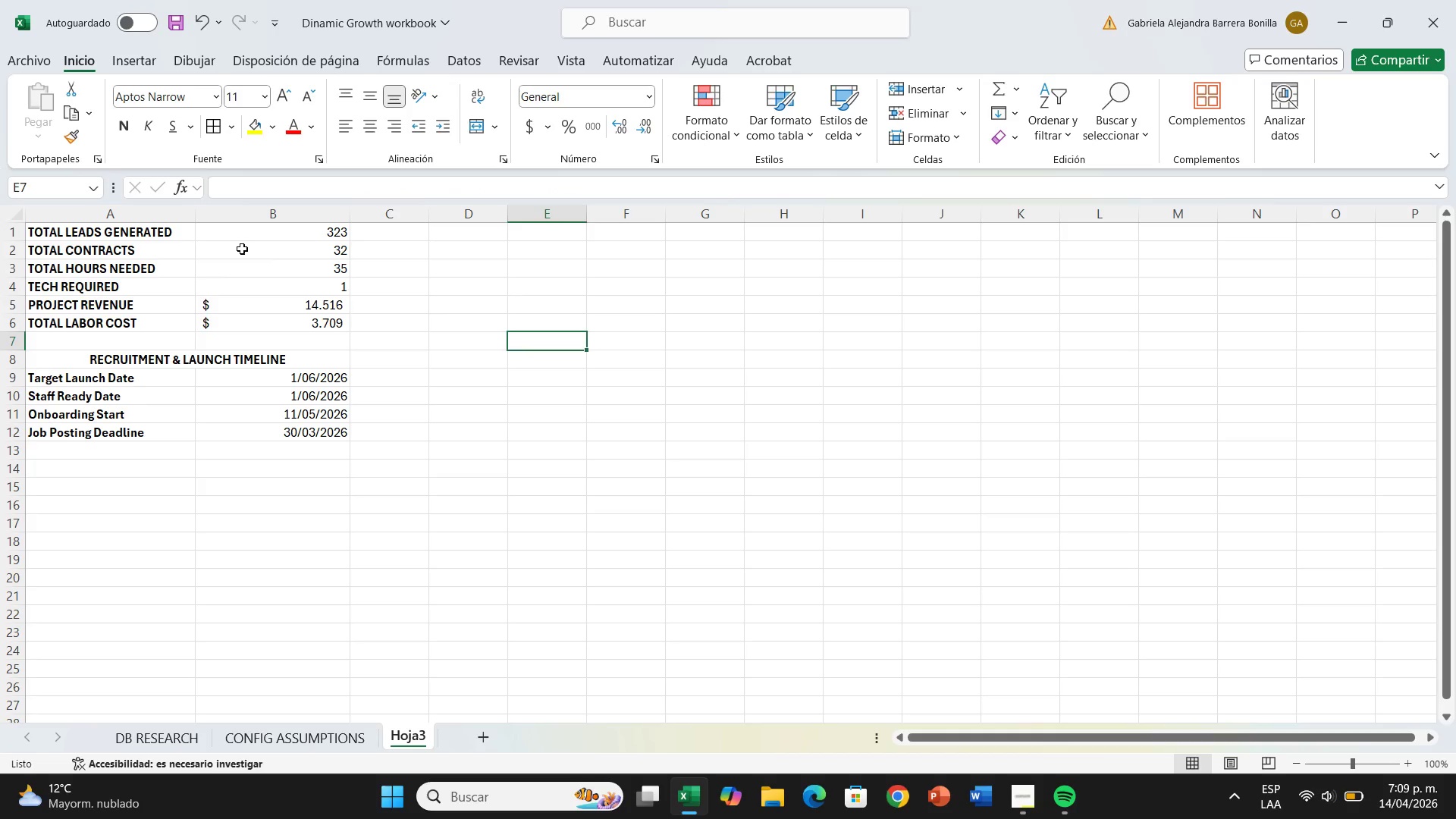 
left_click([14, 229])
 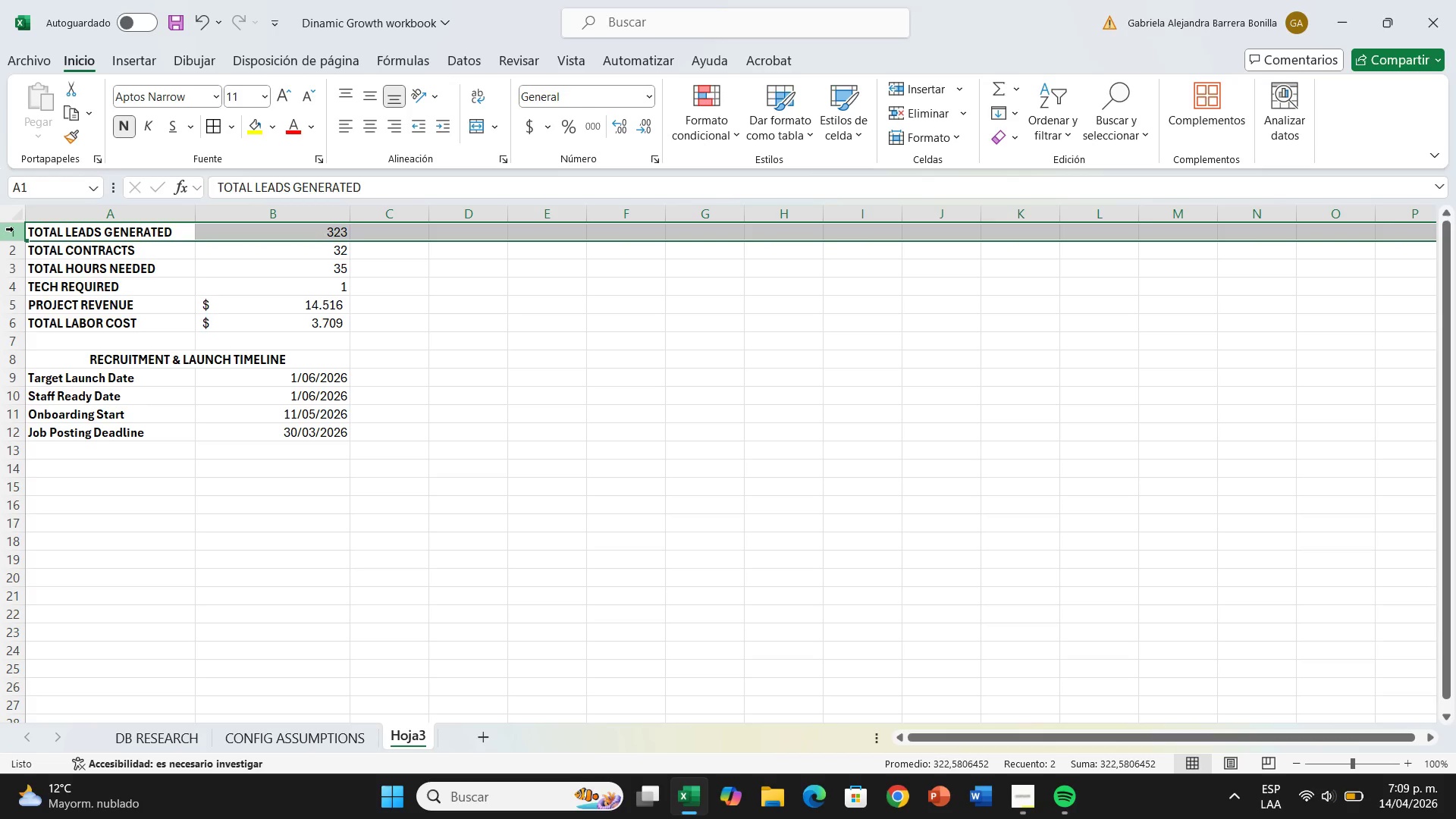 
key(Control+Equal)
 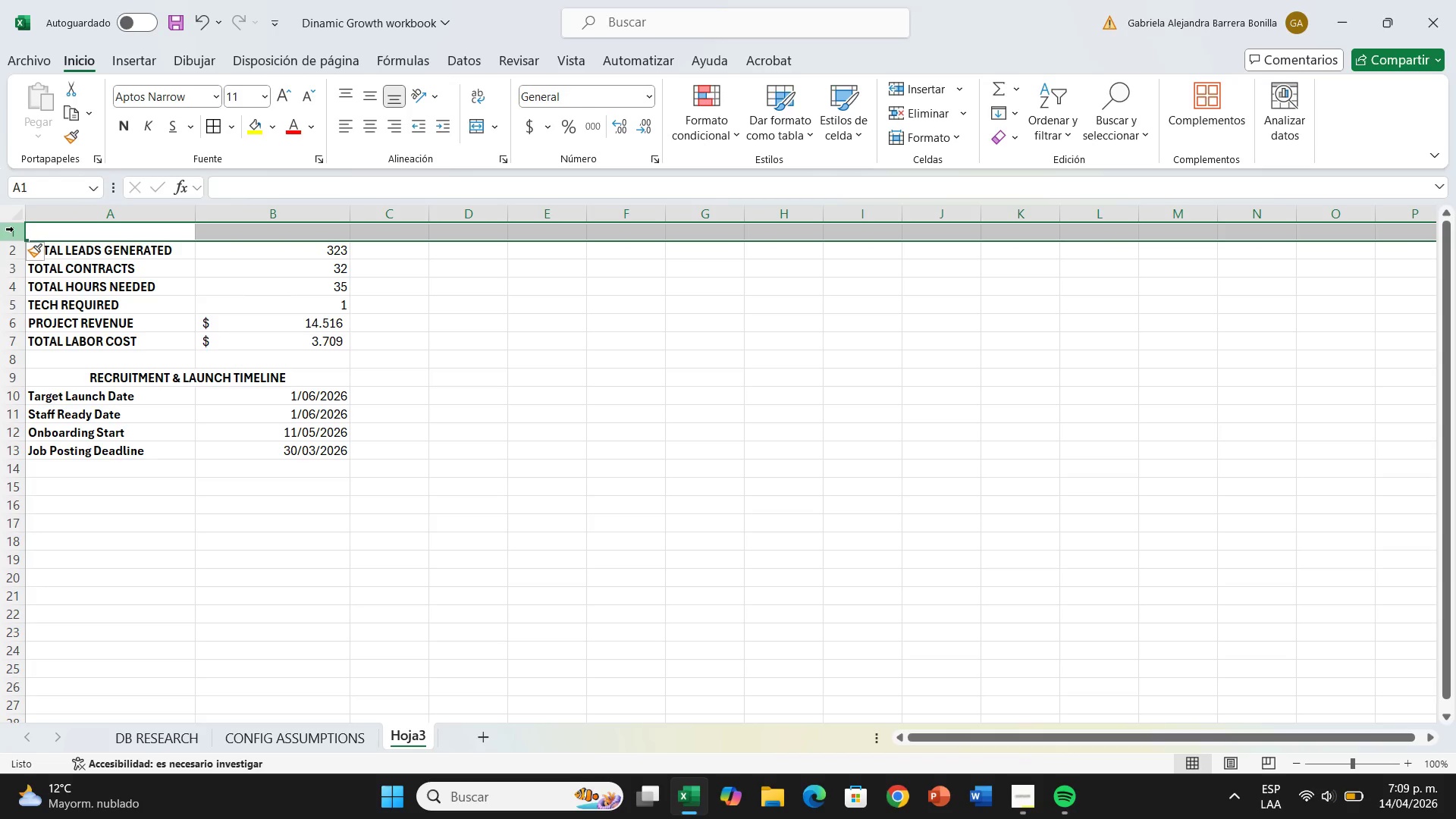 
key(Control+Equal)
 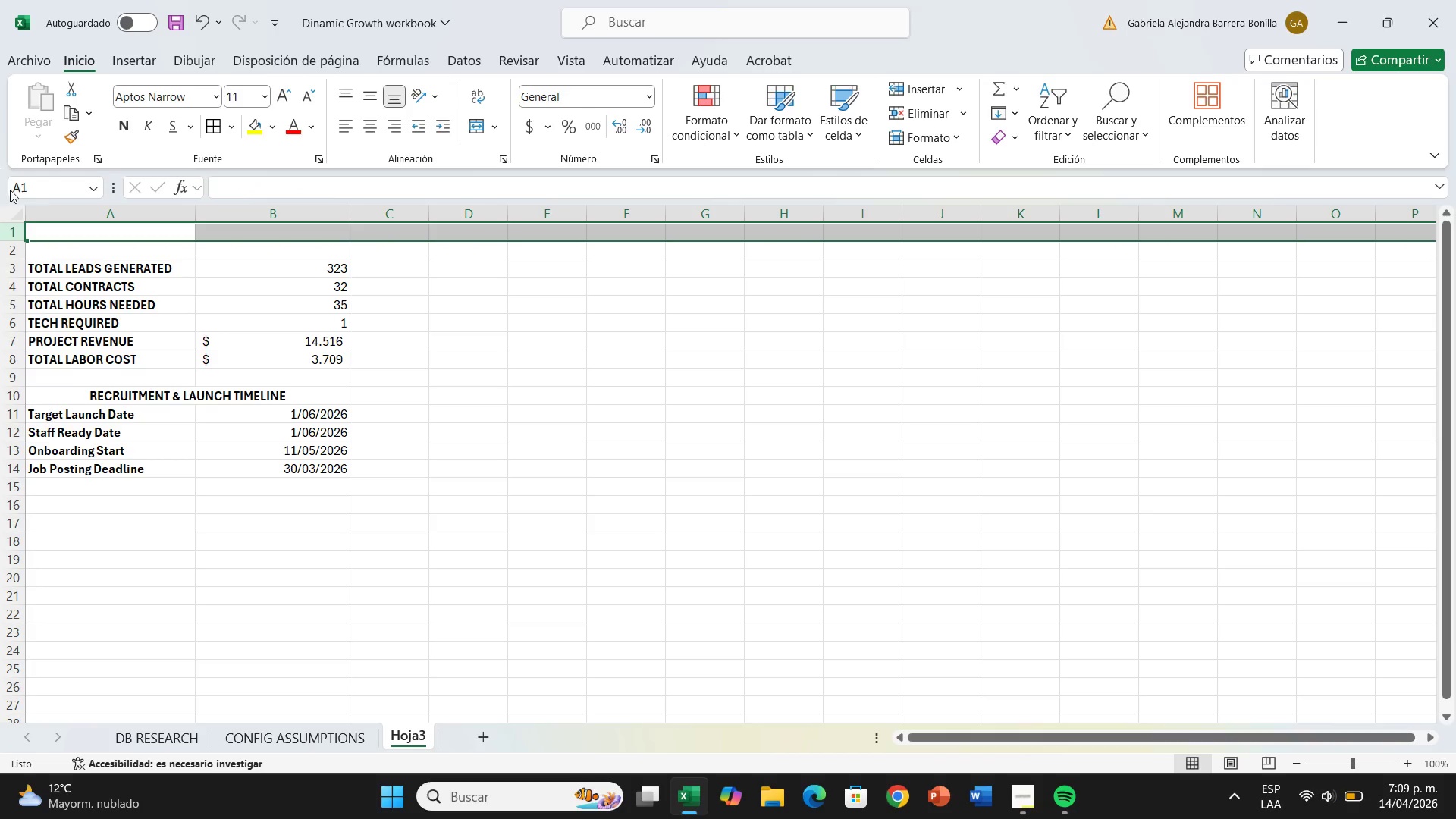 
left_click_drag(start_coordinate=[91, 249], to_coordinate=[262, 245])
 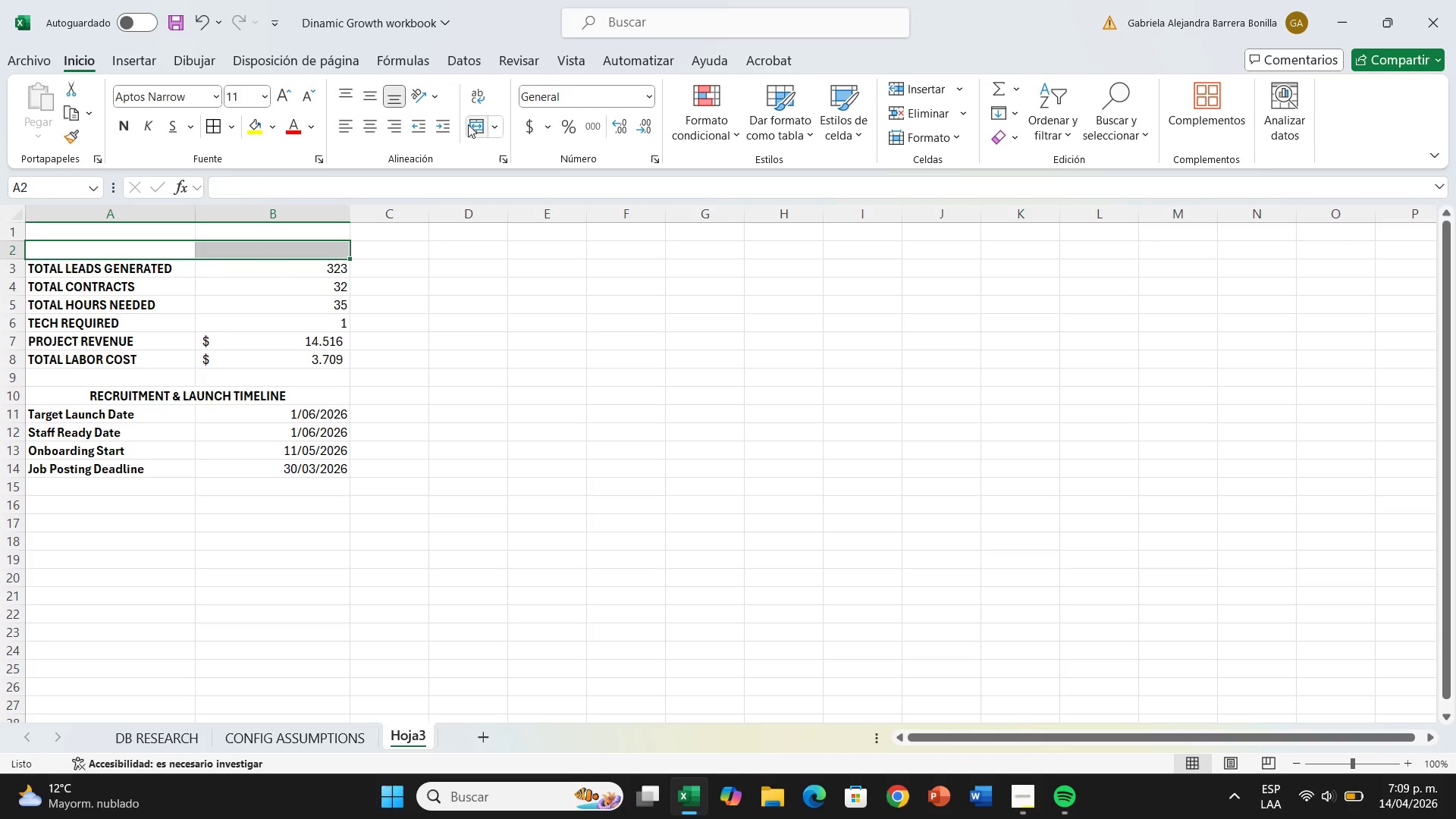 
left_click([468, 124])
 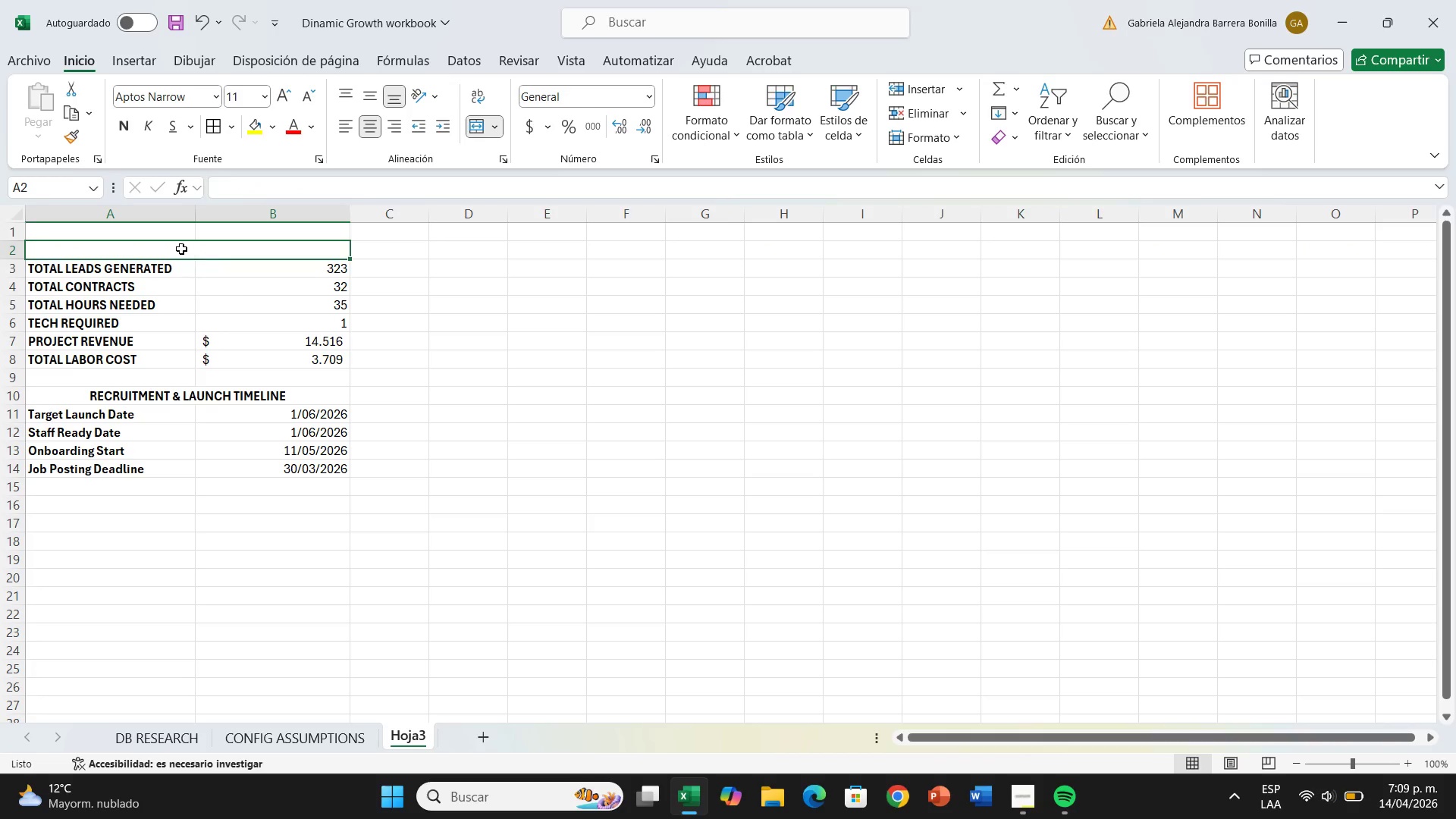 
double_click([181, 249])
 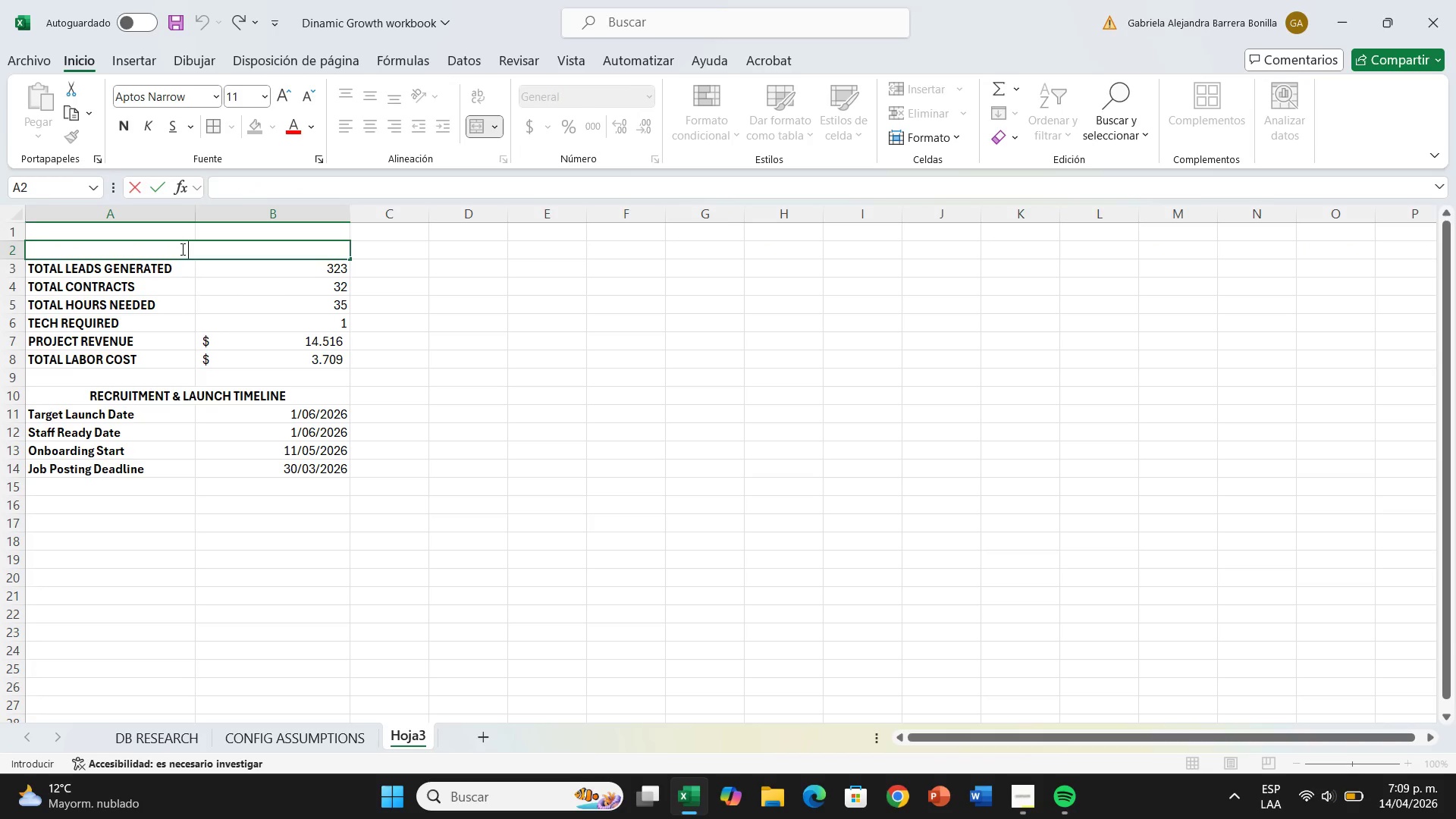 
type(FINAI)
key(Backspace)
type(NCIAL OPERATING SUMMARY)
 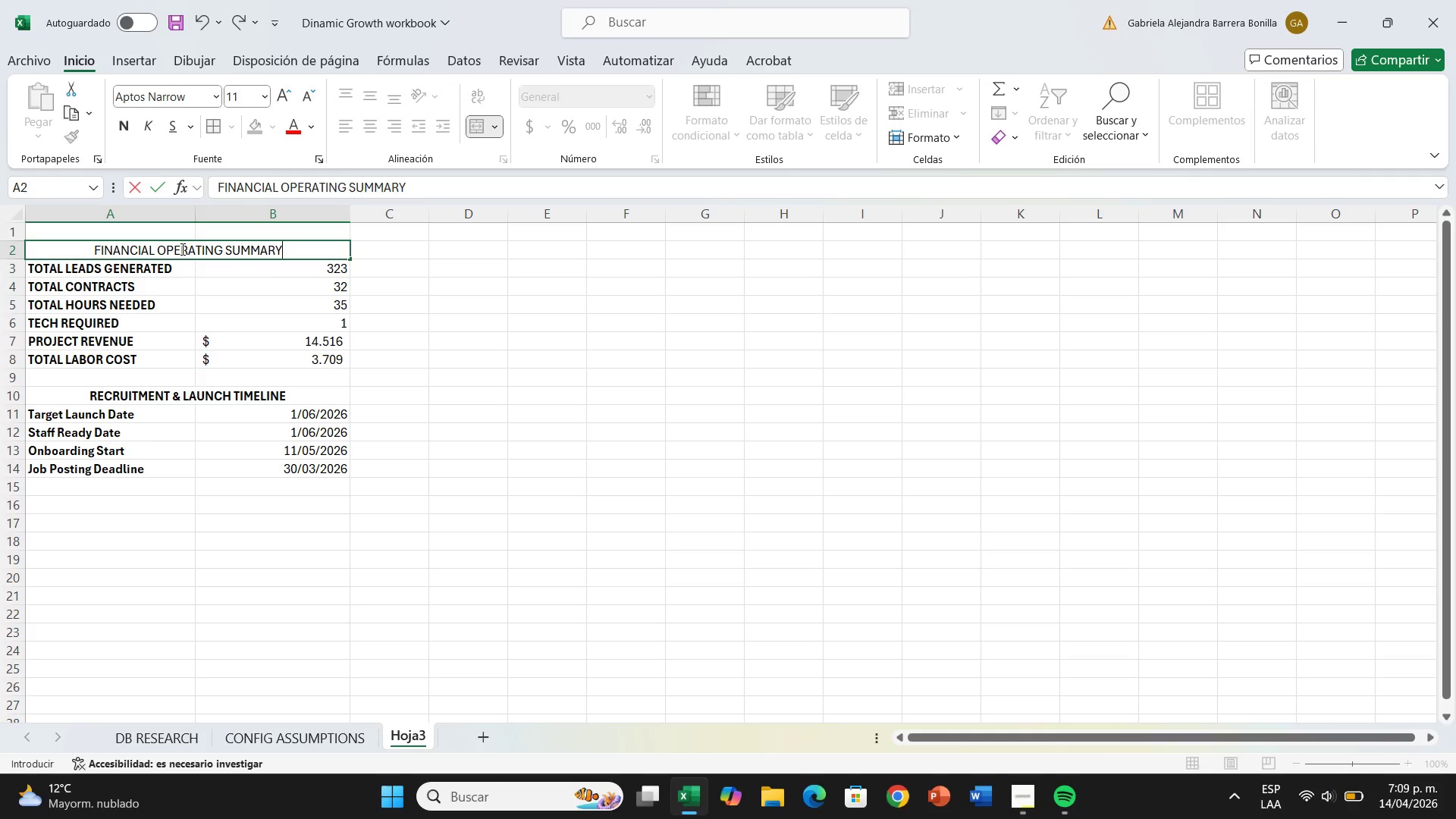 
key(Enter)
 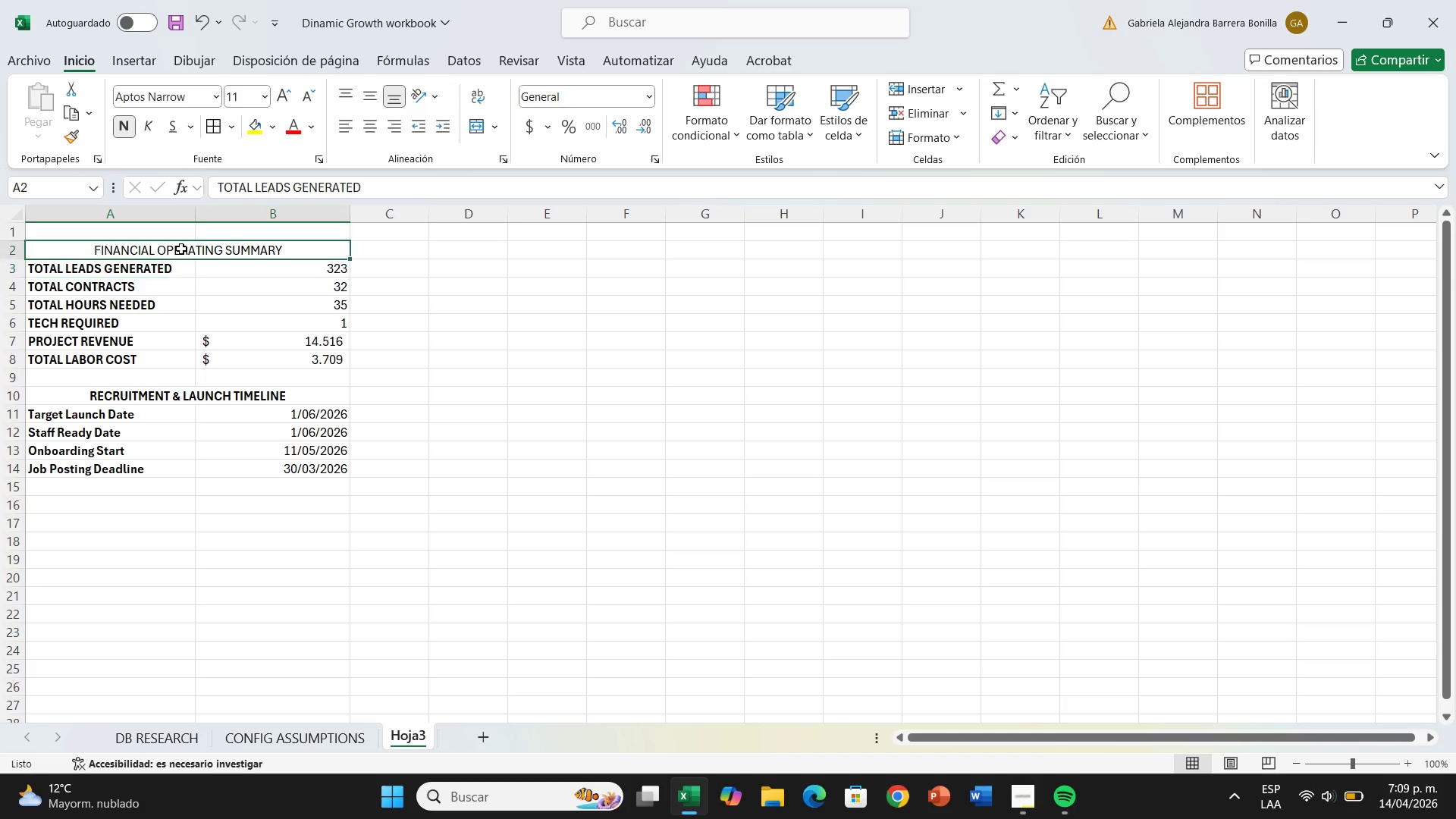 
left_click([181, 249])
 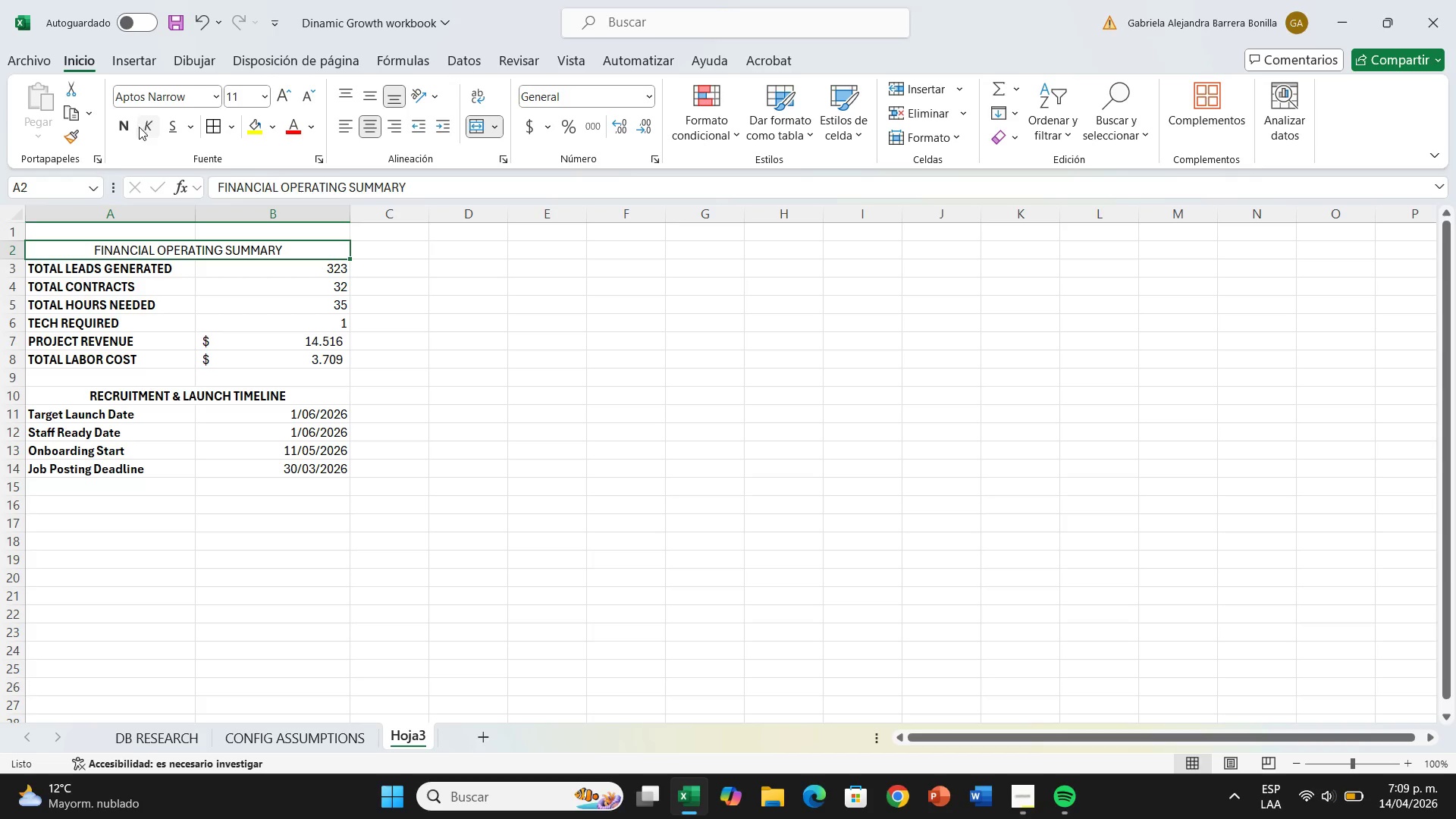 
left_click([131, 127])
 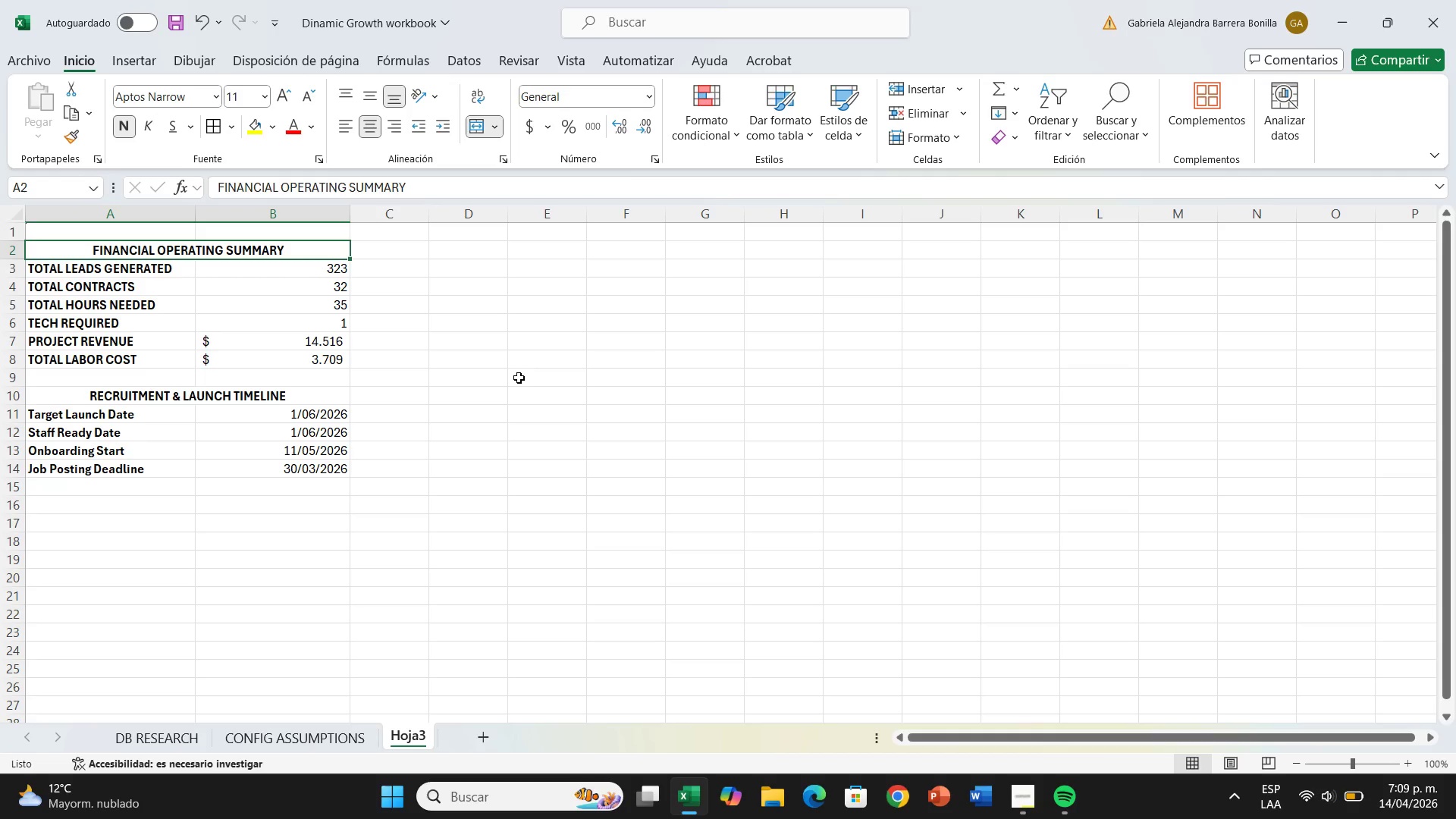 
left_click_drag(start_coordinate=[140, 271], to_coordinate=[293, 365])
 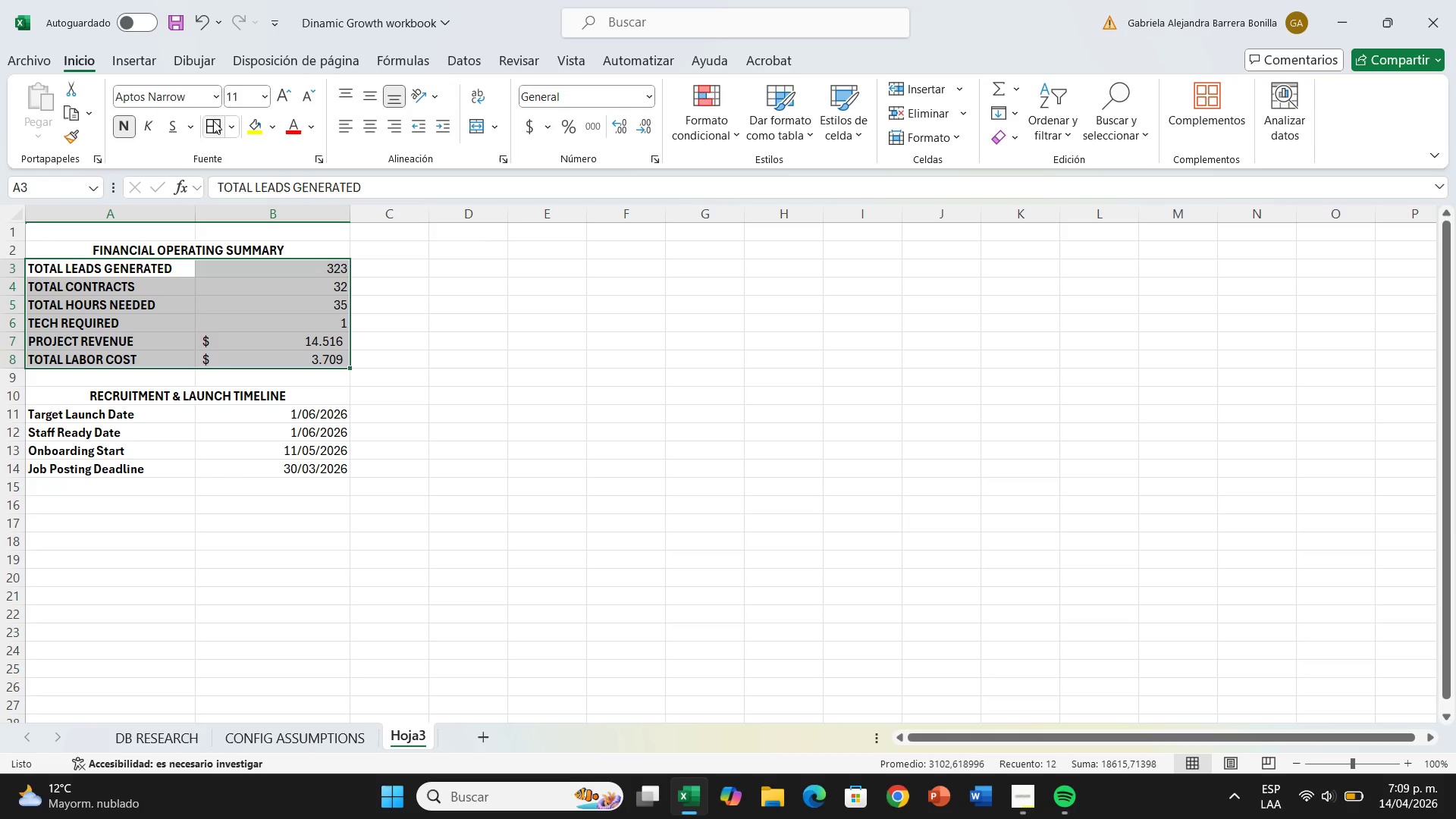 
left_click([213, 121])
 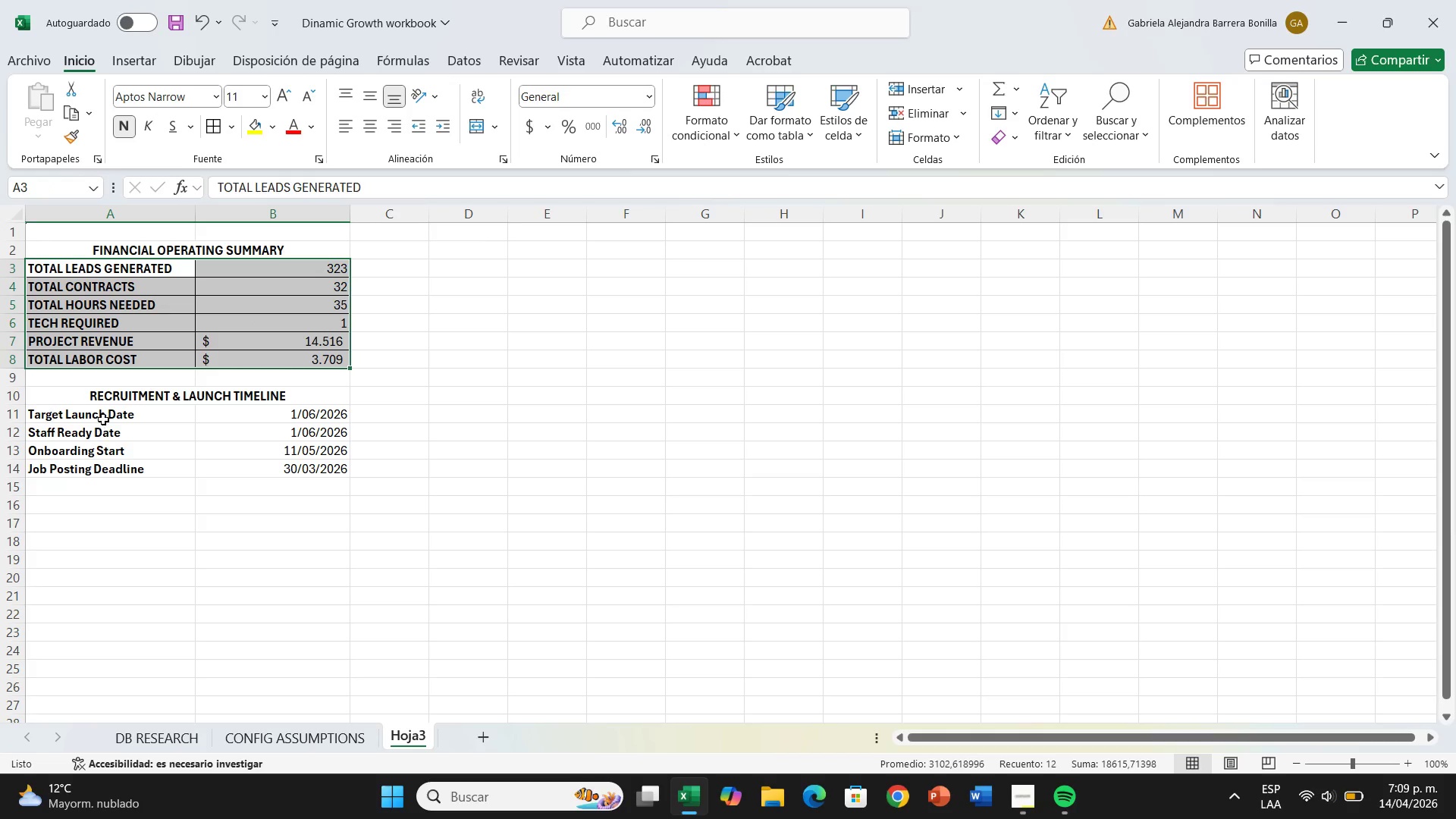 
left_click_drag(start_coordinate=[103, 417], to_coordinate=[234, 472])
 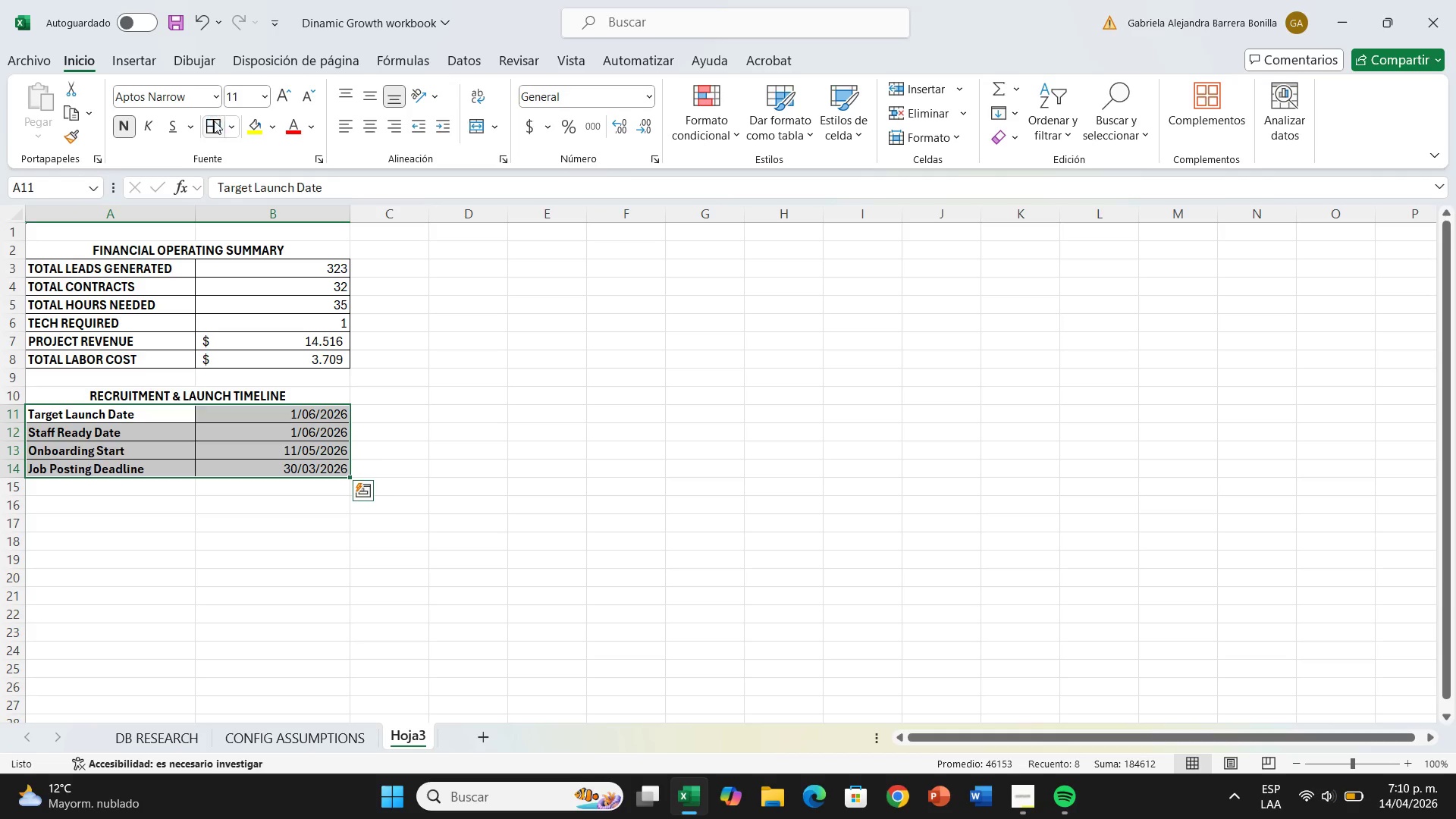 
double_click([428, 350])
 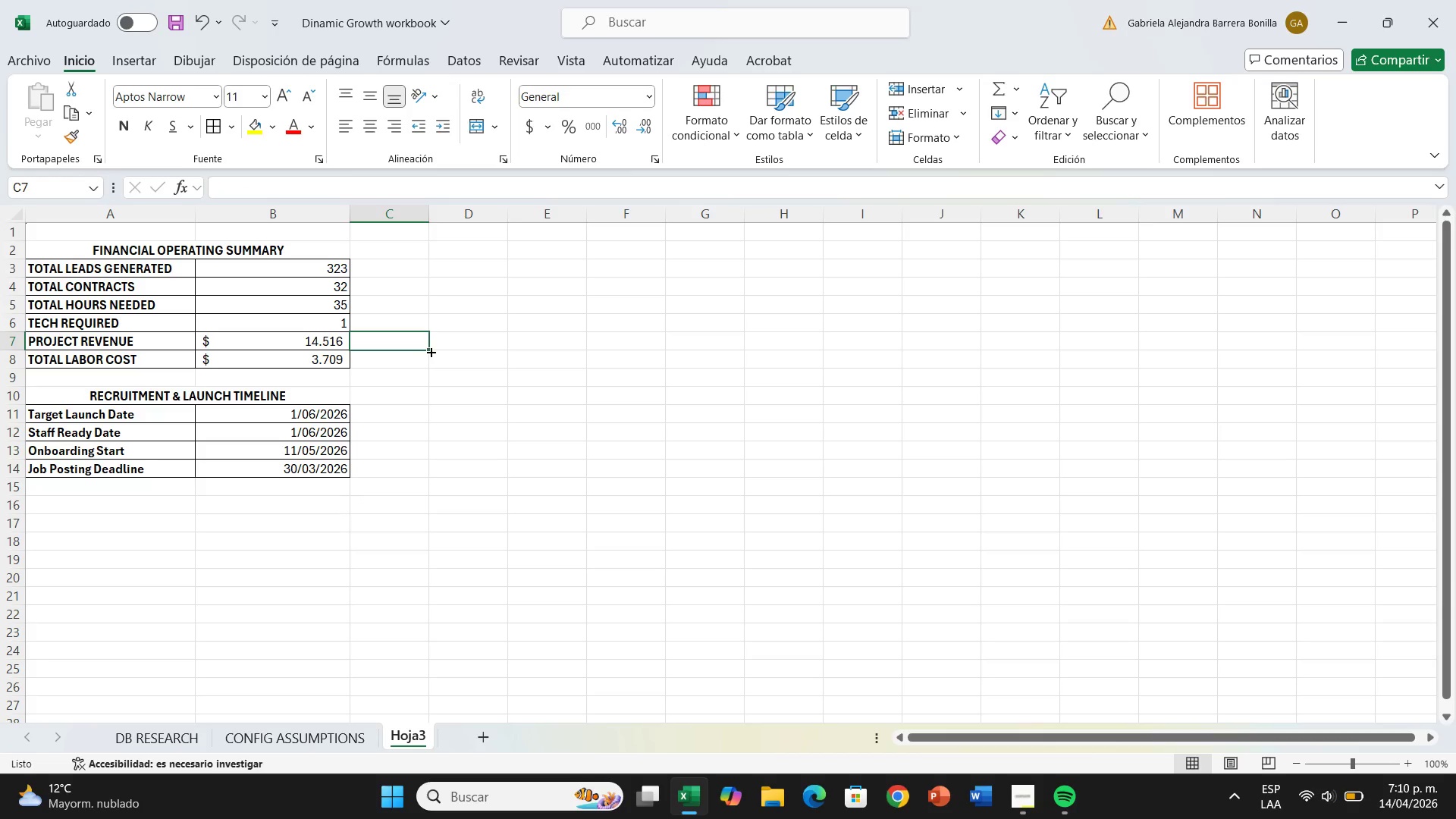 
wait(12.03)
 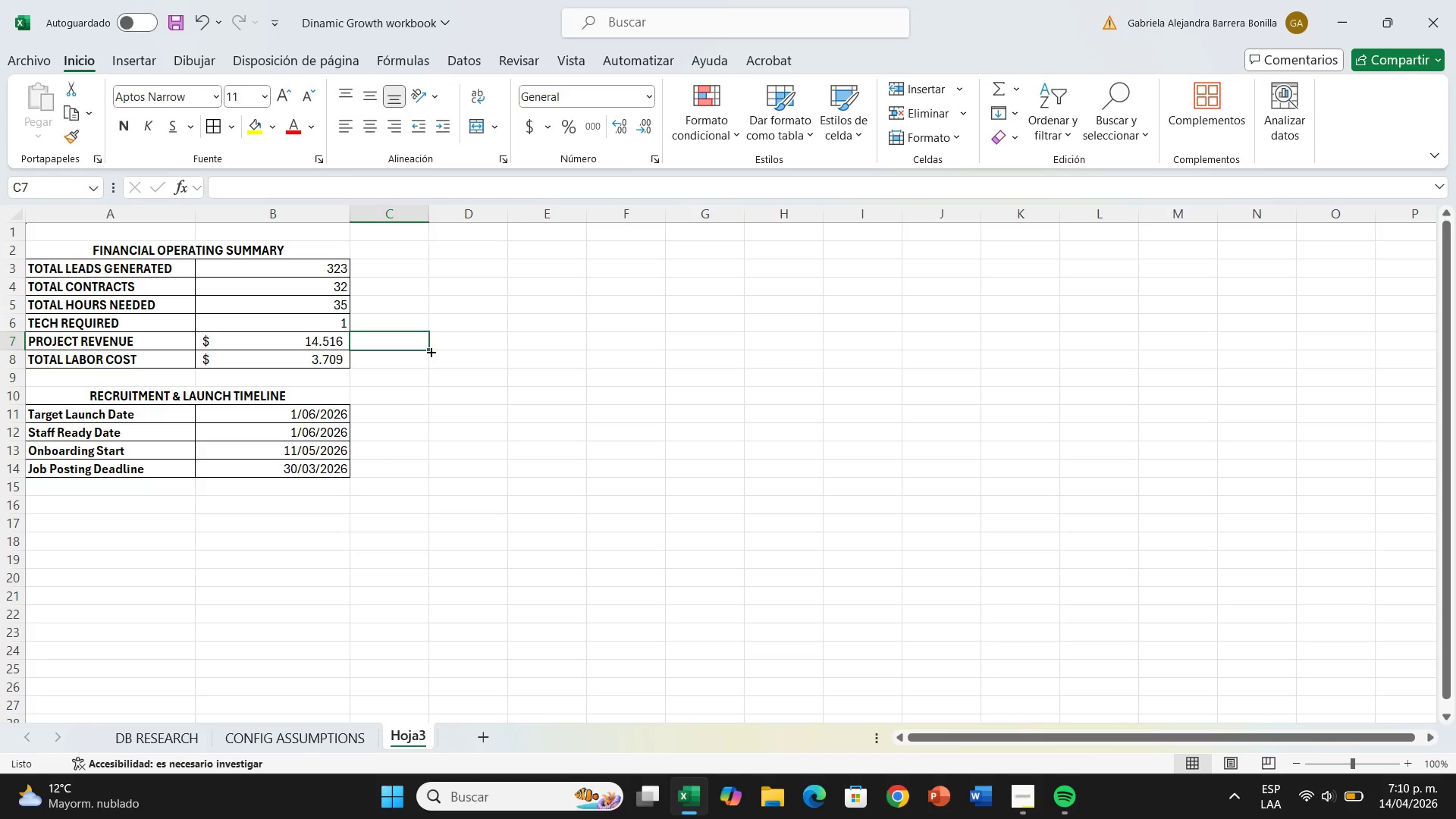 
left_click([257, 242])
 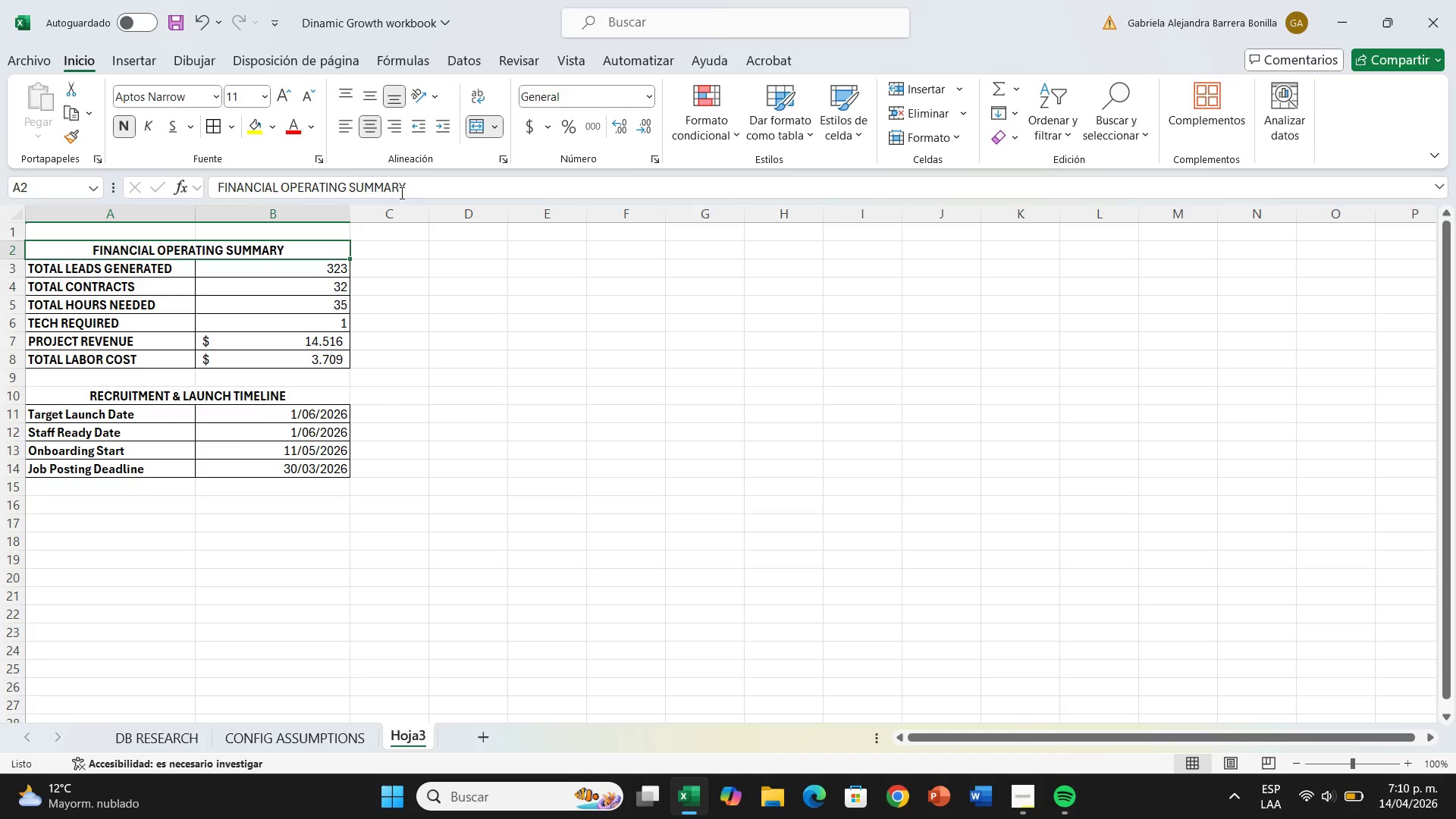 
left_click([415, 186])
 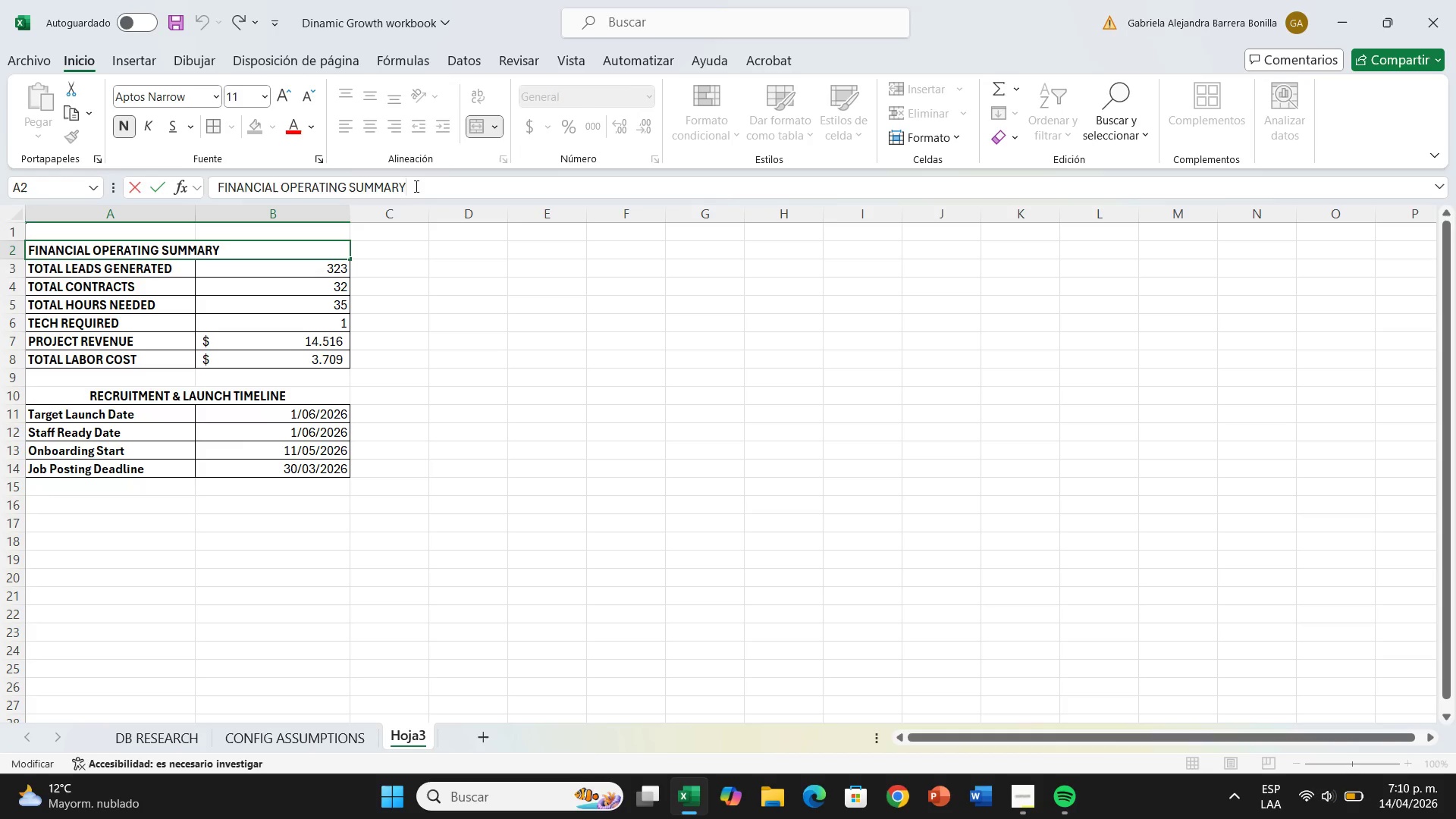 
hold_key(key=Backspace, duration=1.33)
 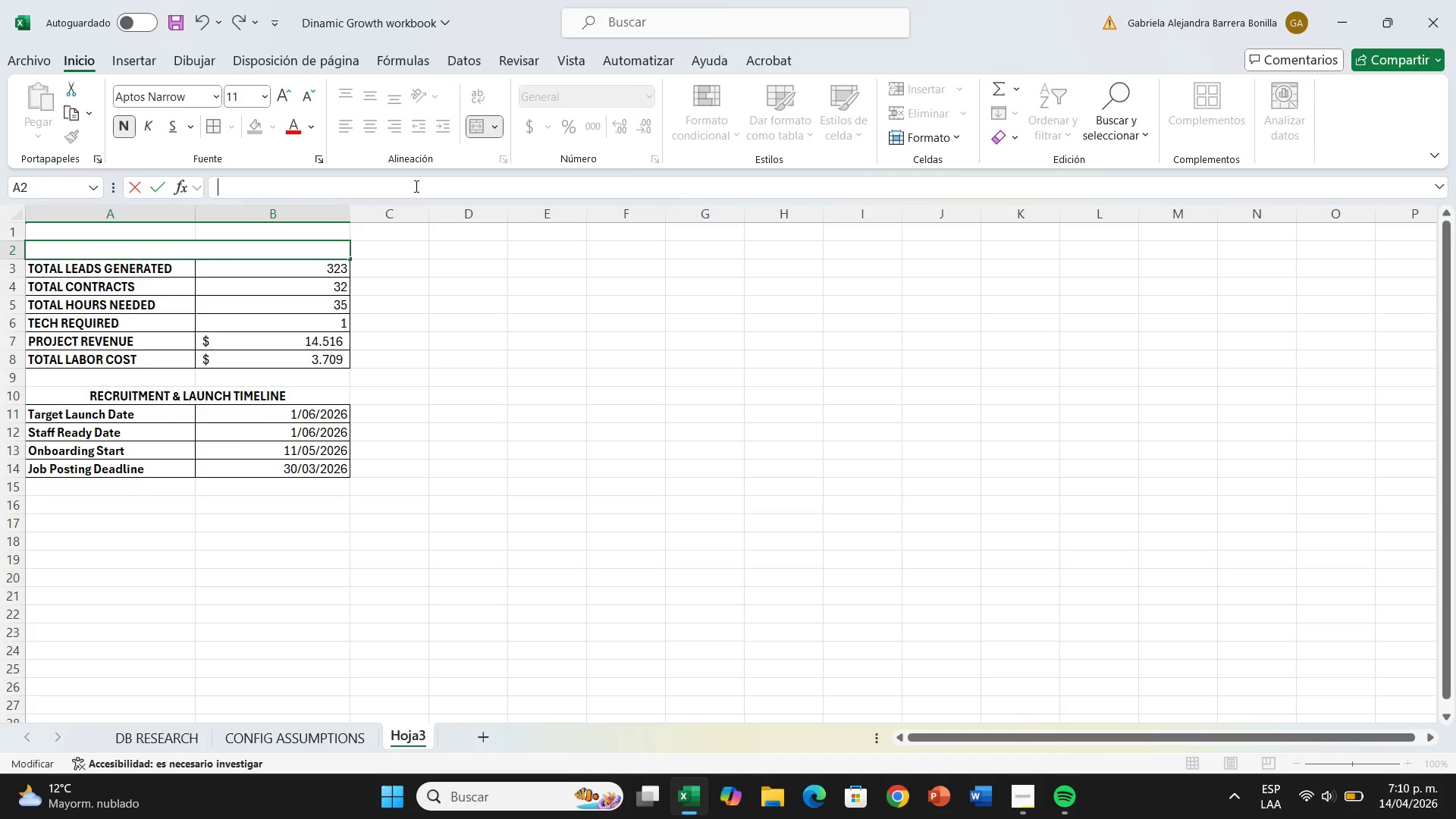 
type(KEY PERFORMANCE INDICATORS *KPIs()
 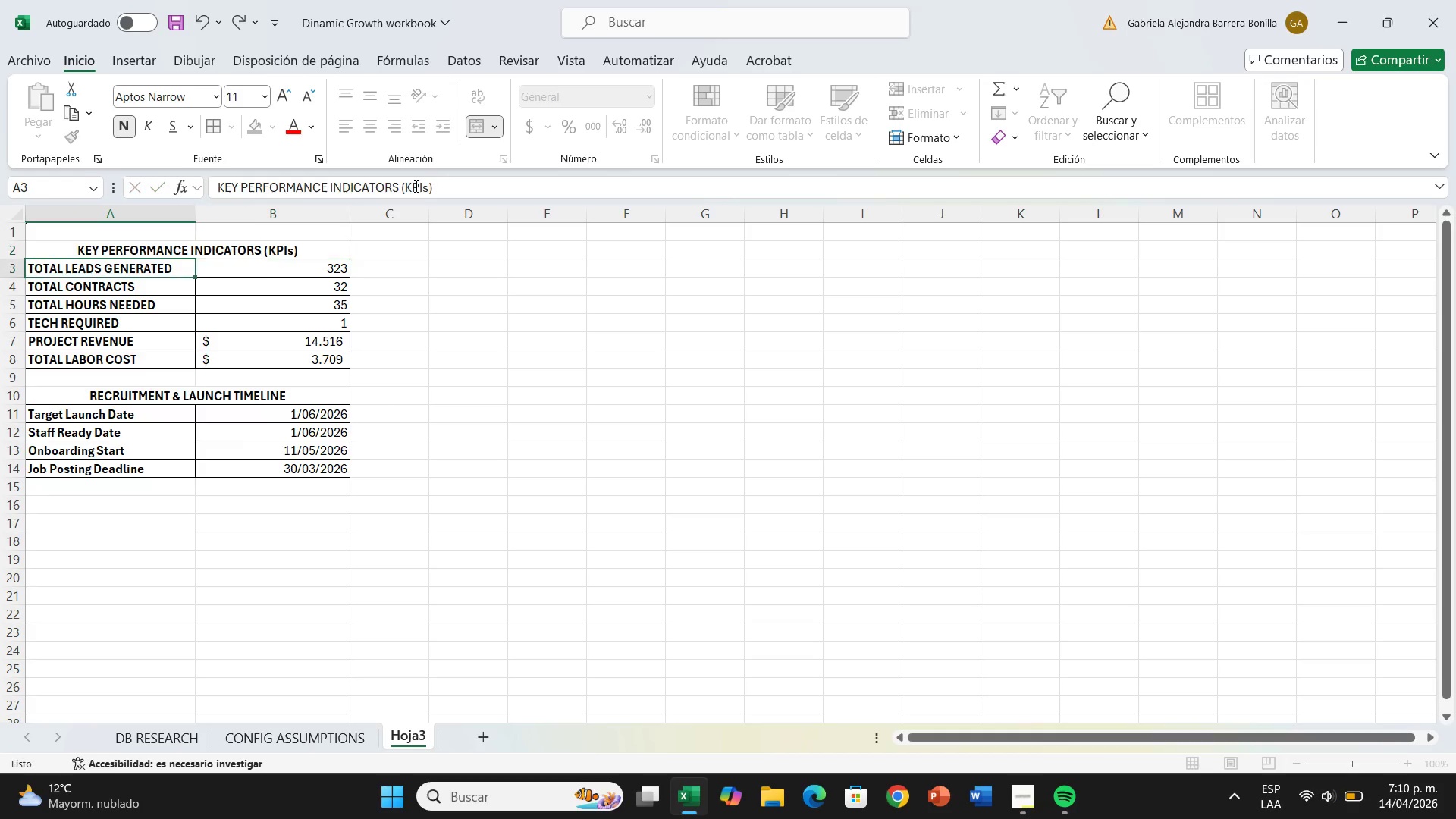 
 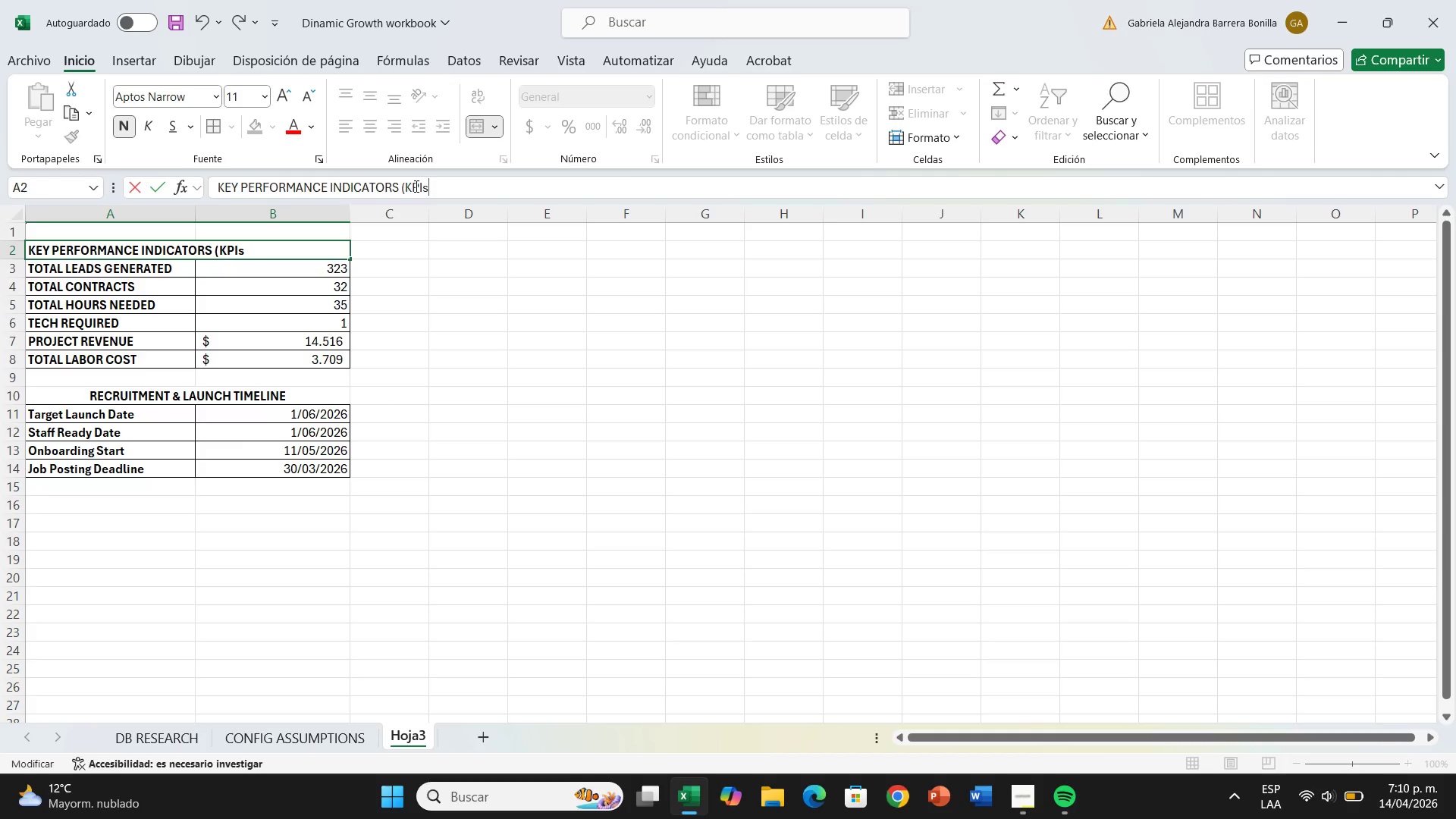 
key(Enter)
 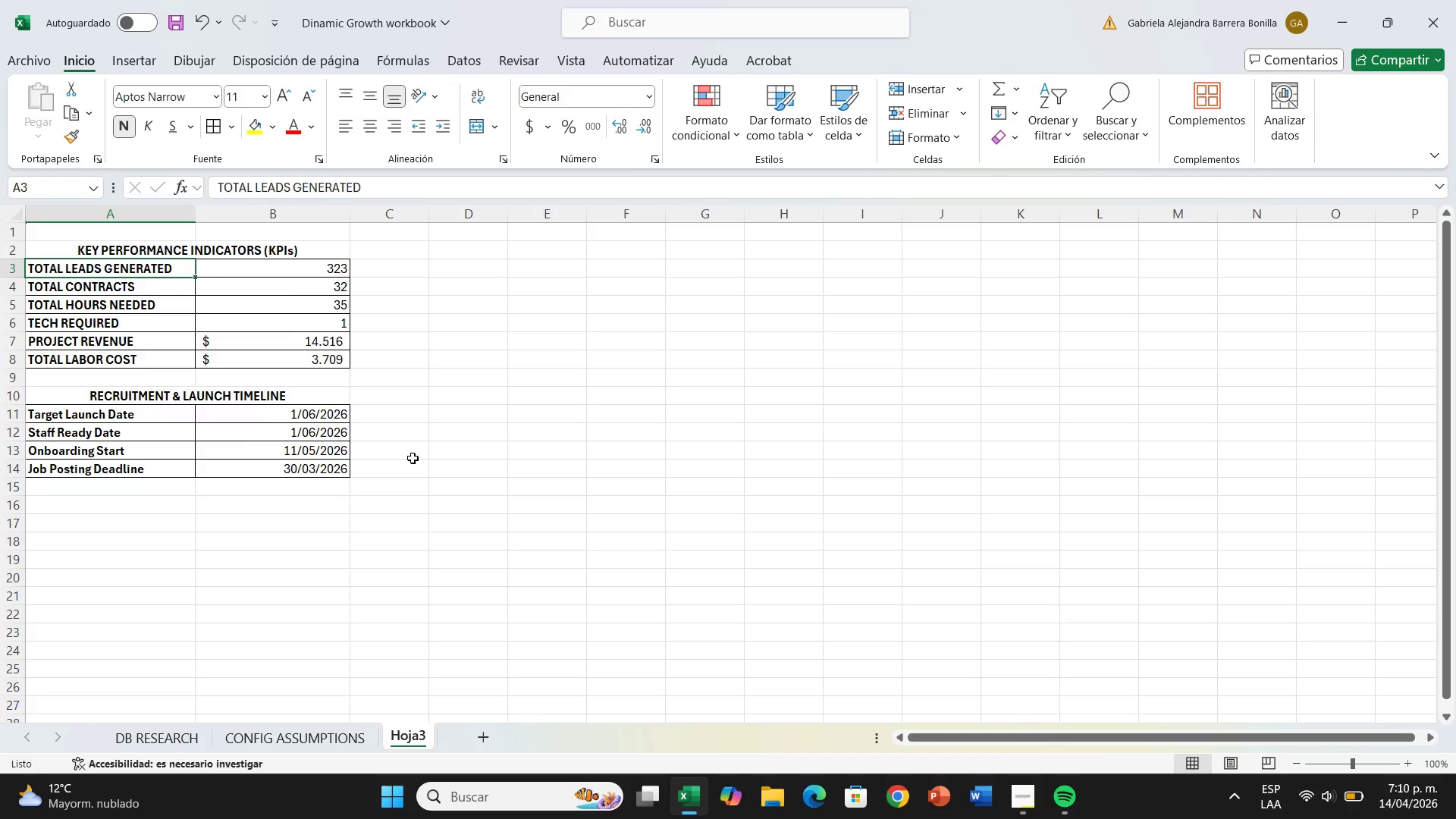 
wait(14.34)
 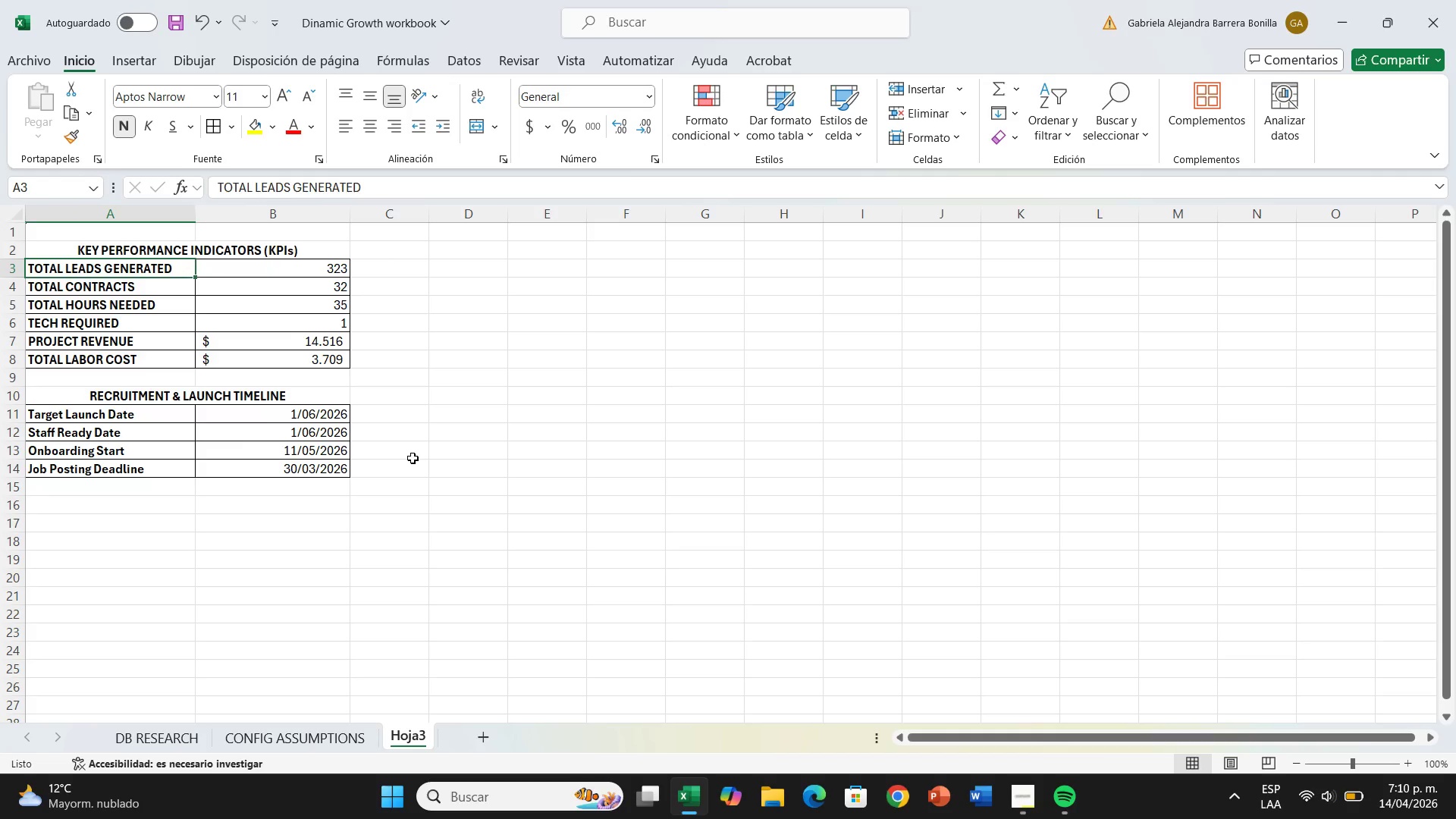 
left_click([312, 253])
 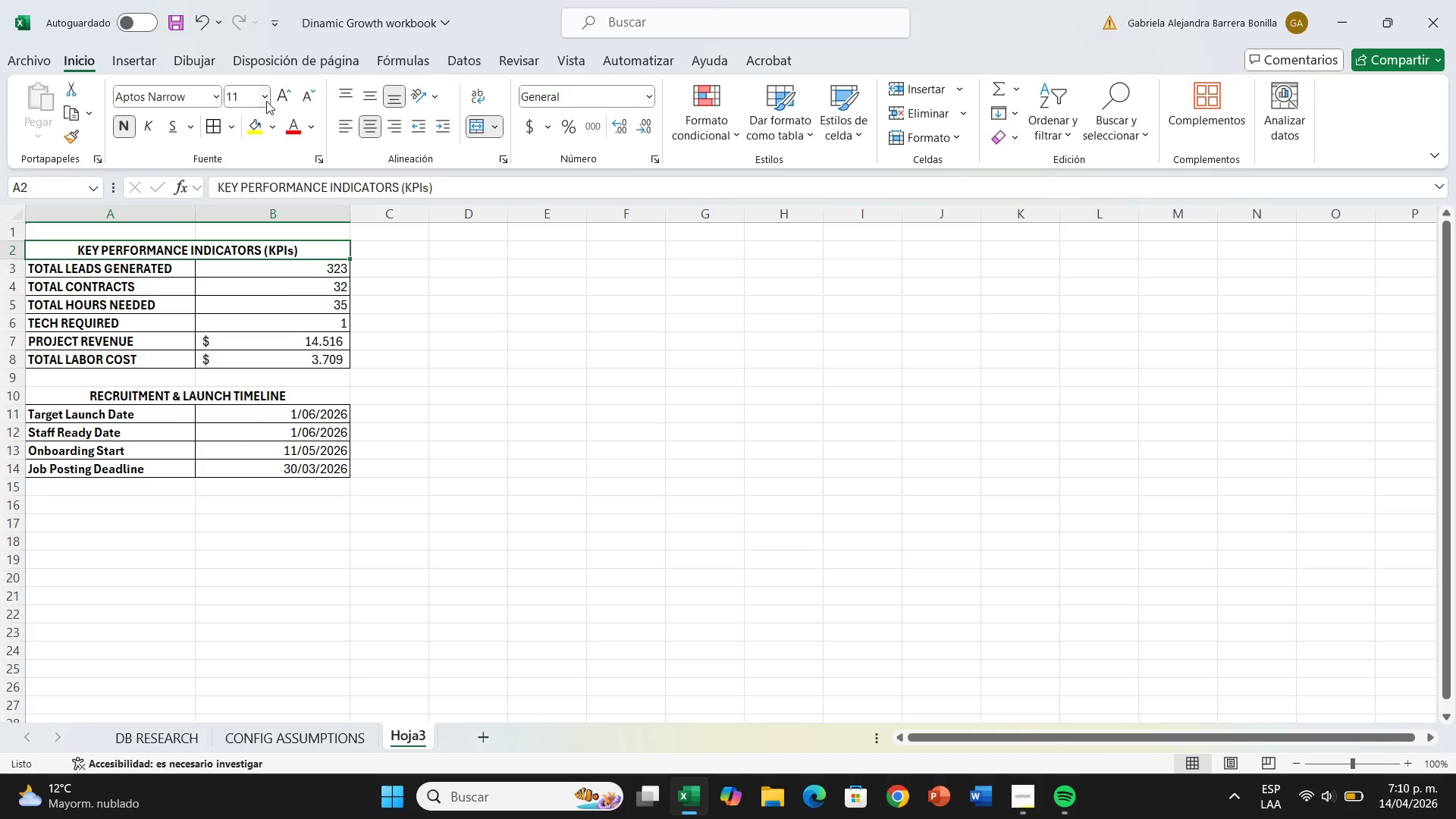 
left_click([262, 100])
 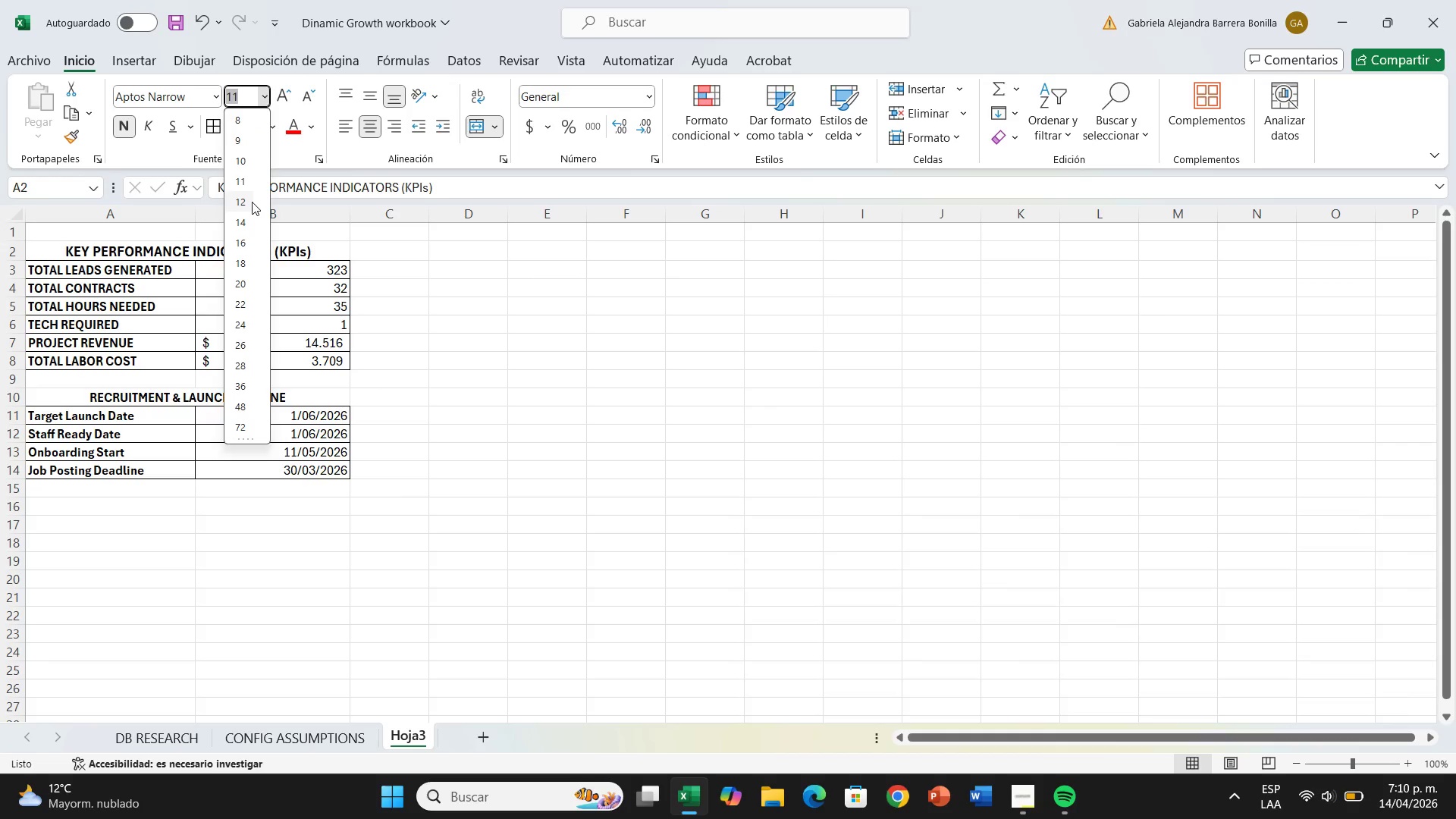 
wait(5.91)
 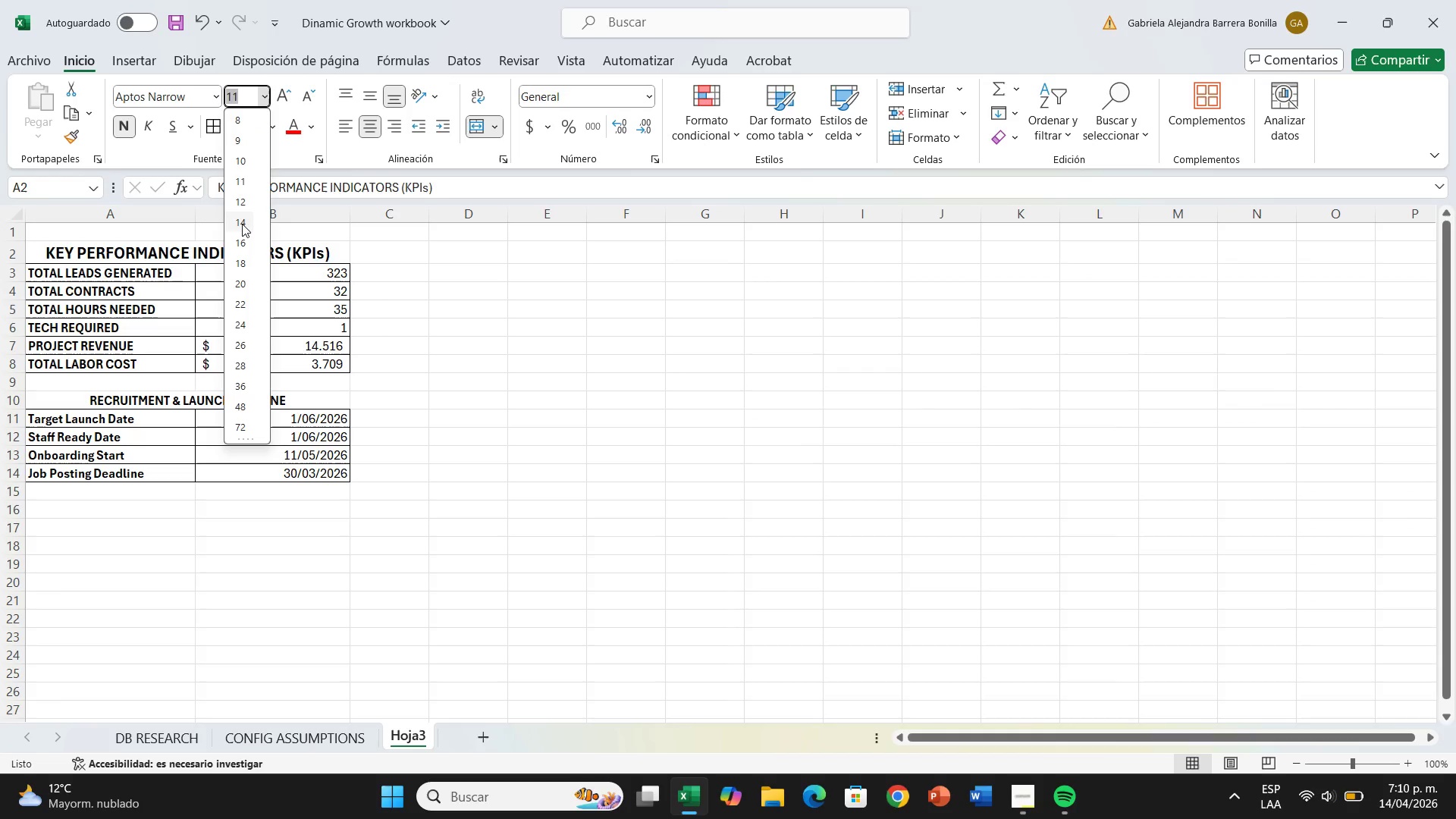 
left_click([252, 203])
 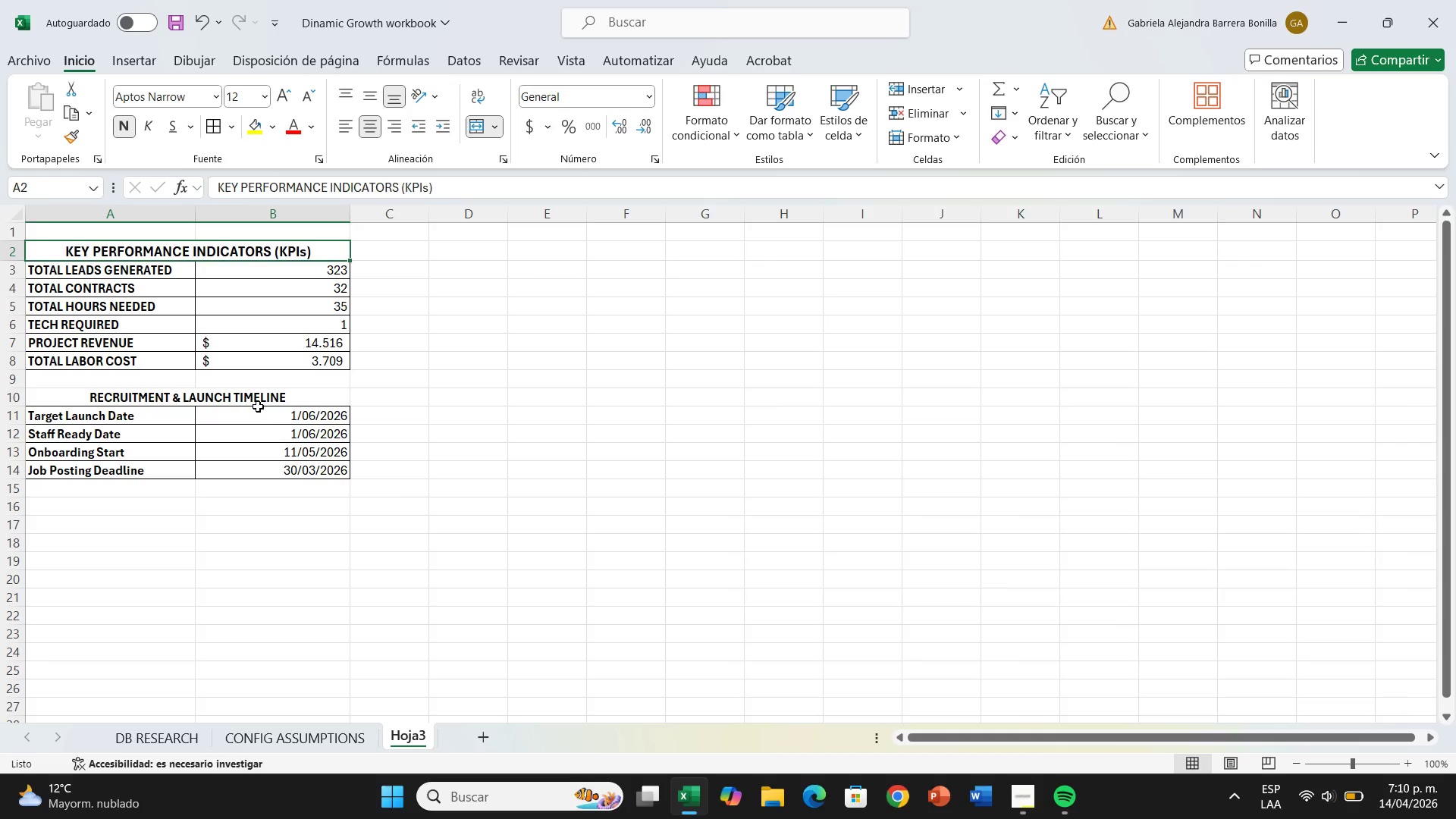 
left_click([258, 406])
 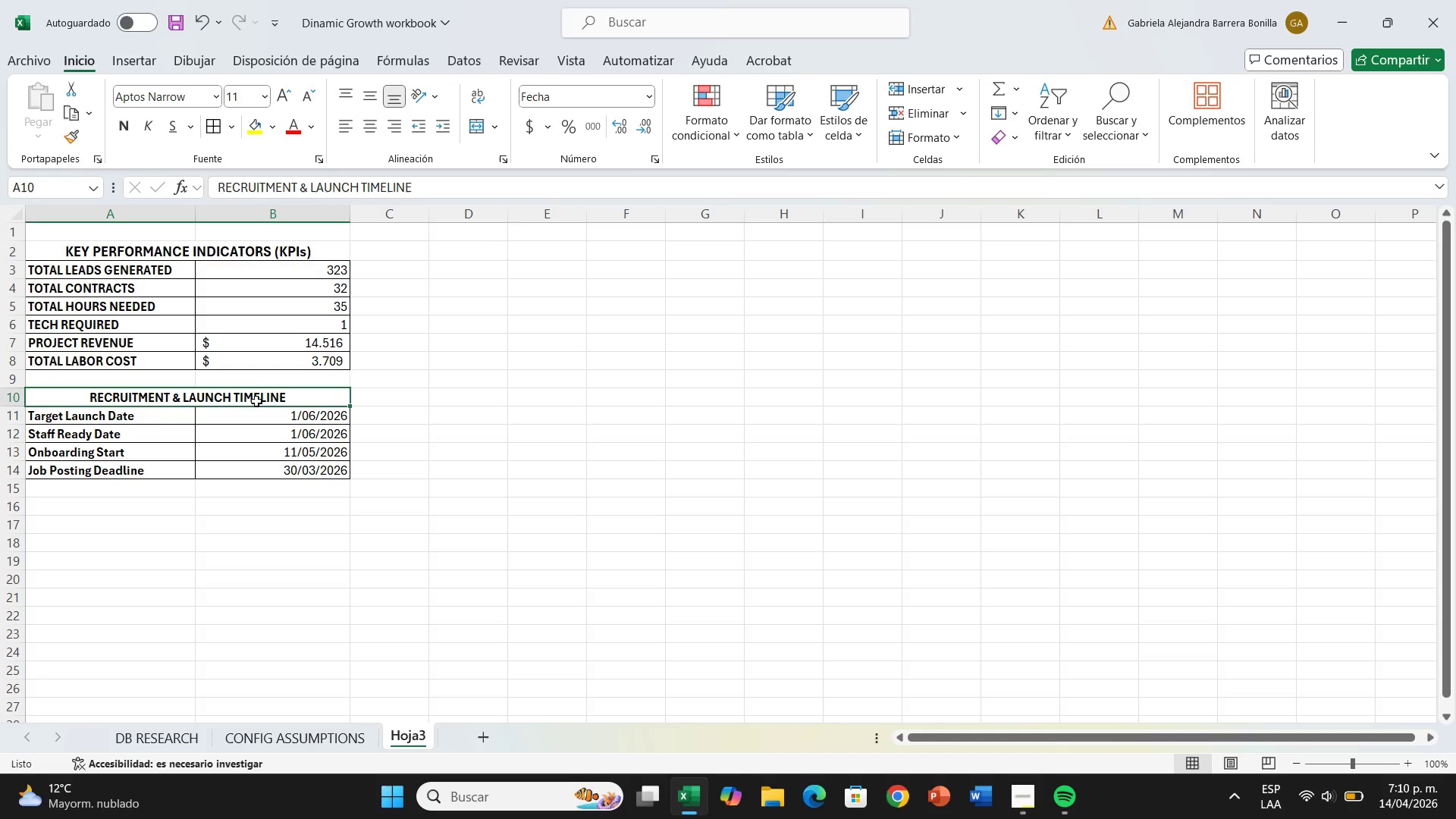 
left_click([256, 401])
 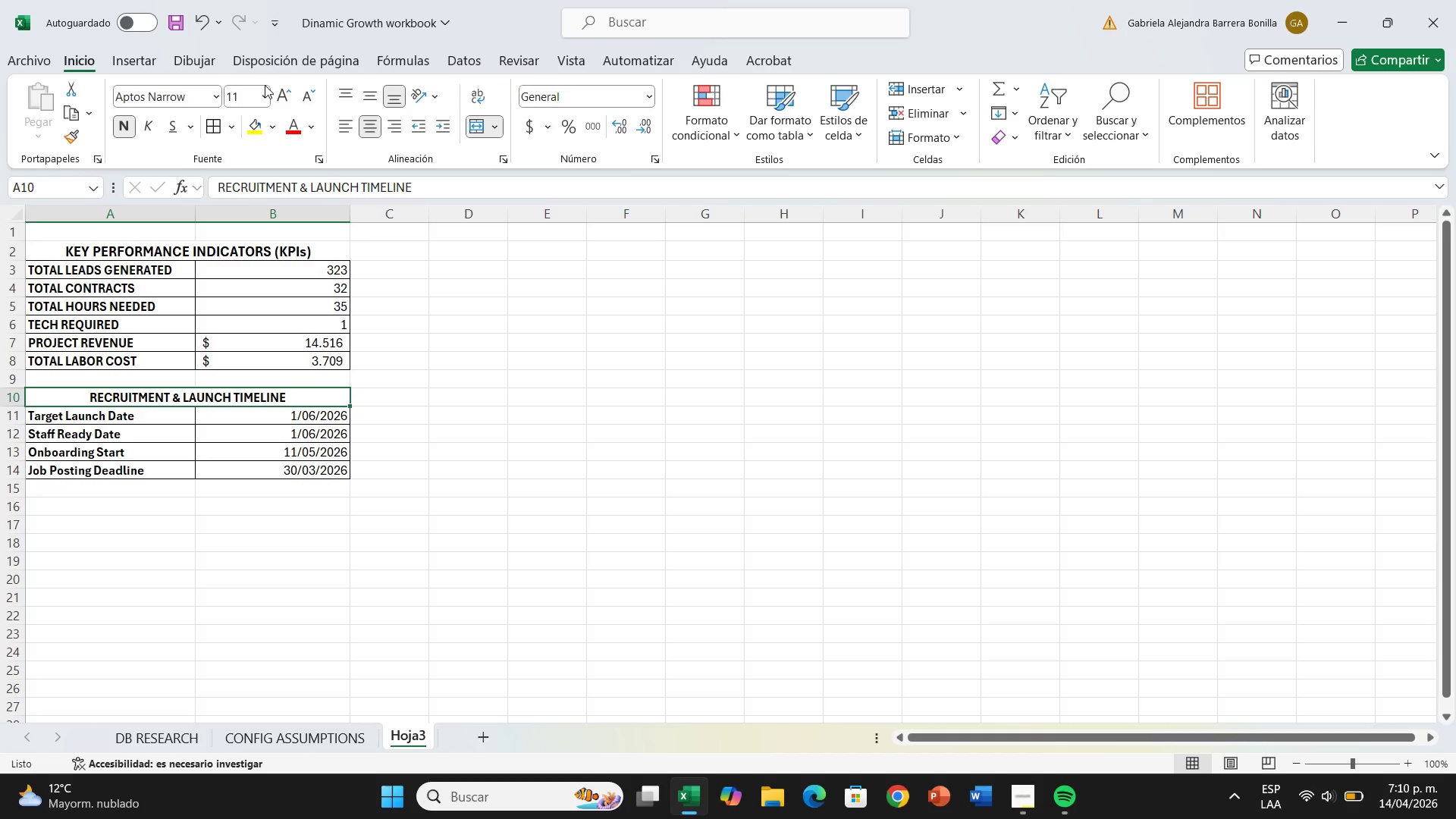 
left_click([263, 89])
 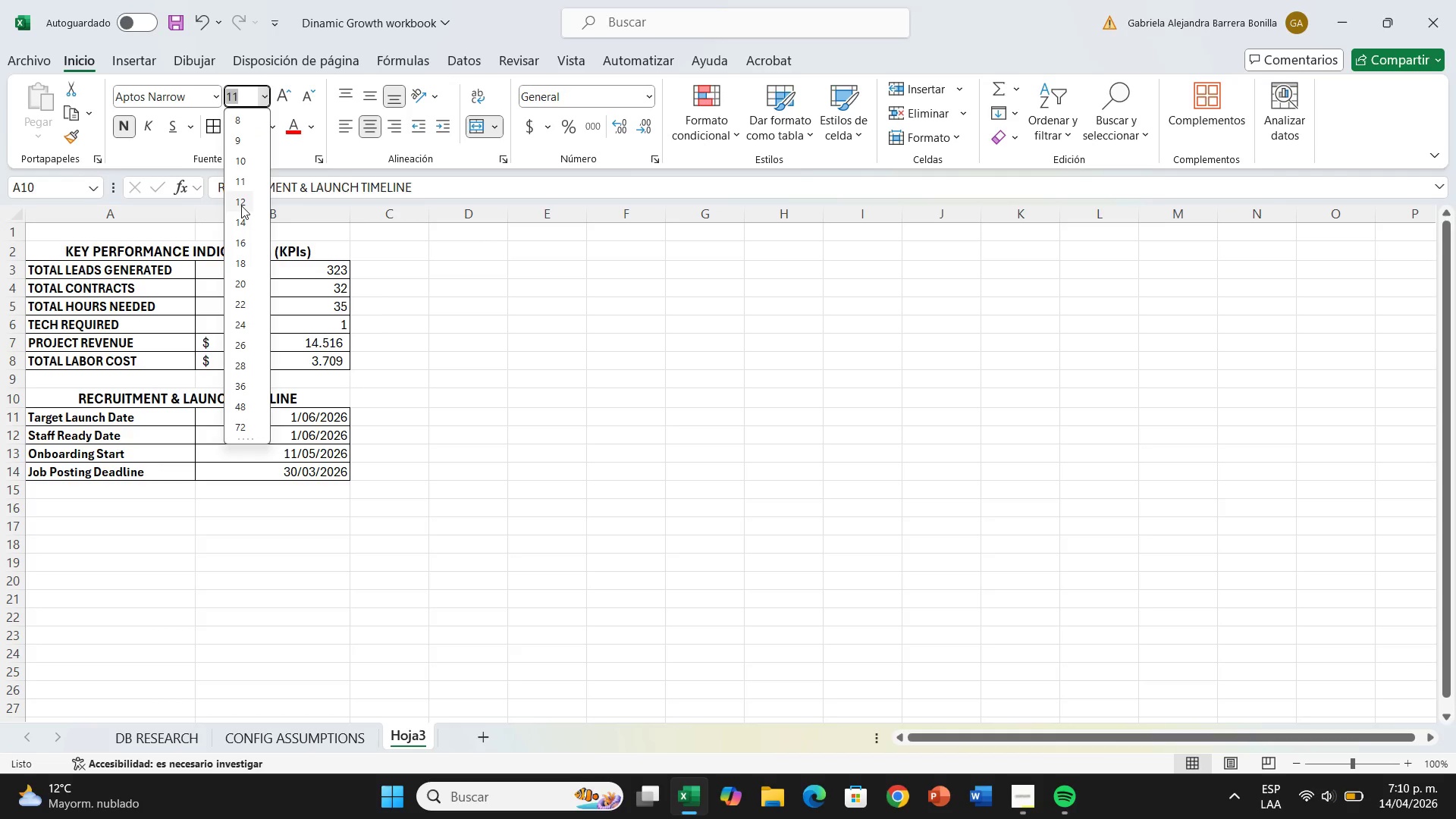 
left_click([241, 204])
 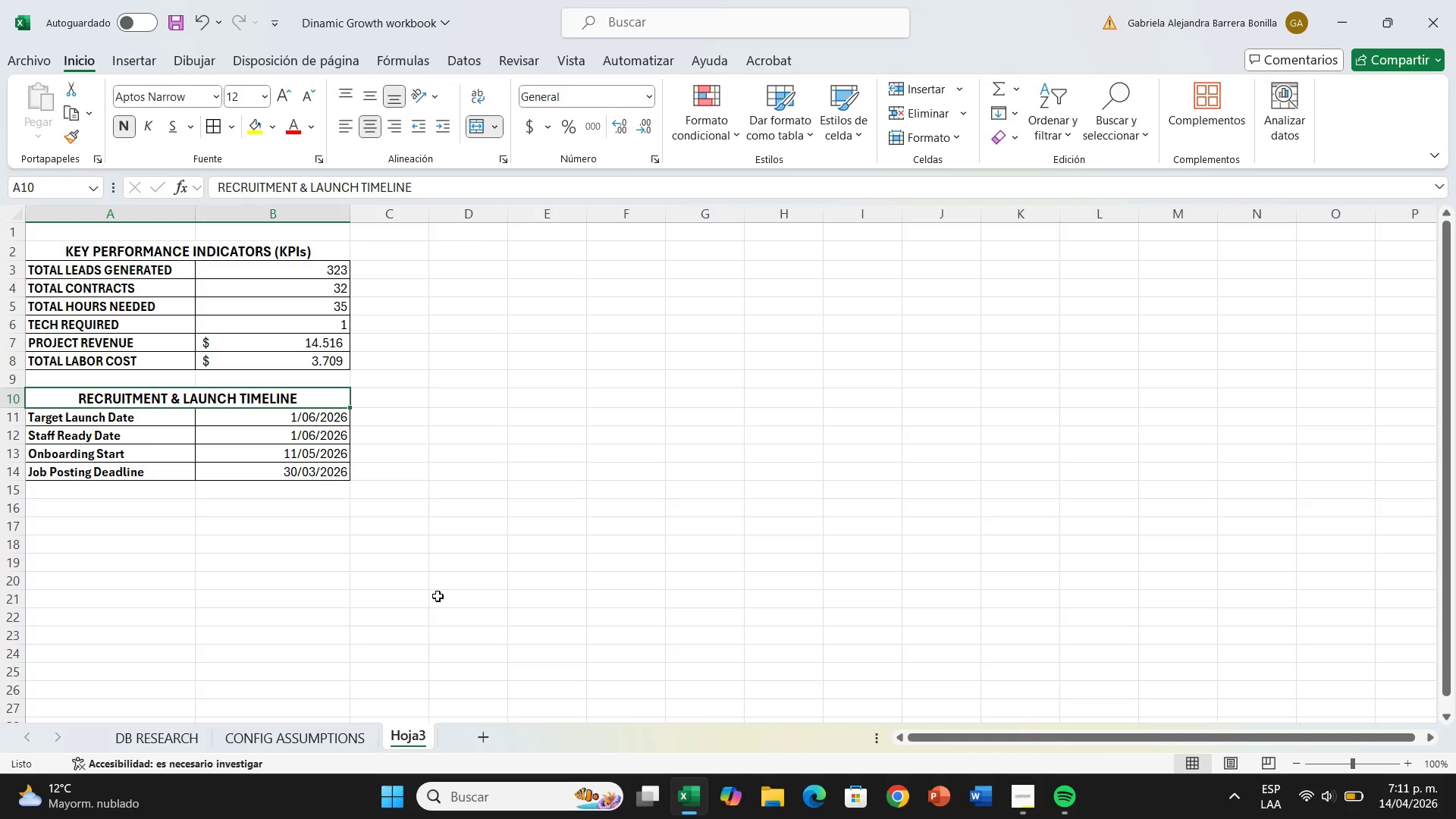 
left_click([438, 596])
 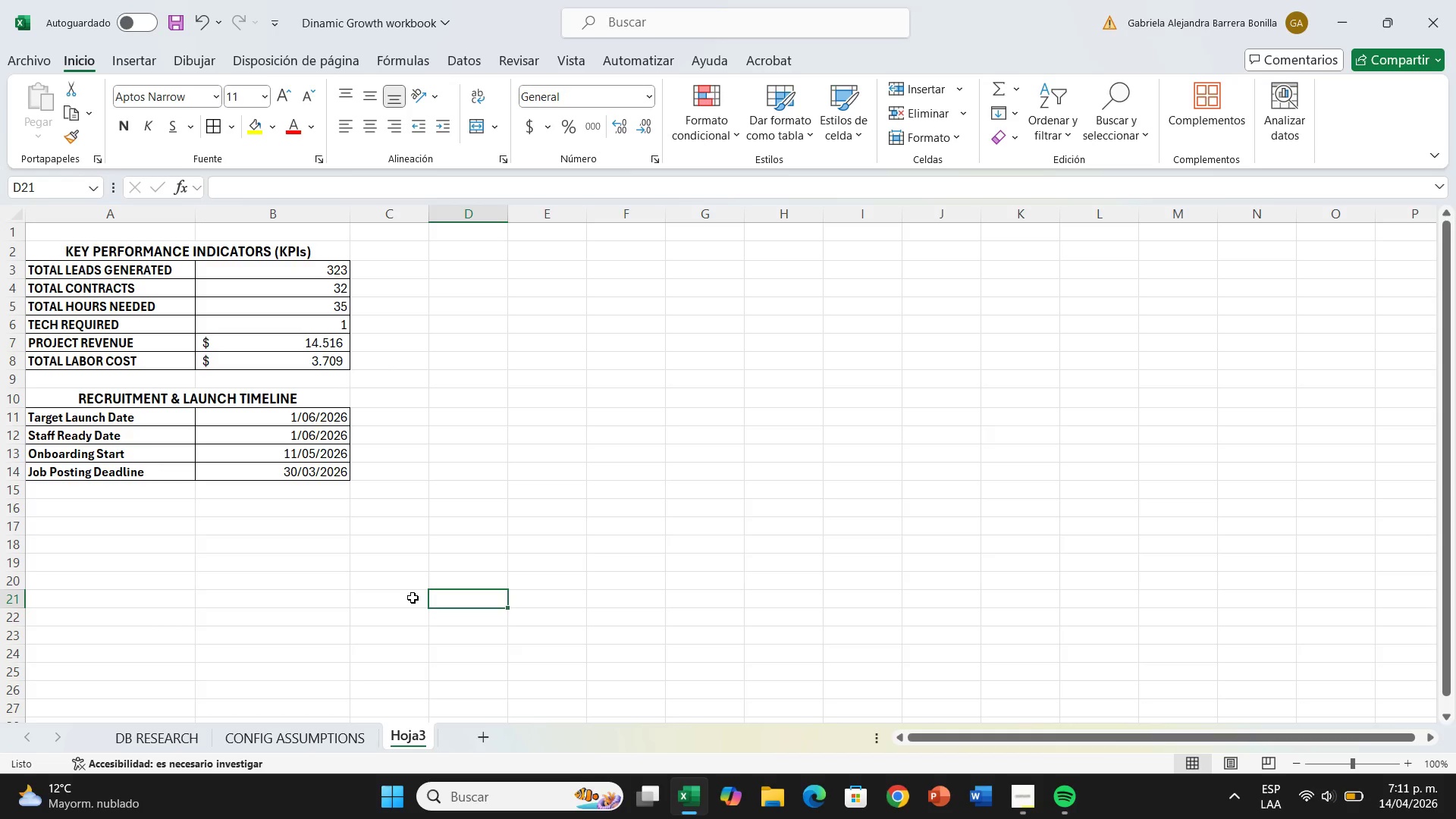 
wait(62.34)
 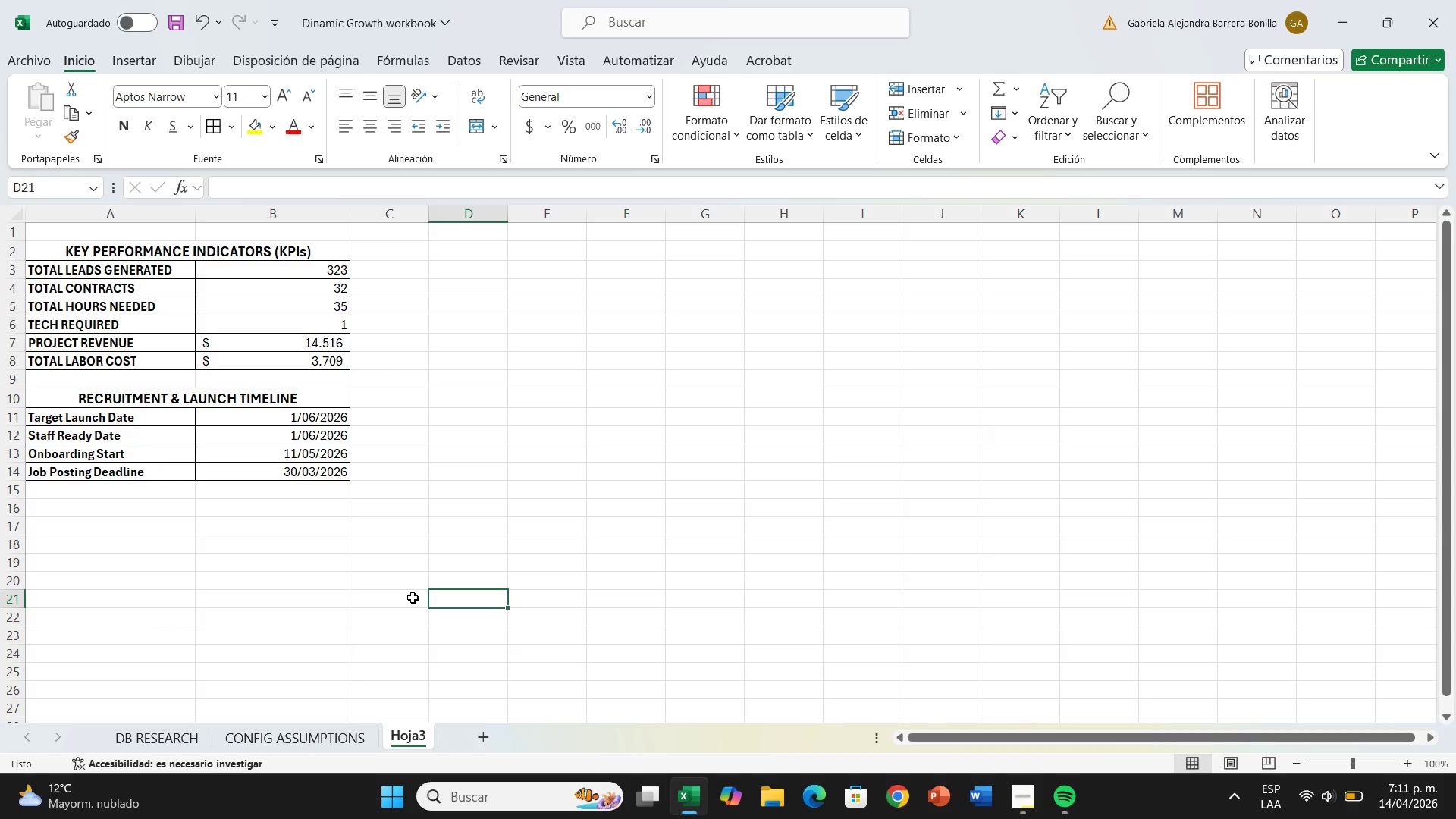 
left_click_drag(start_coordinate=[286, 269], to_coordinate=[310, 381])
 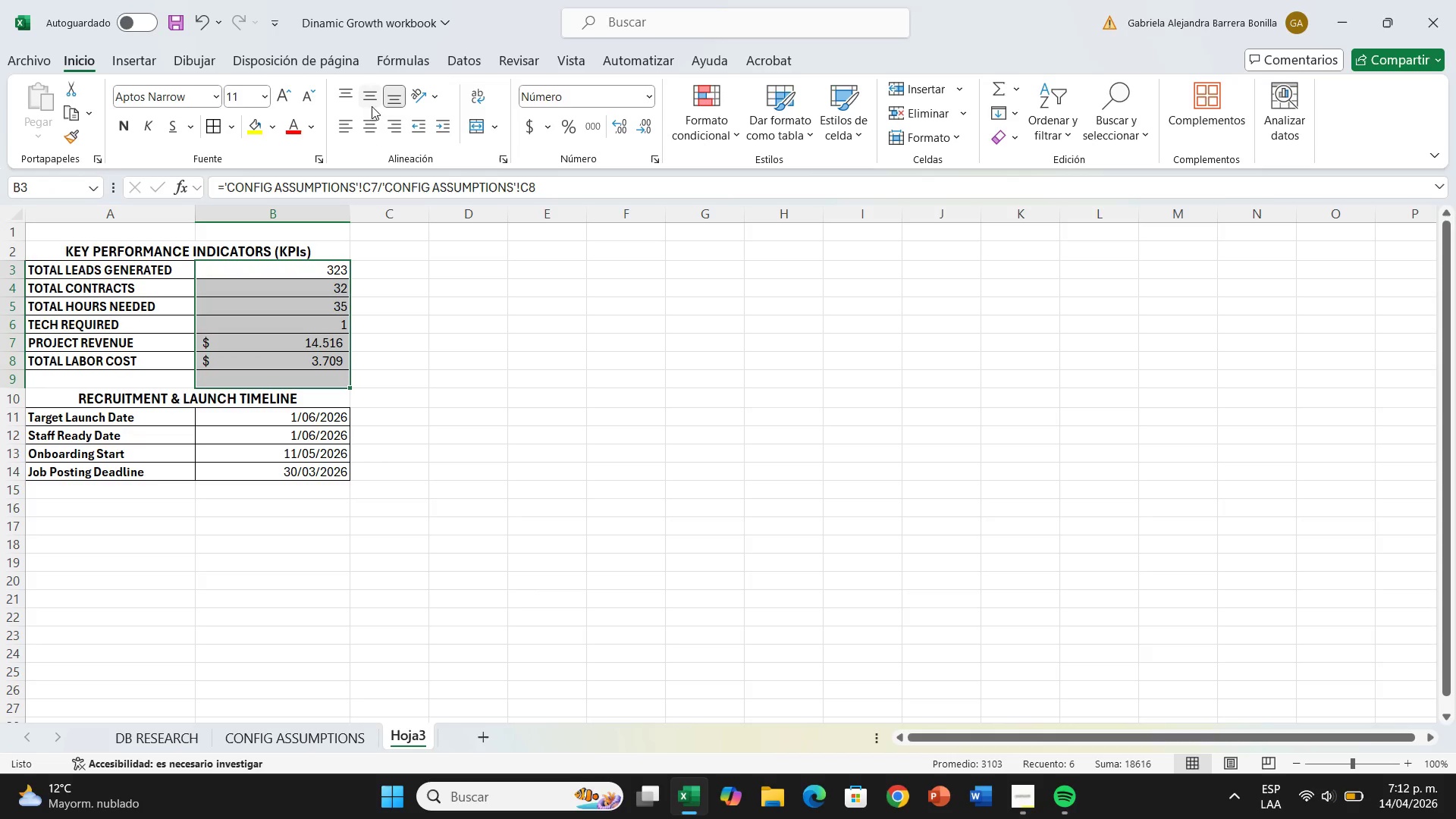 
left_click([369, 121])
 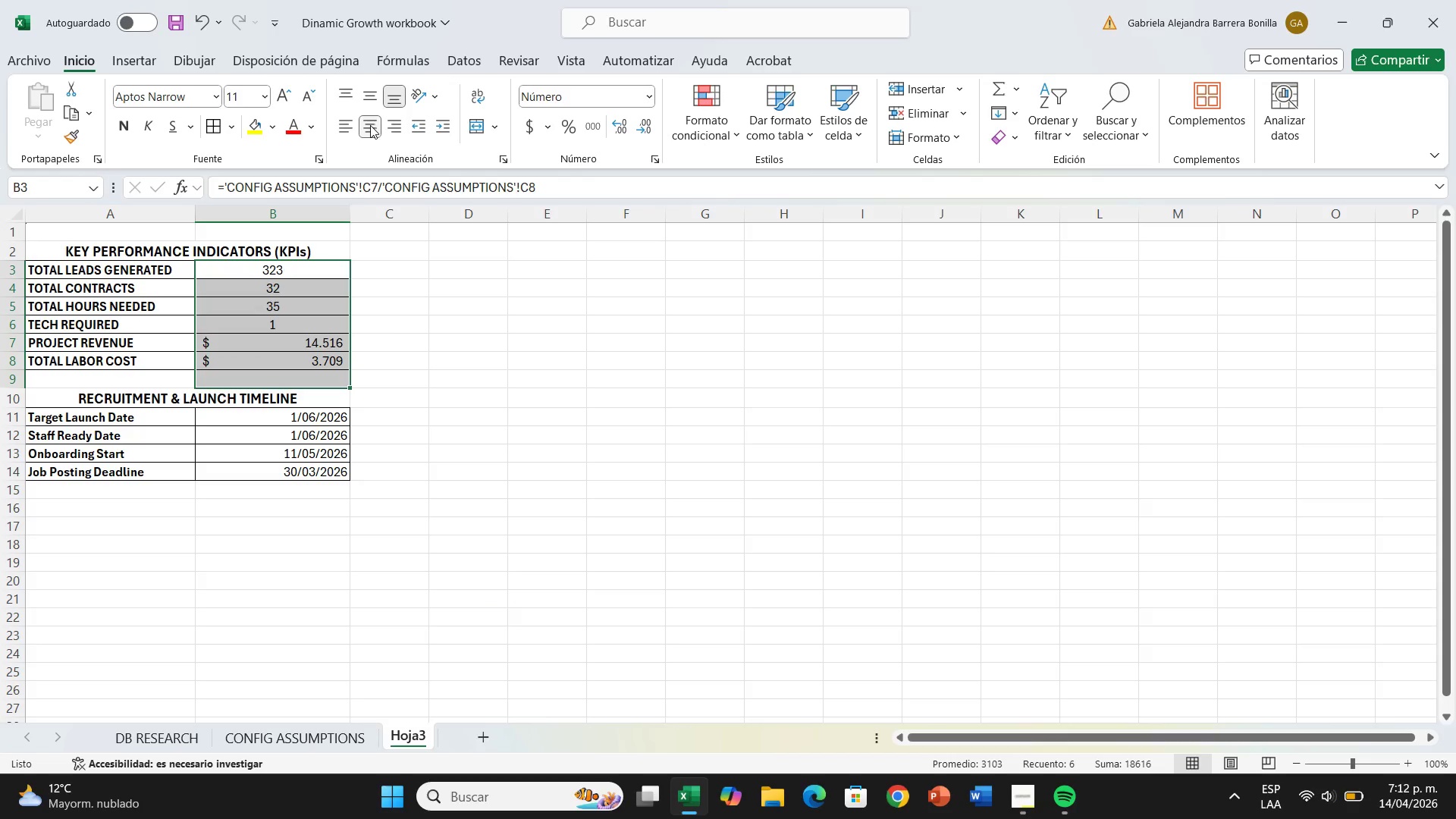 
left_click([348, 130])
 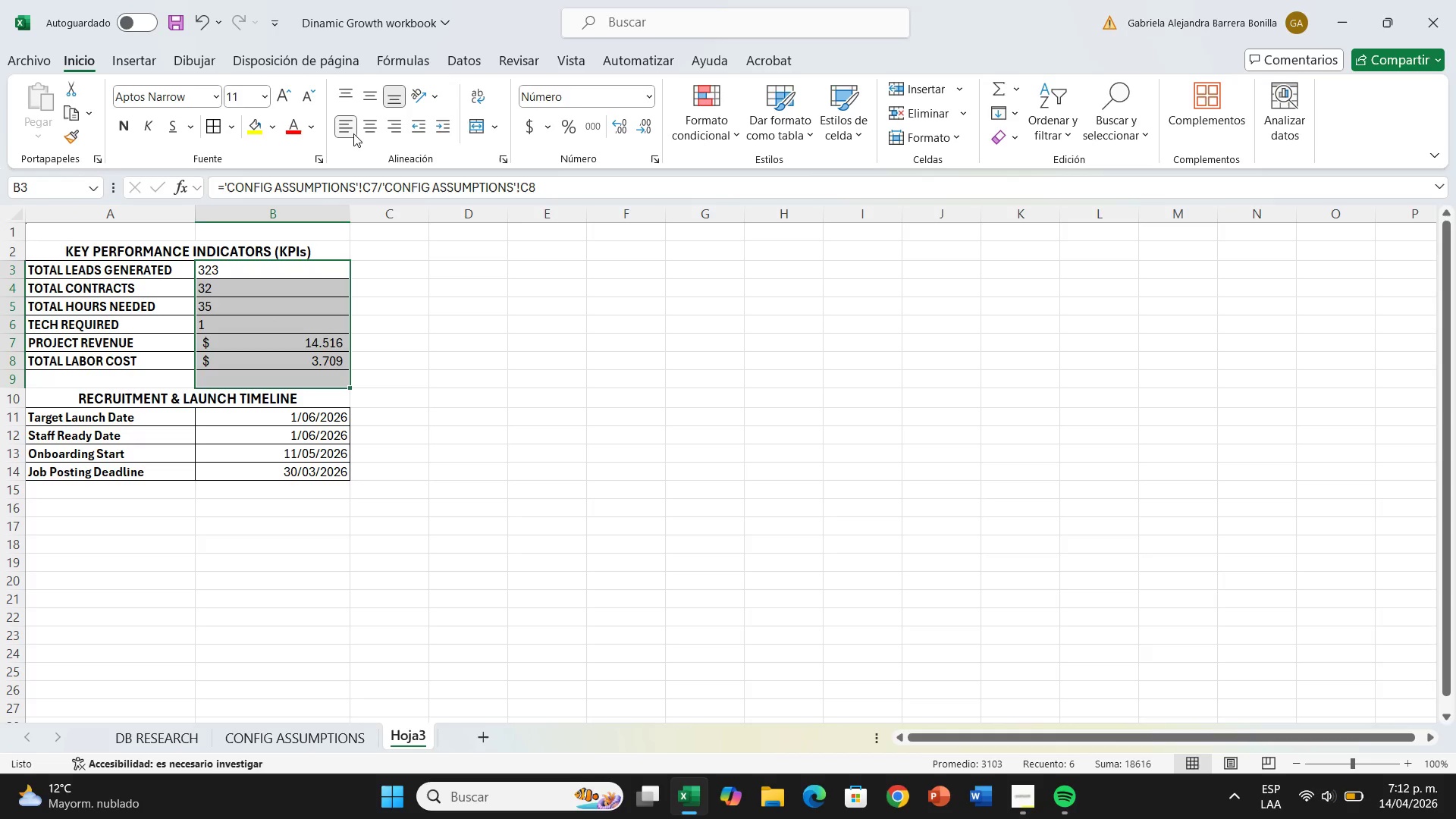 
wait(6.67)
 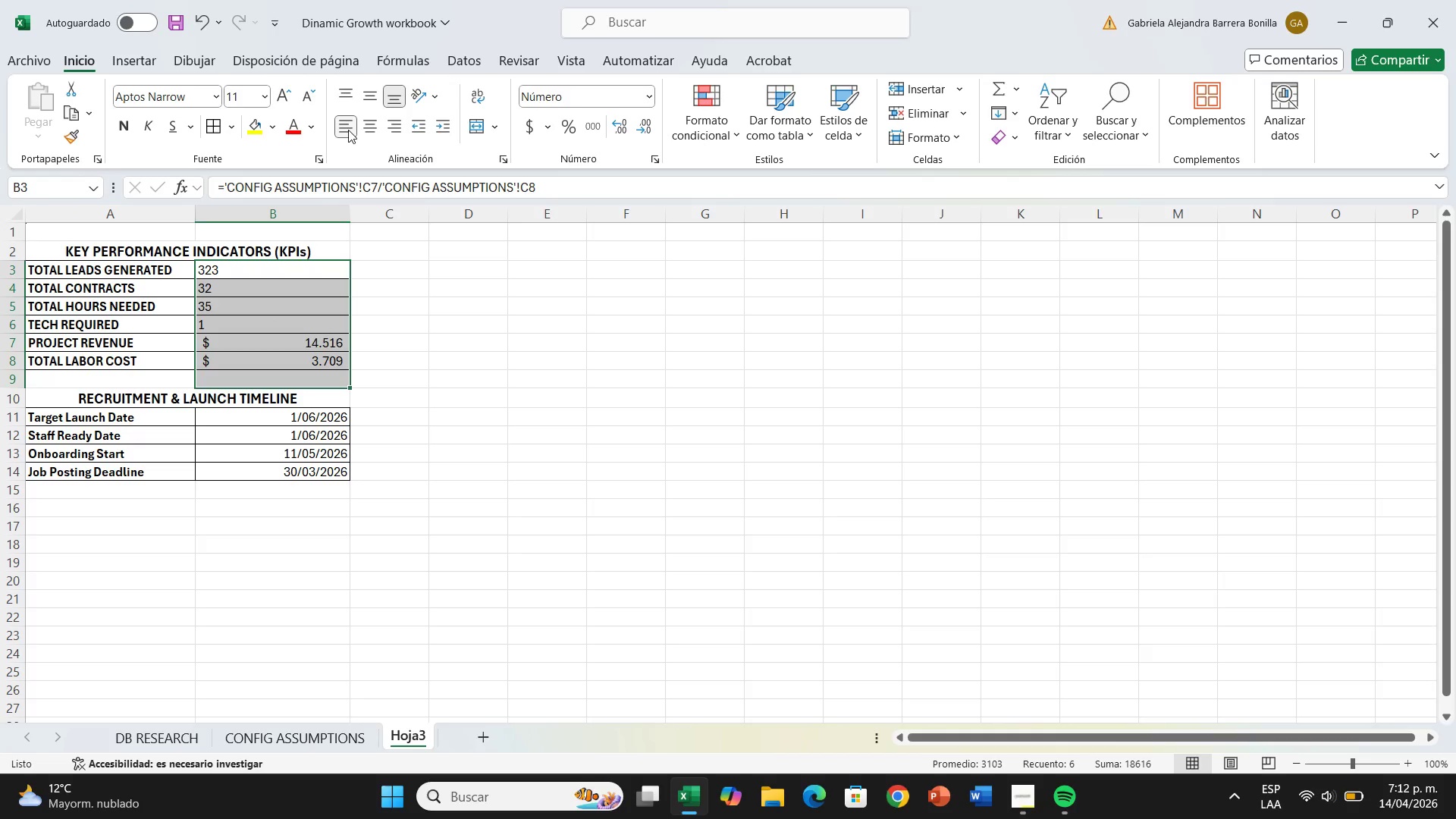 
left_click([377, 131])
 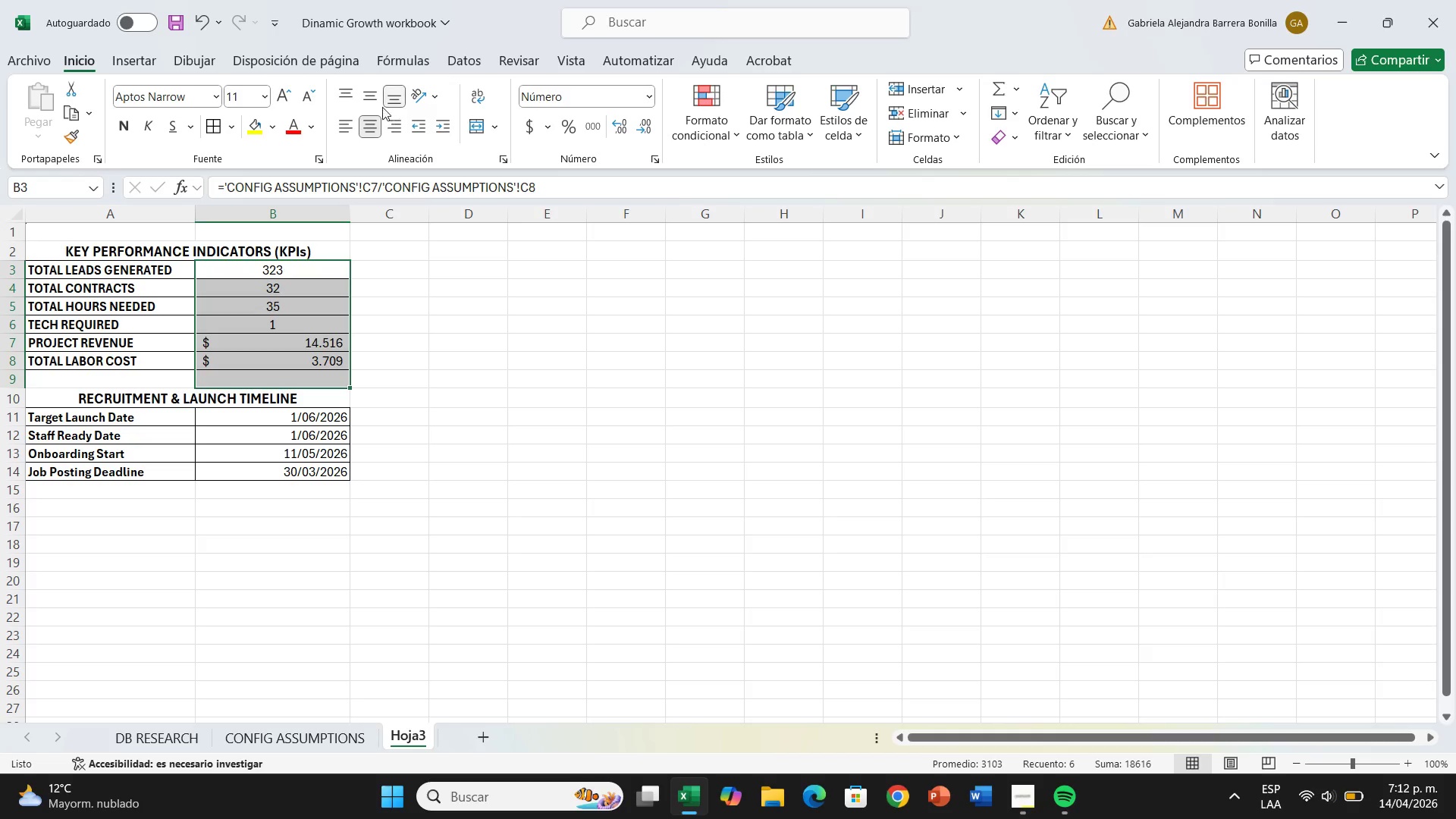 
left_click([366, 102])
 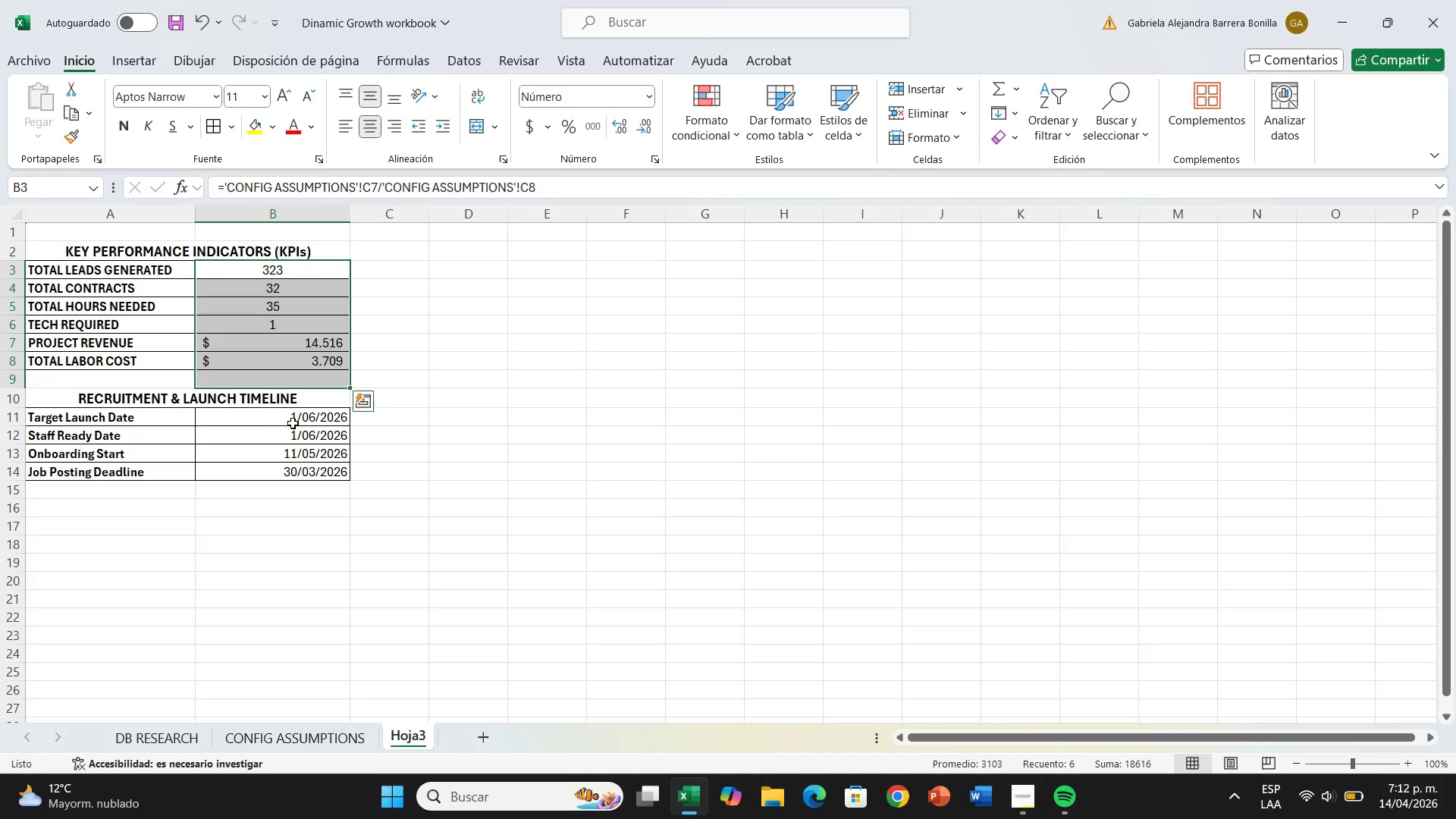 
left_click_drag(start_coordinate=[290, 413], to_coordinate=[288, 468])
 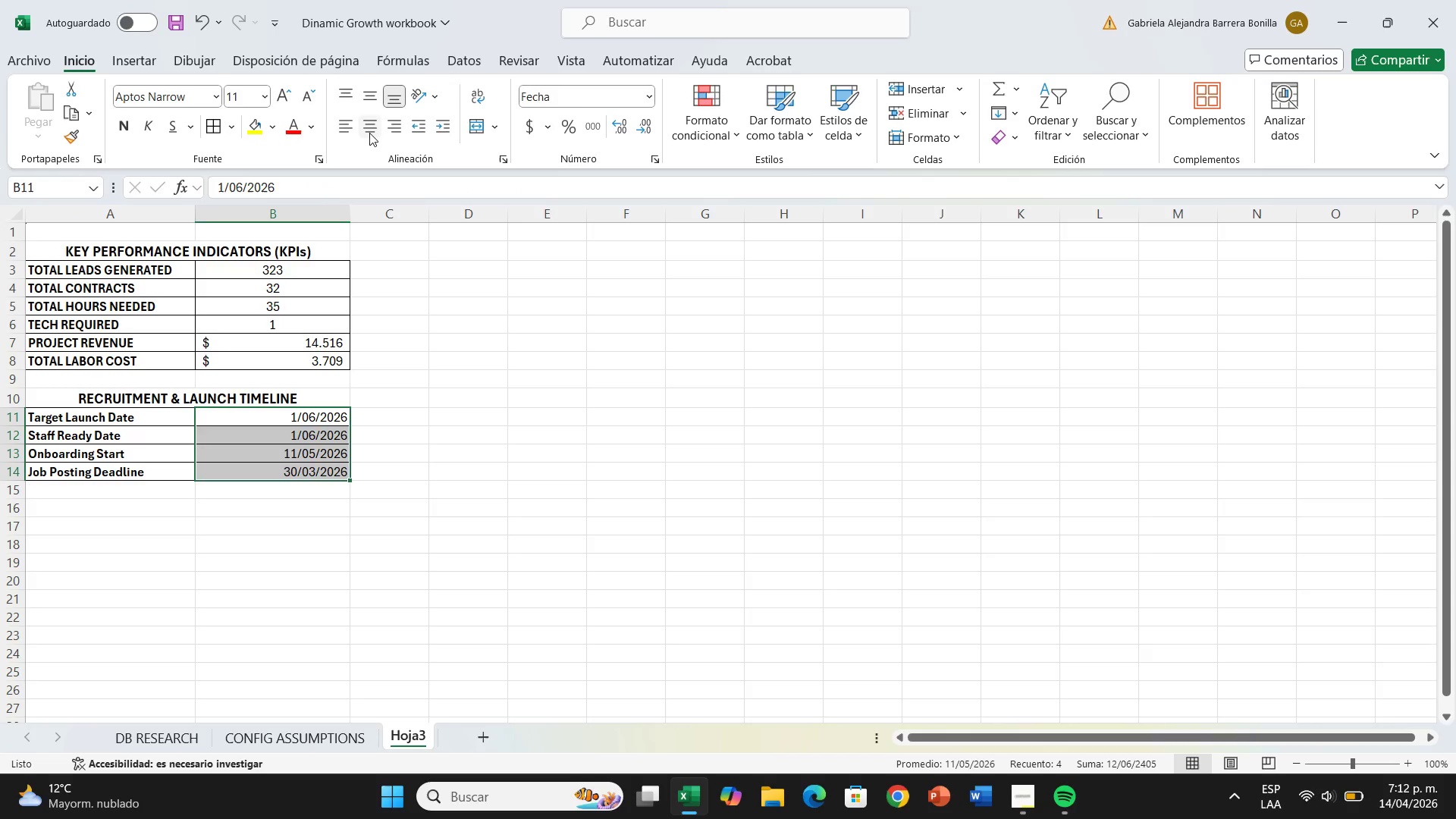 
left_click([369, 133])
 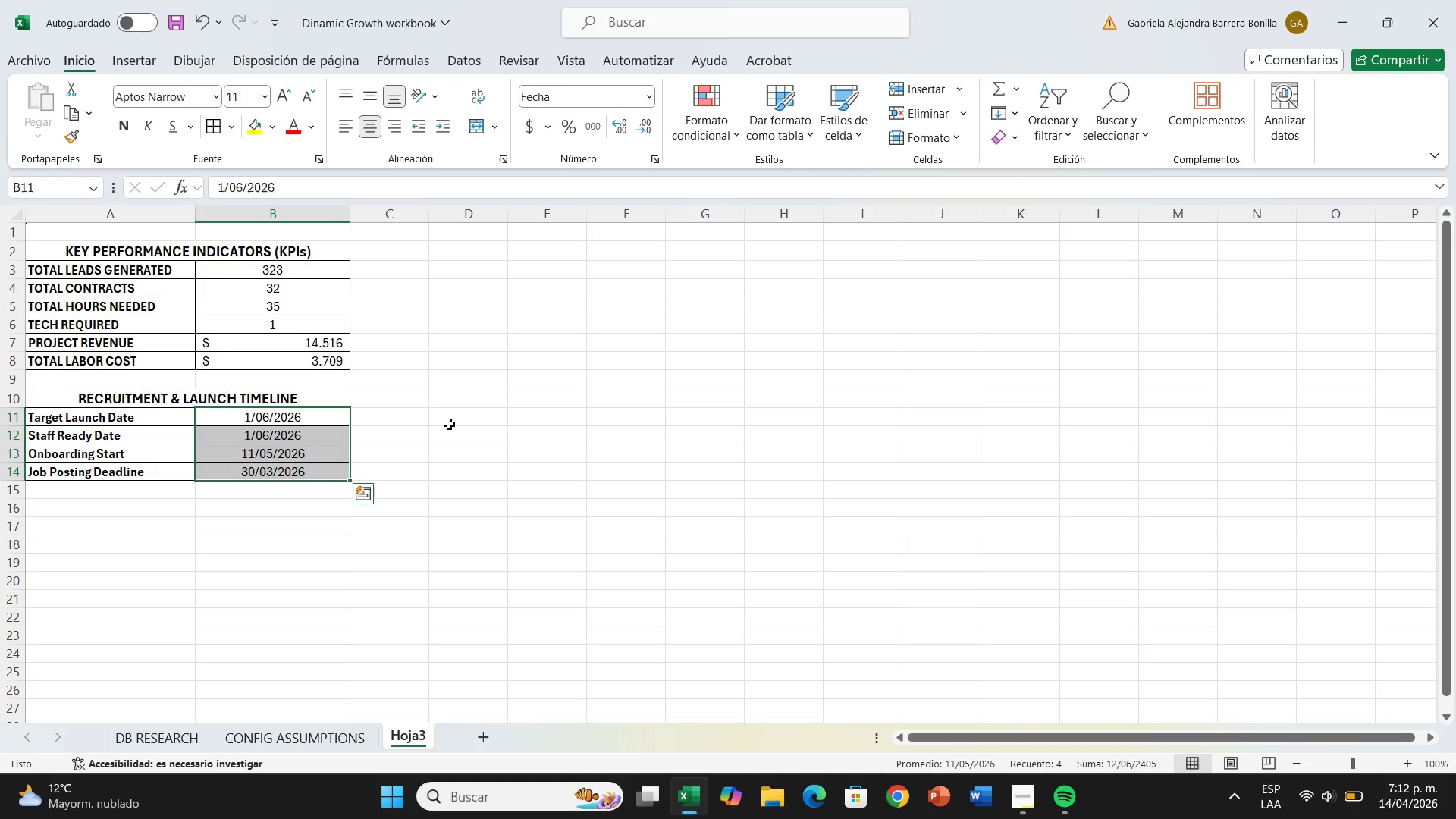 
left_click([449, 425])
 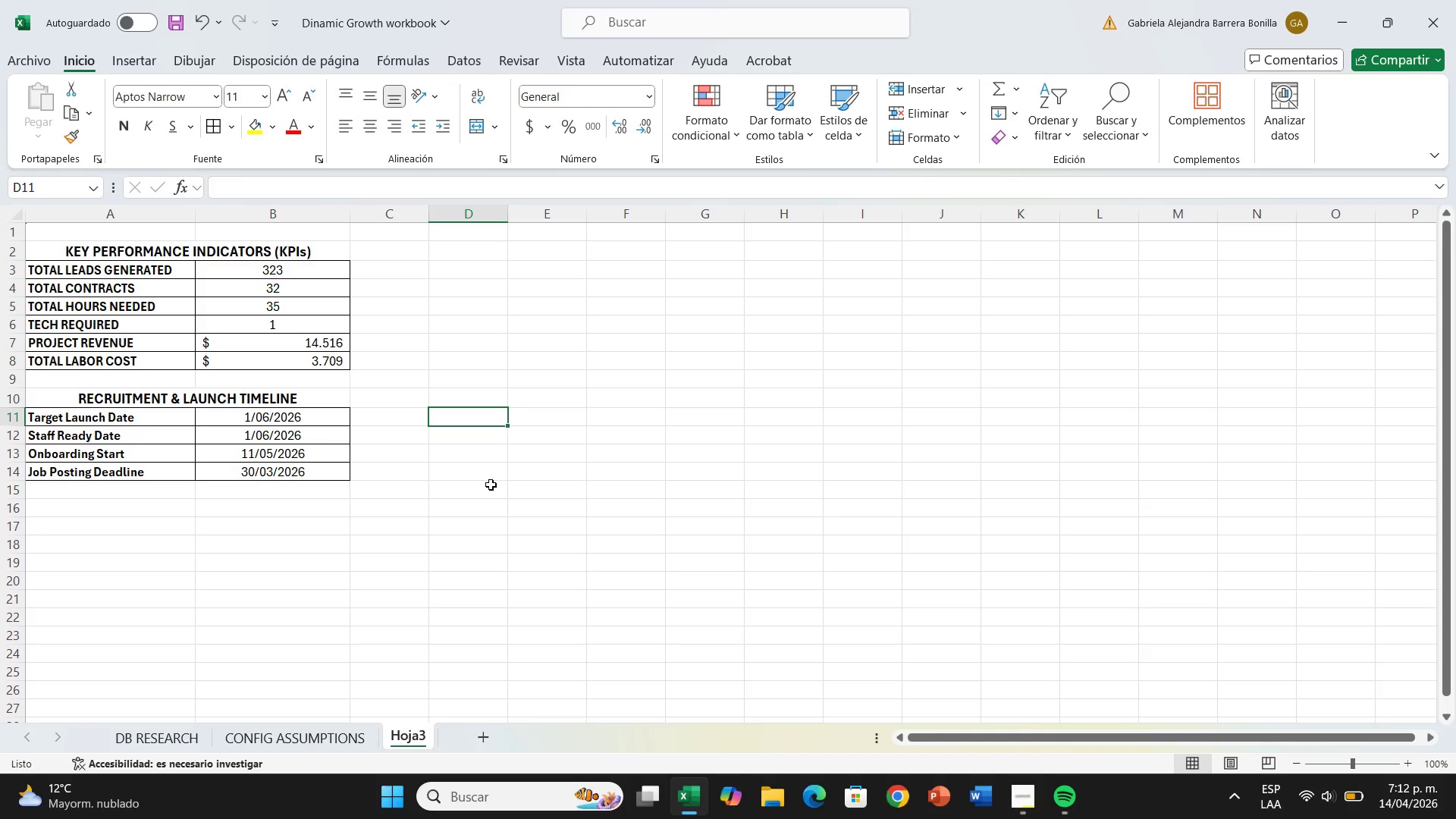 
wait(11.42)
 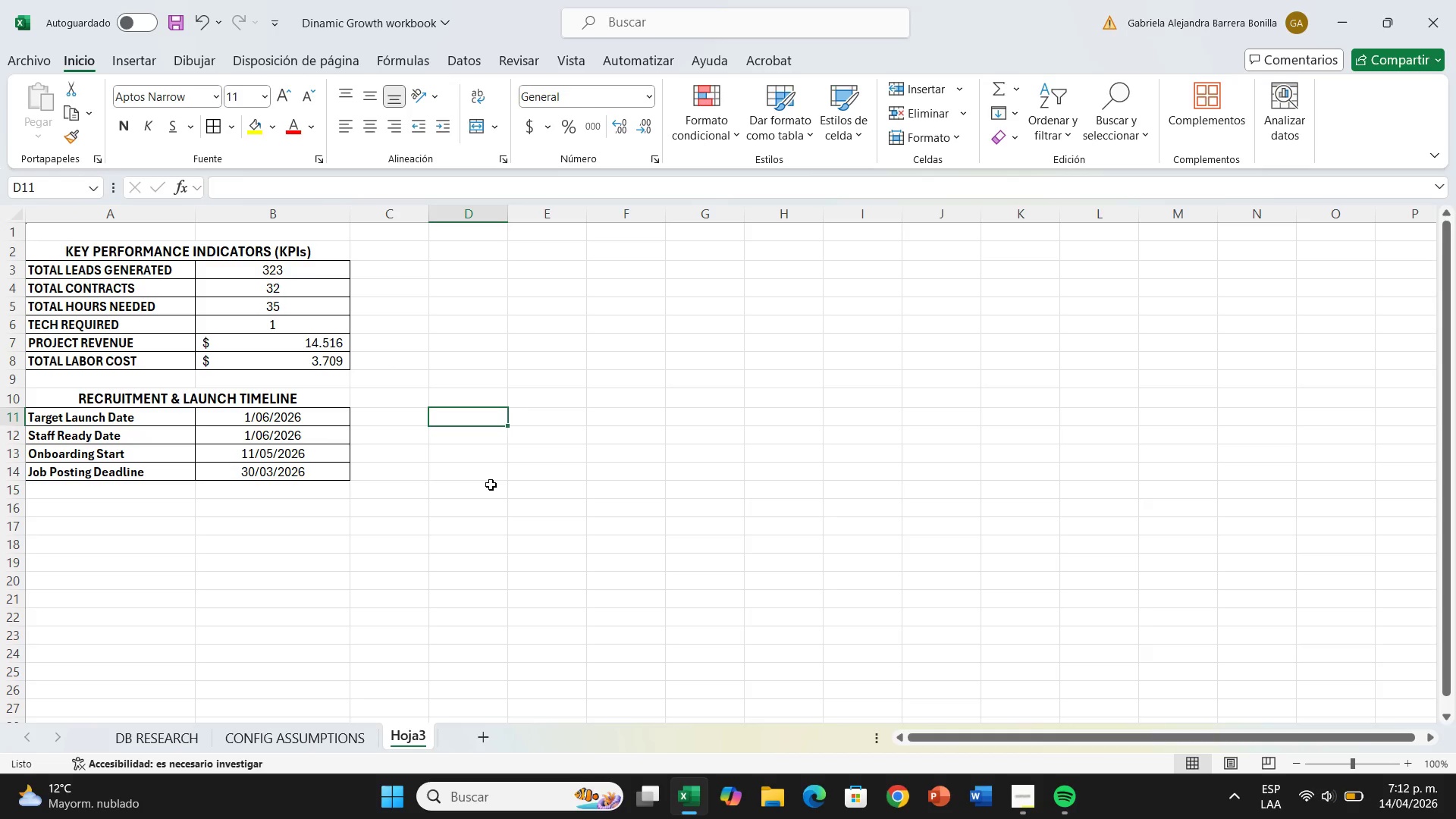 
left_click([6, 376])
 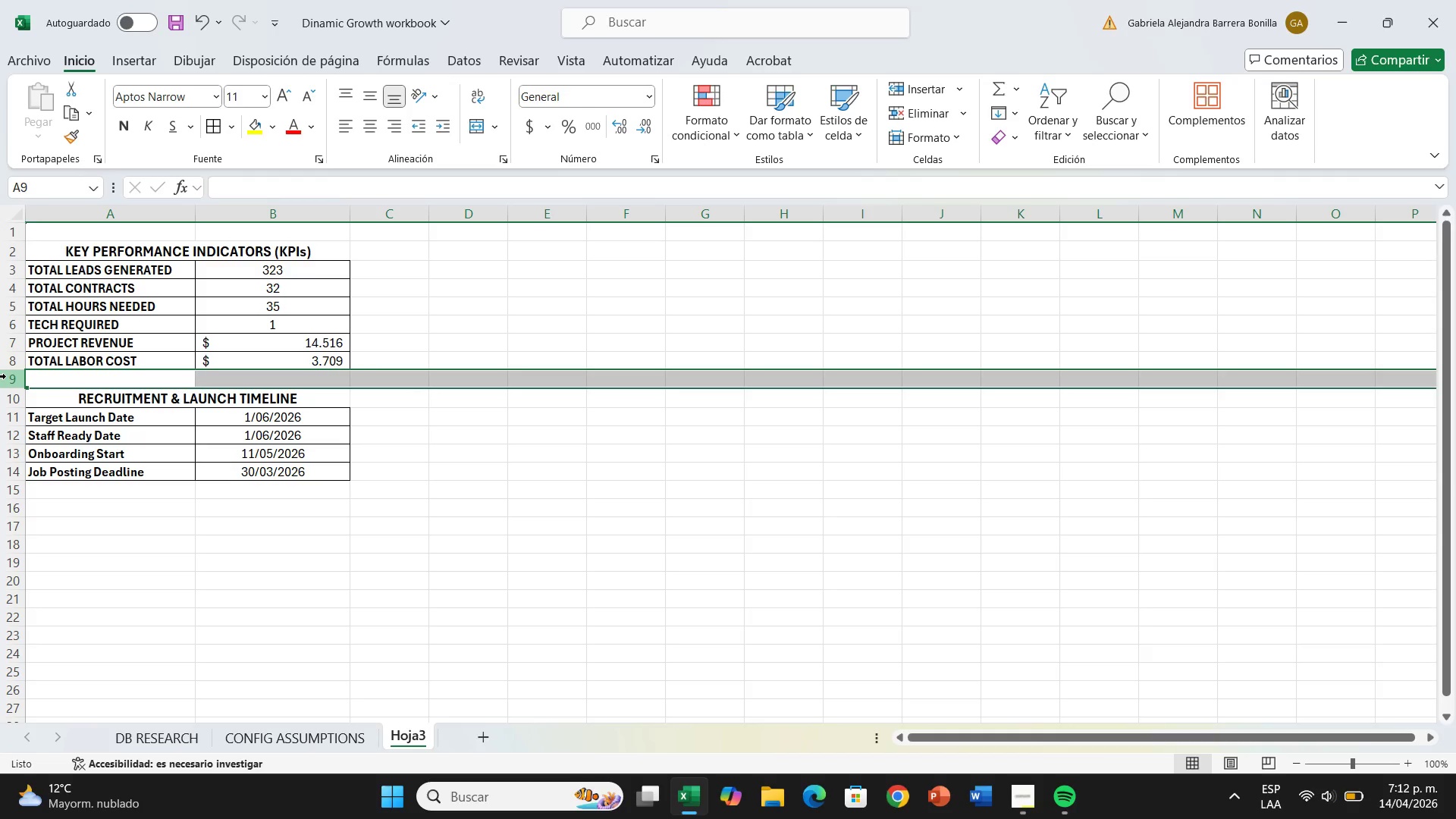 
key(Control+Equal)
 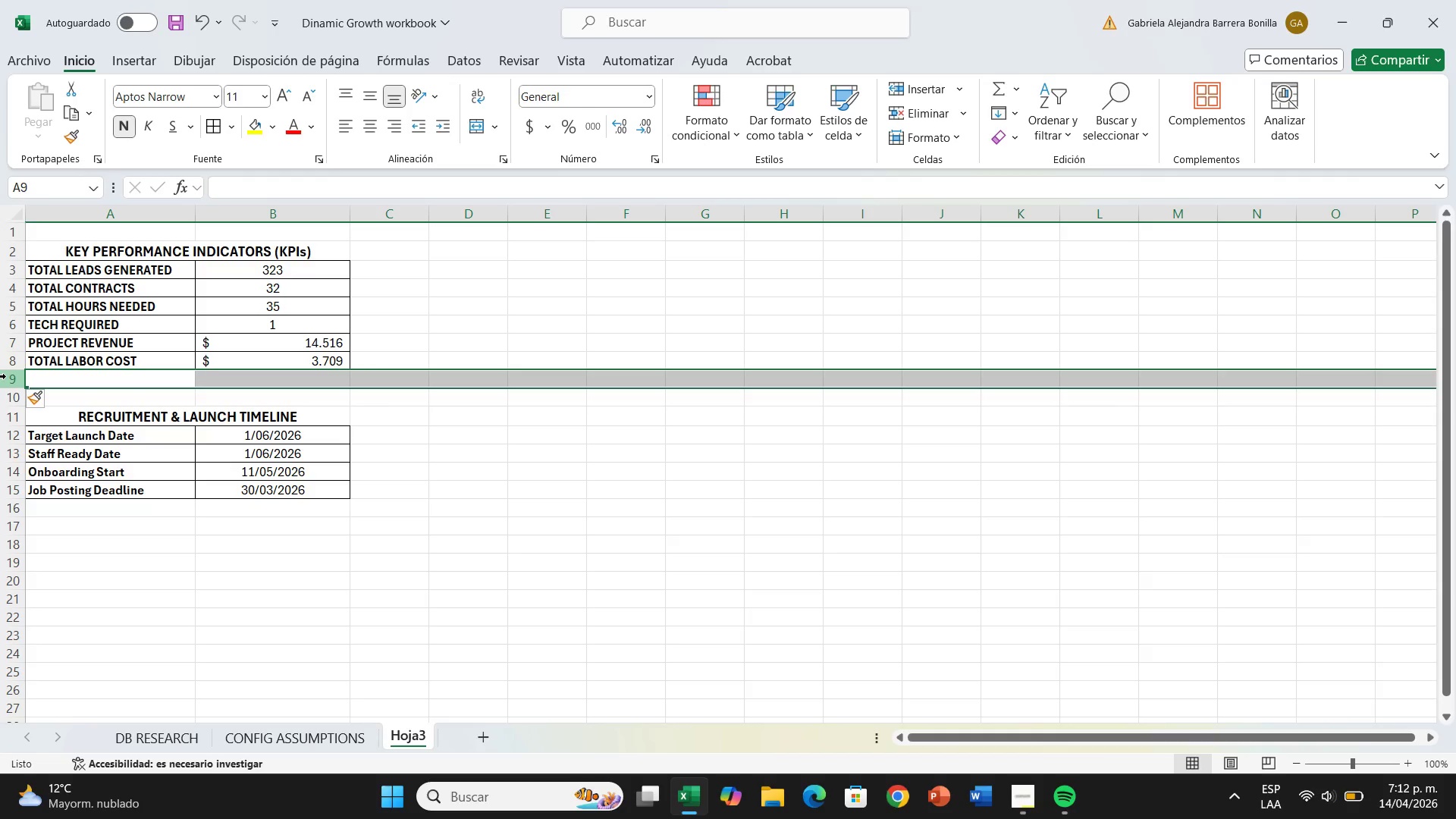 
key(Control+Equal)
 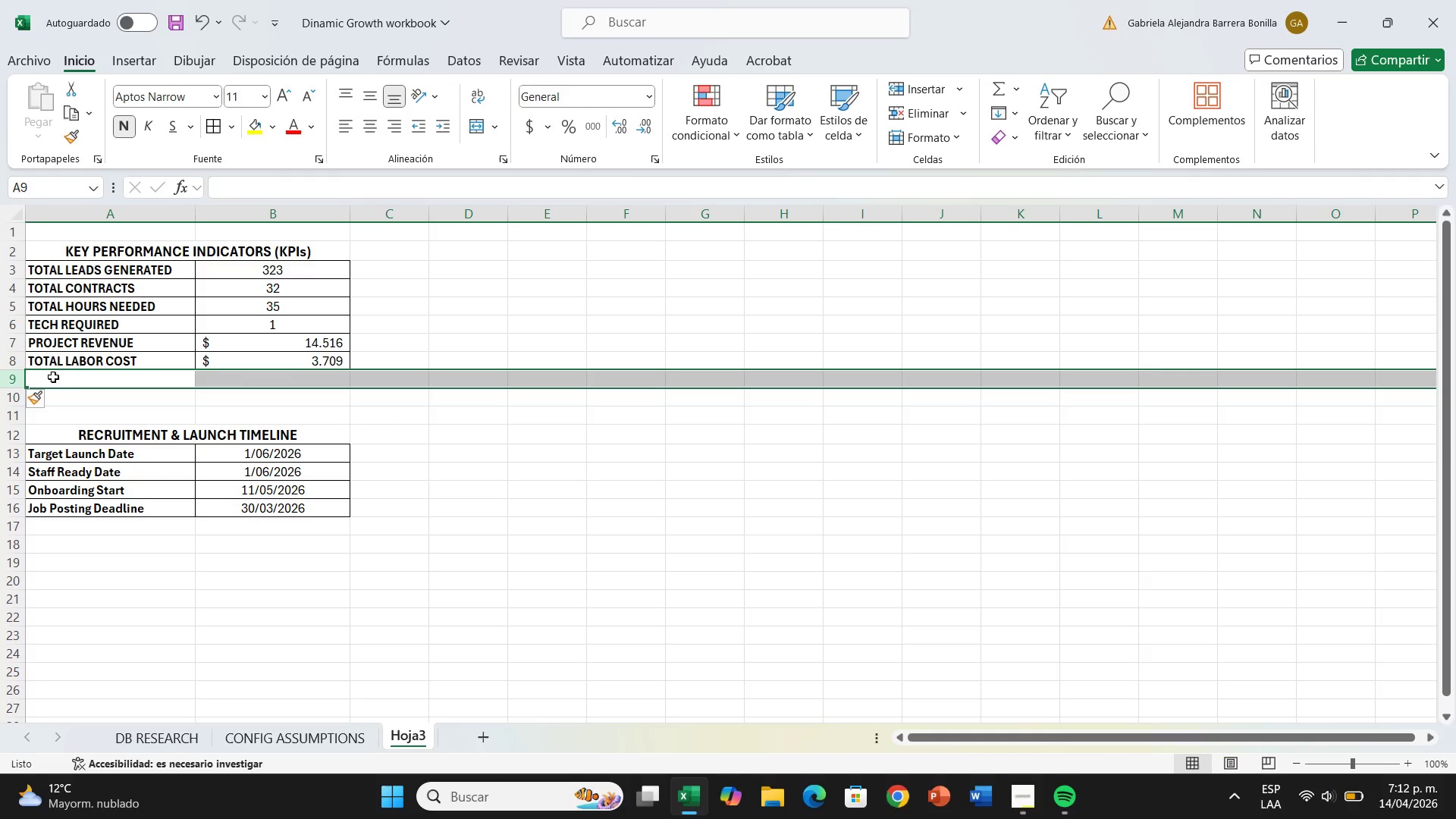 
left_click([80, 375])
 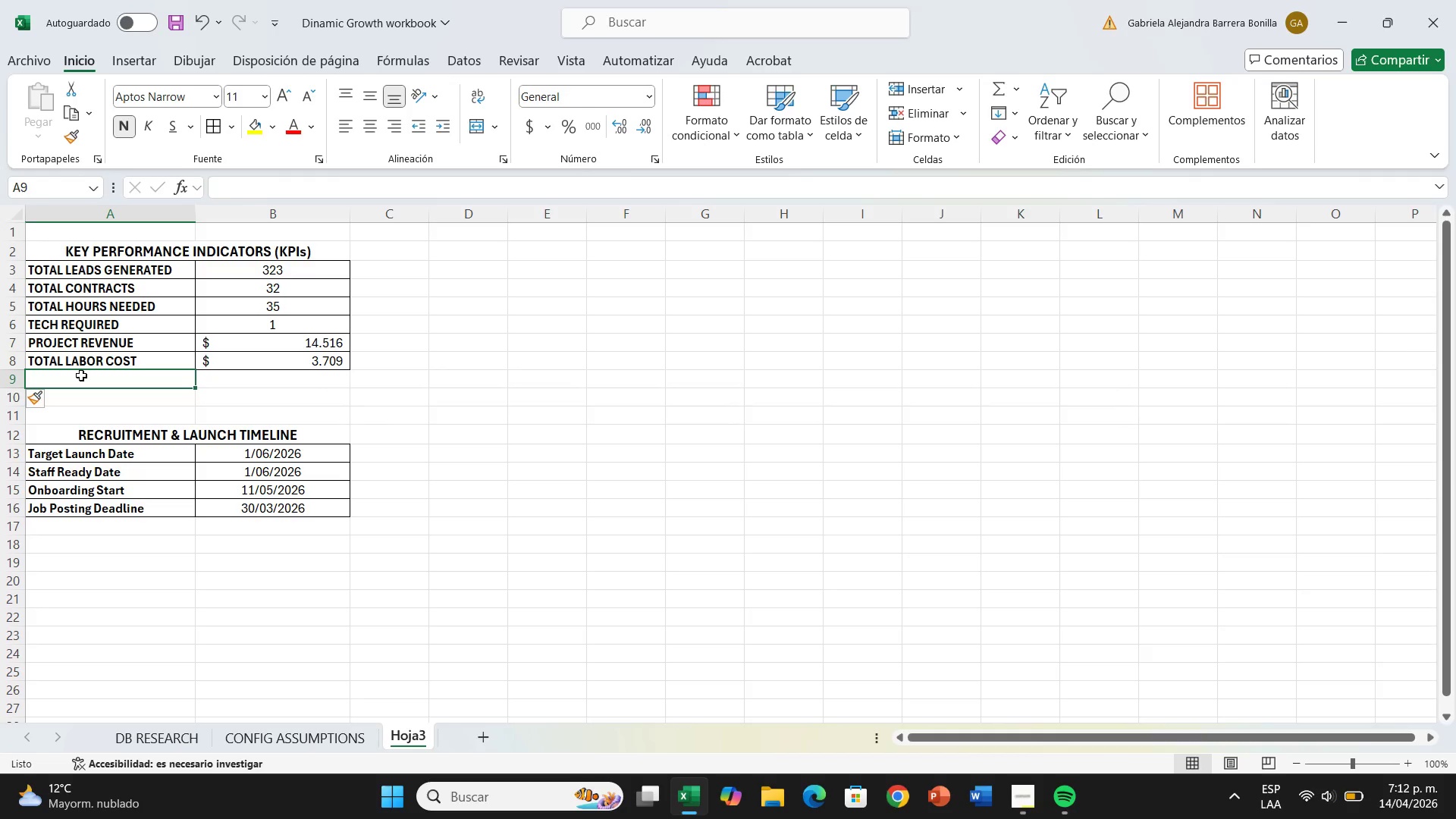 
type(PRFIR)
key(Backspace)
key(Backspace)
key(Backspace)
type(OFT)
key(Backspace)
type(IT)
 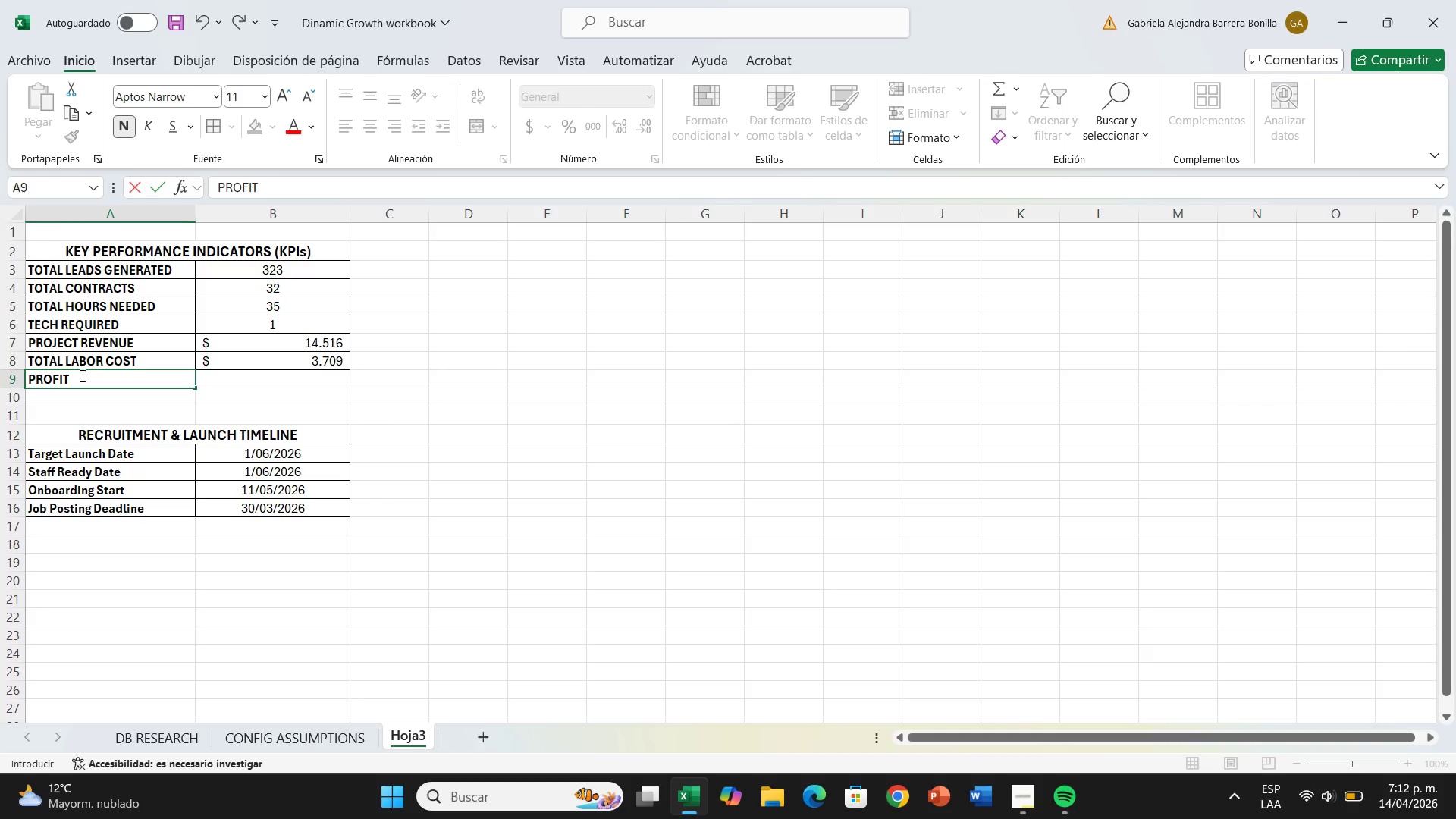 
key(ArrowRight)
 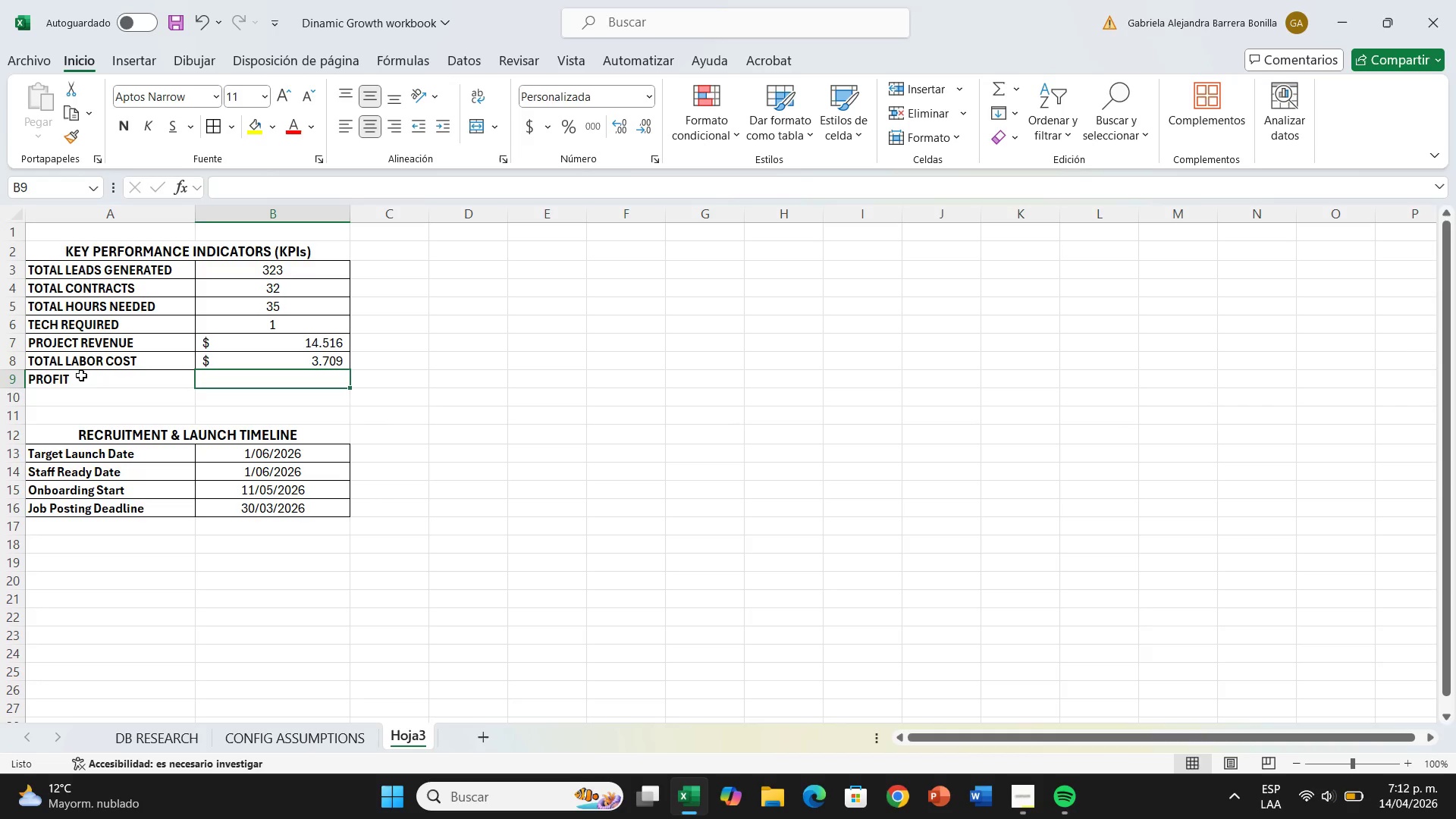 
key(Shift+0)
 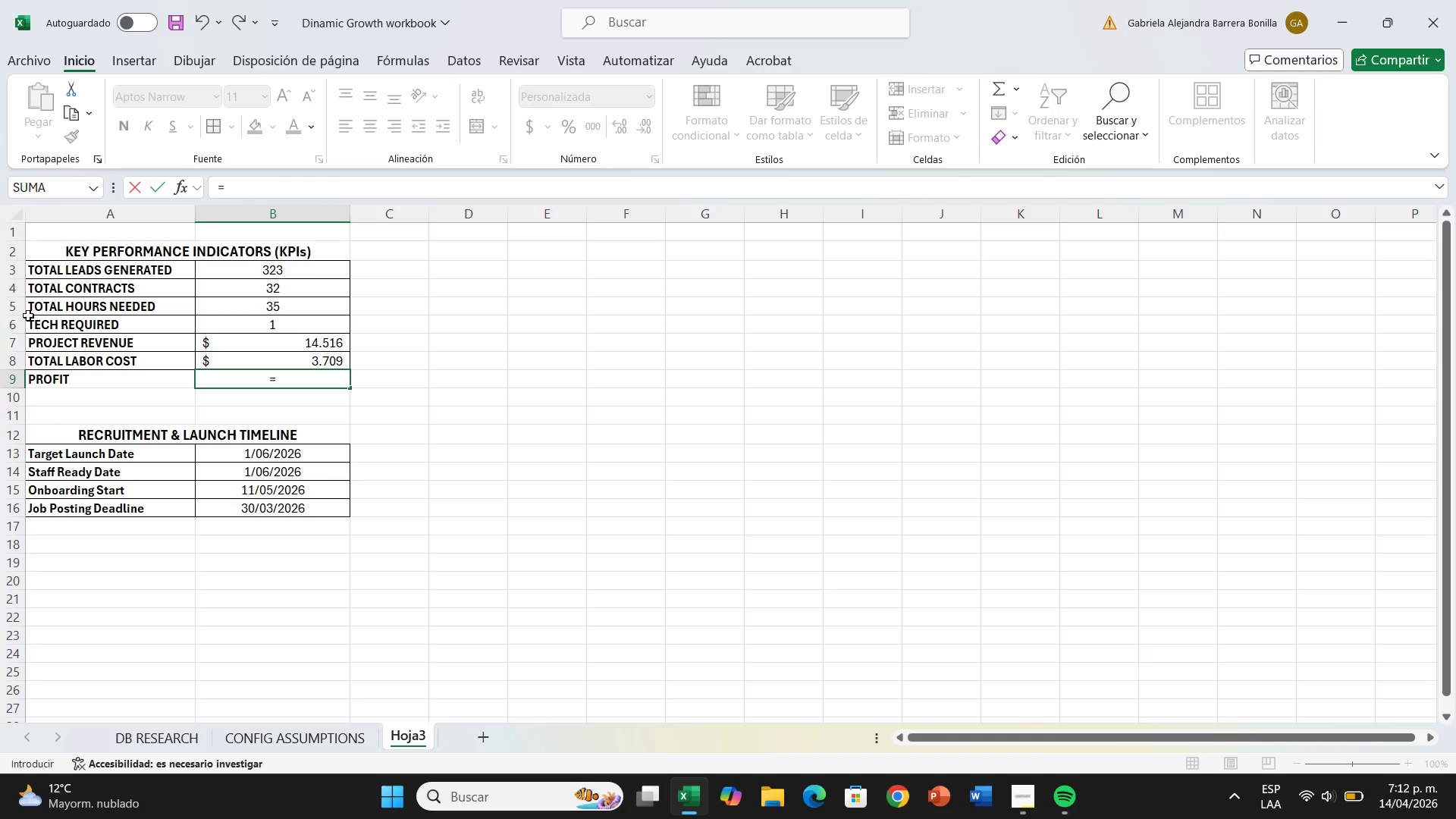 
left_click([243, 344])
 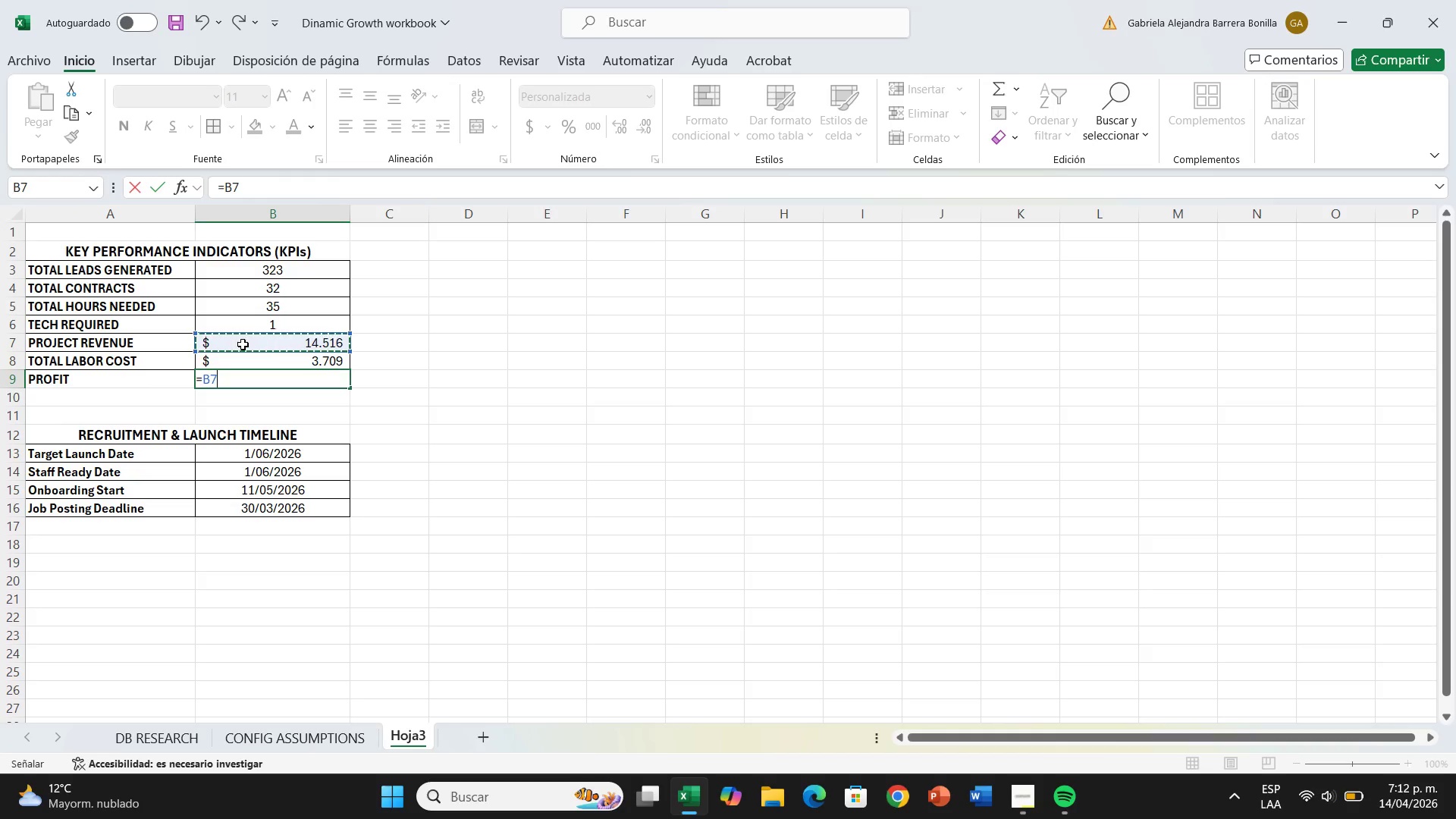 
key(Minus)
 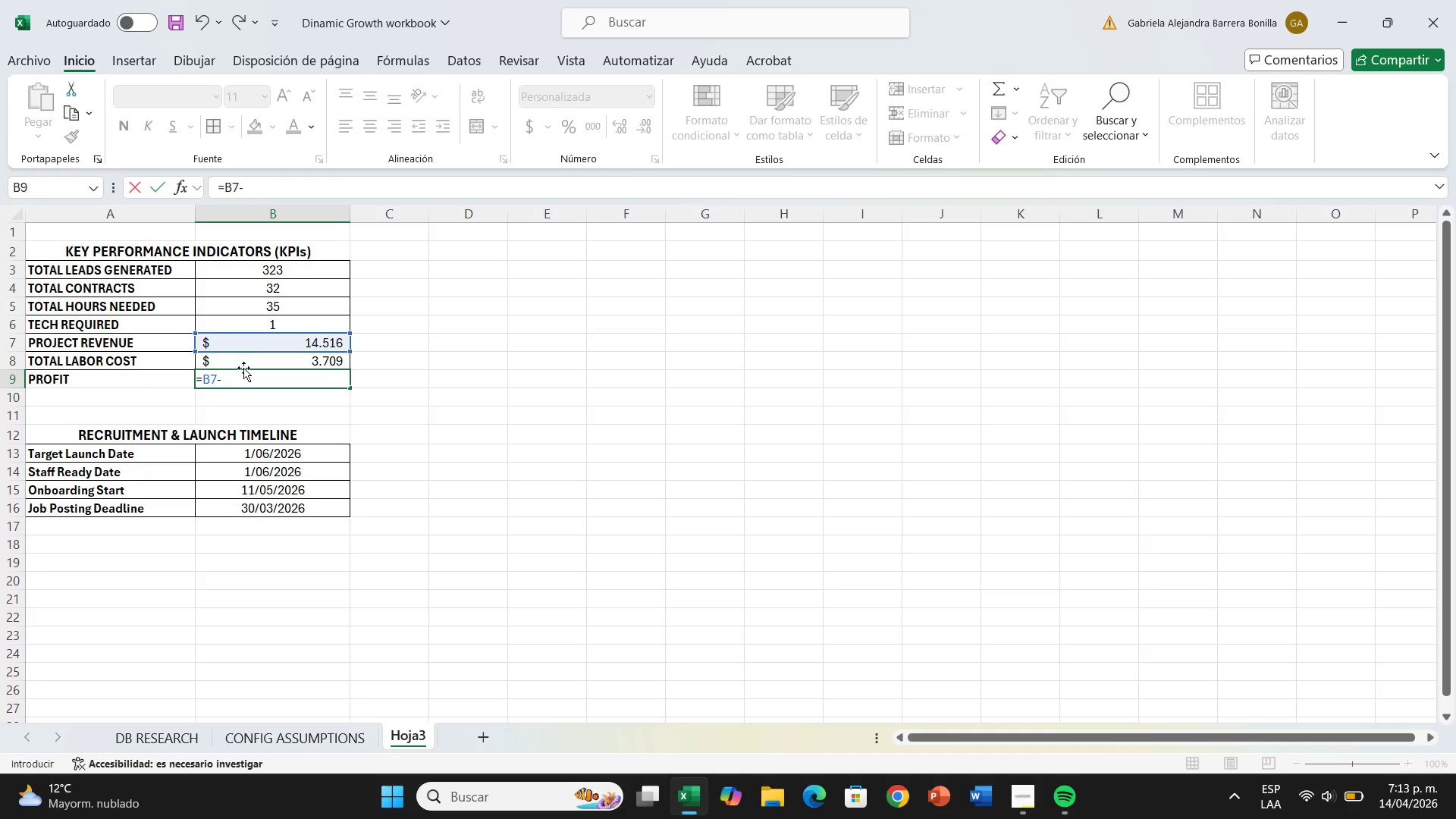 
left_click([243, 368])
 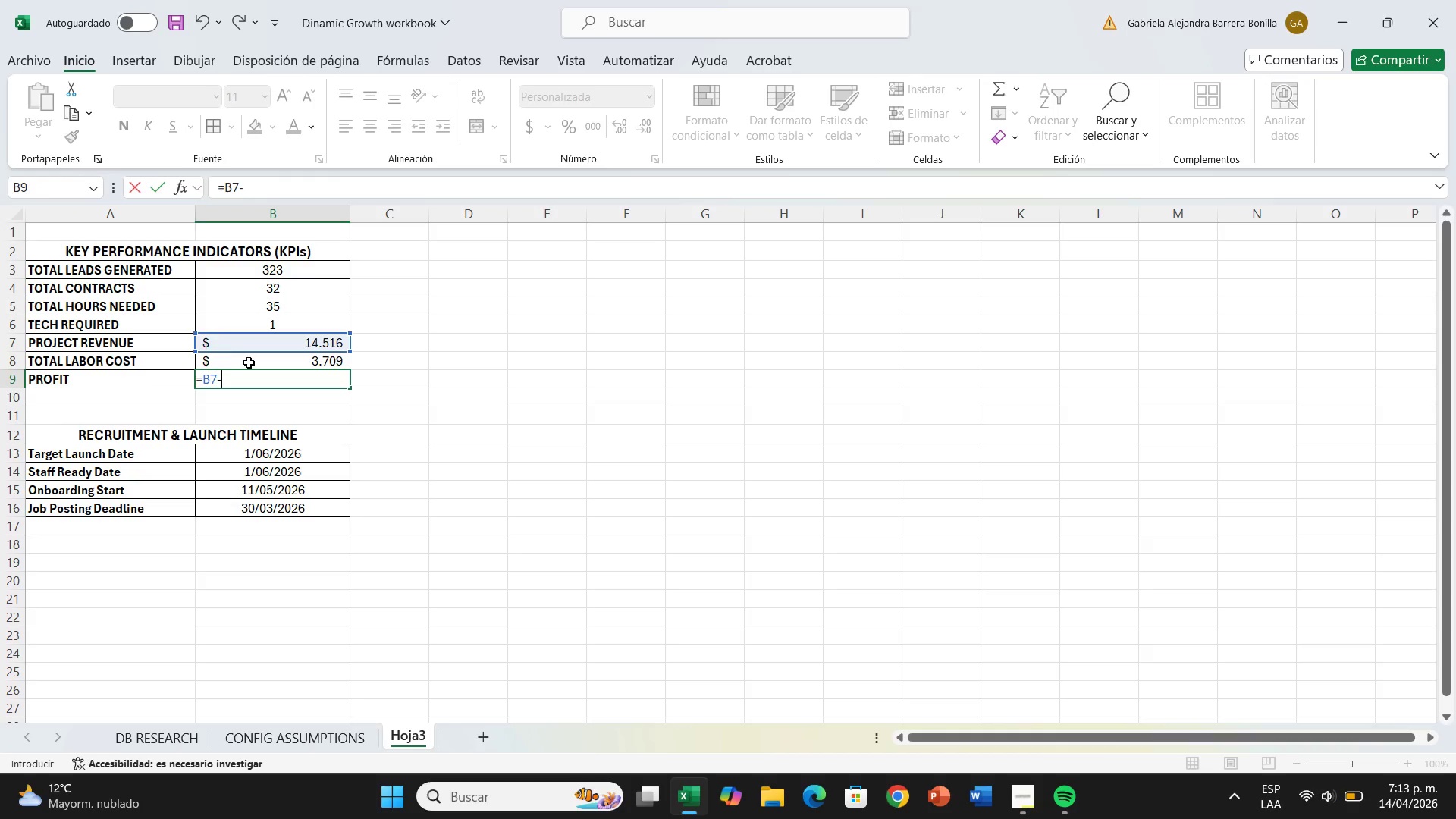 
left_click([249, 362])
 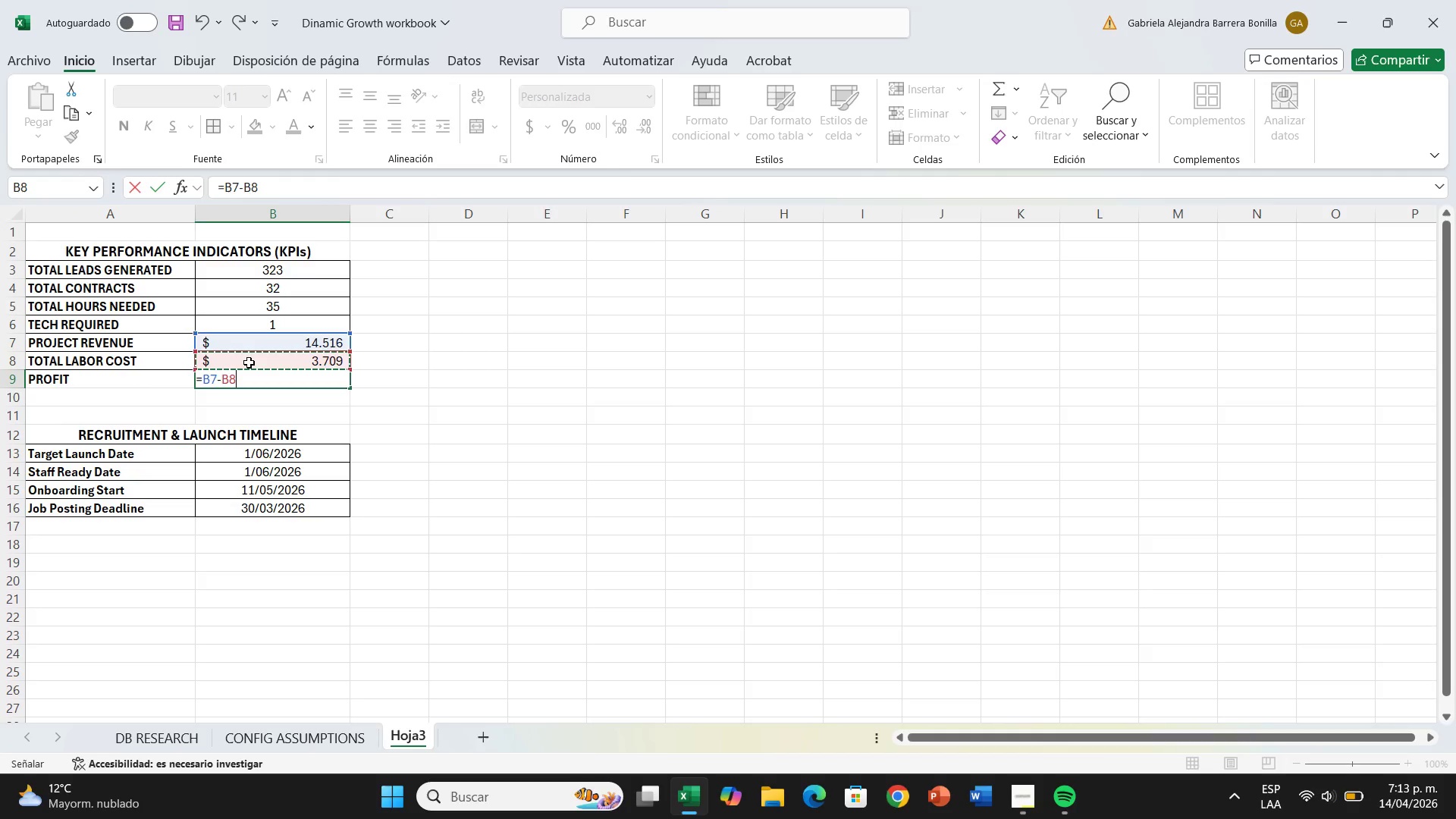 
key(Minus)
 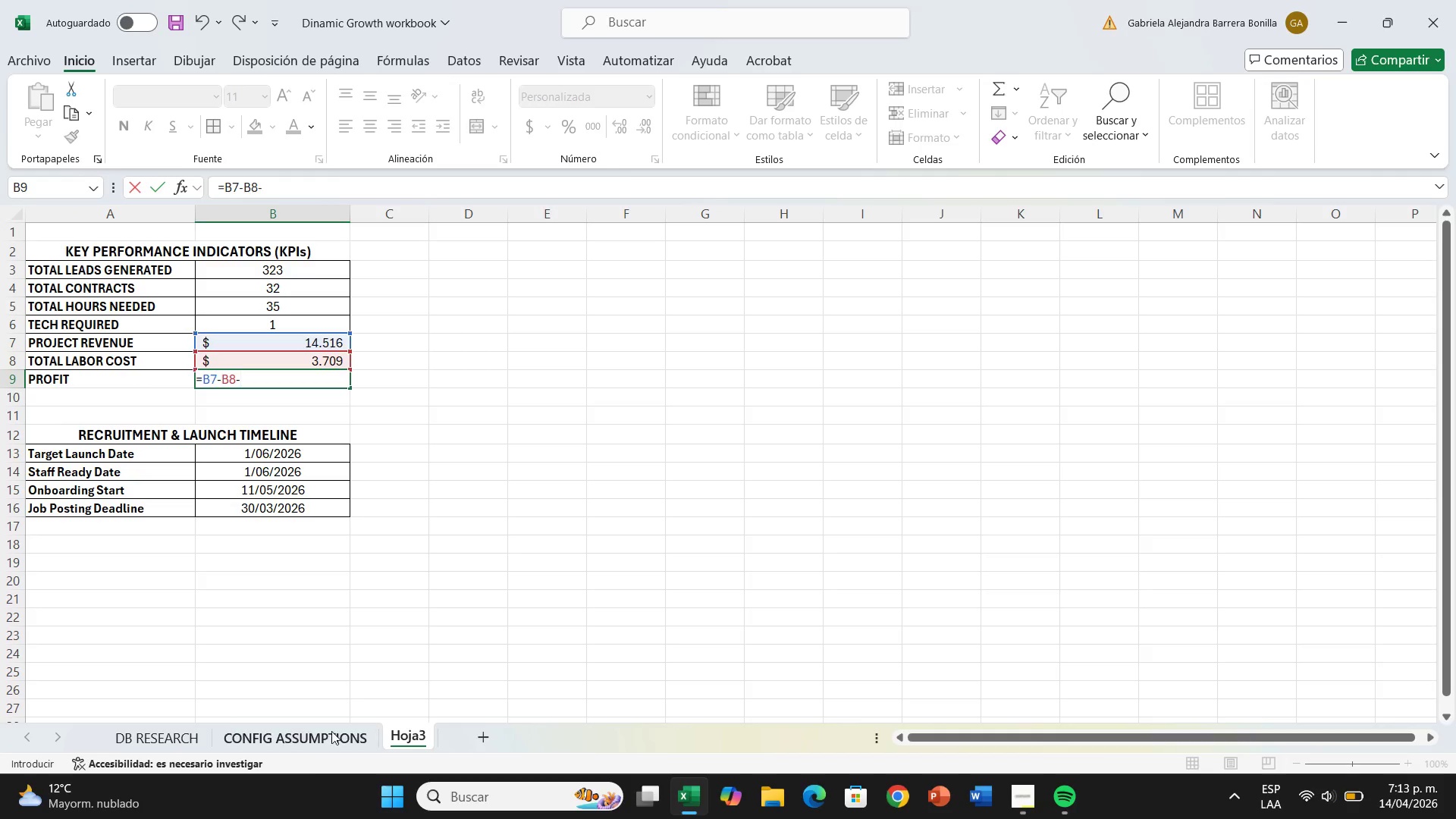 
left_click([333, 730])
 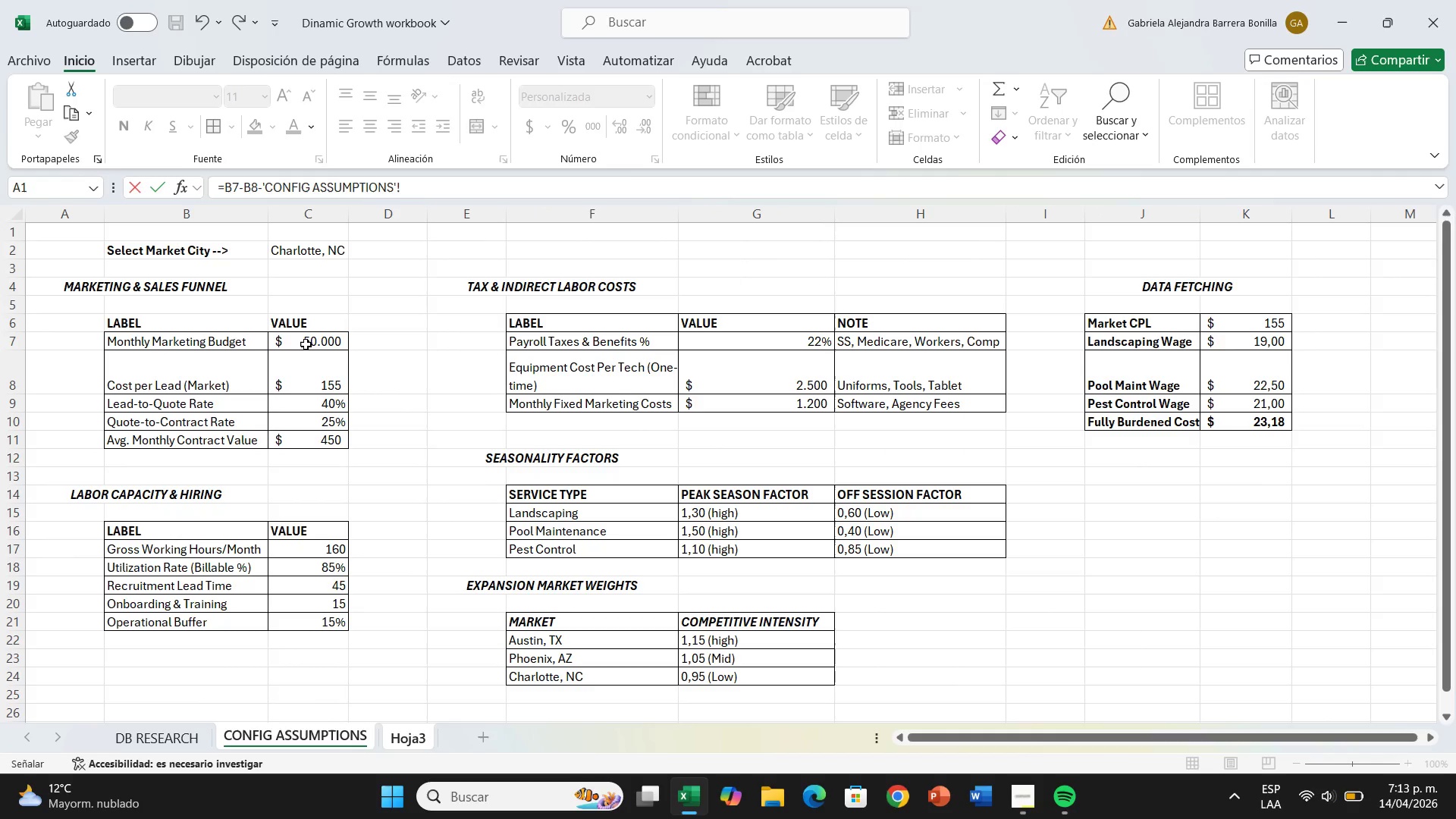 
wait(28.42)
 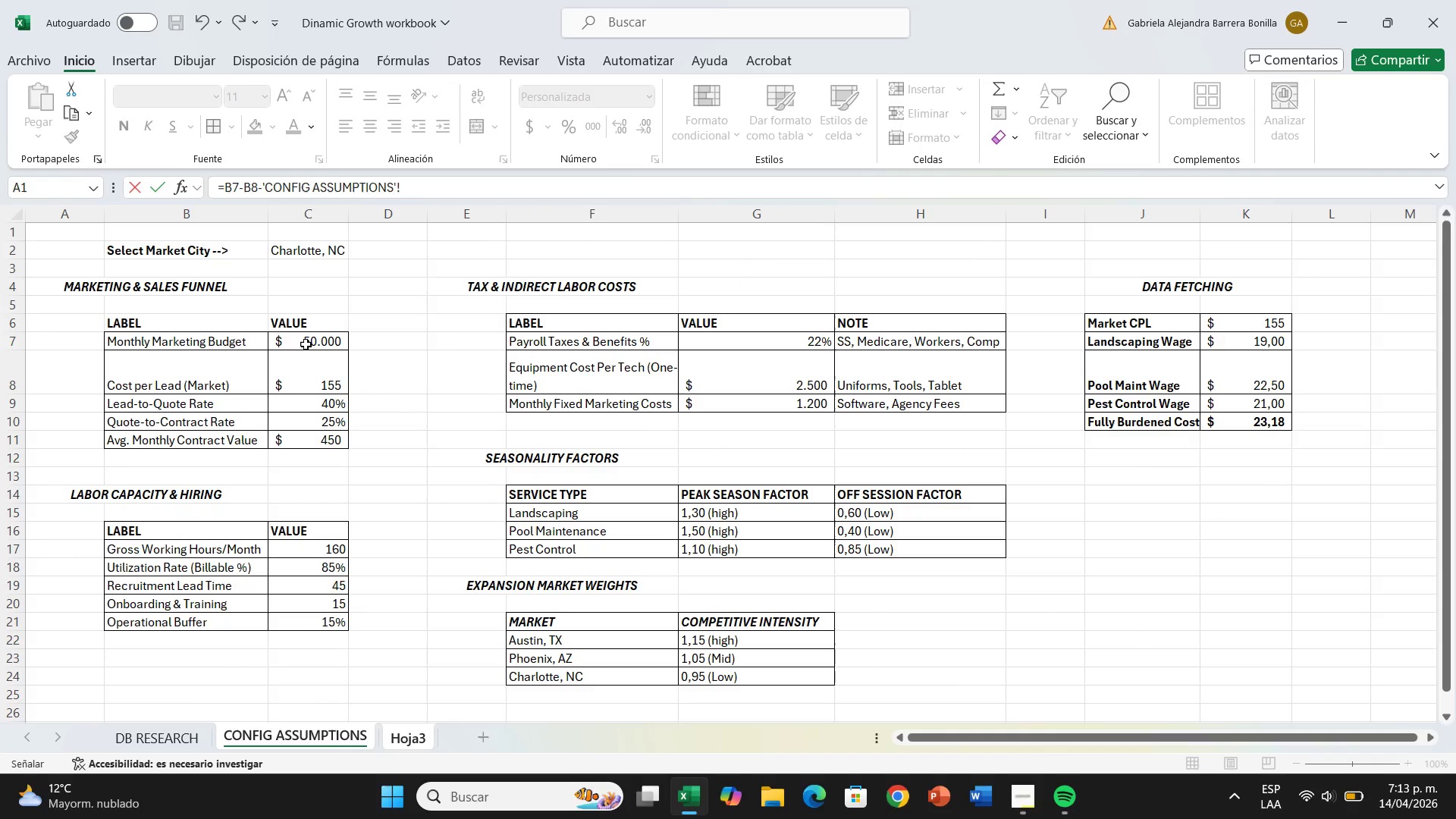 
left_click([306, 344])
 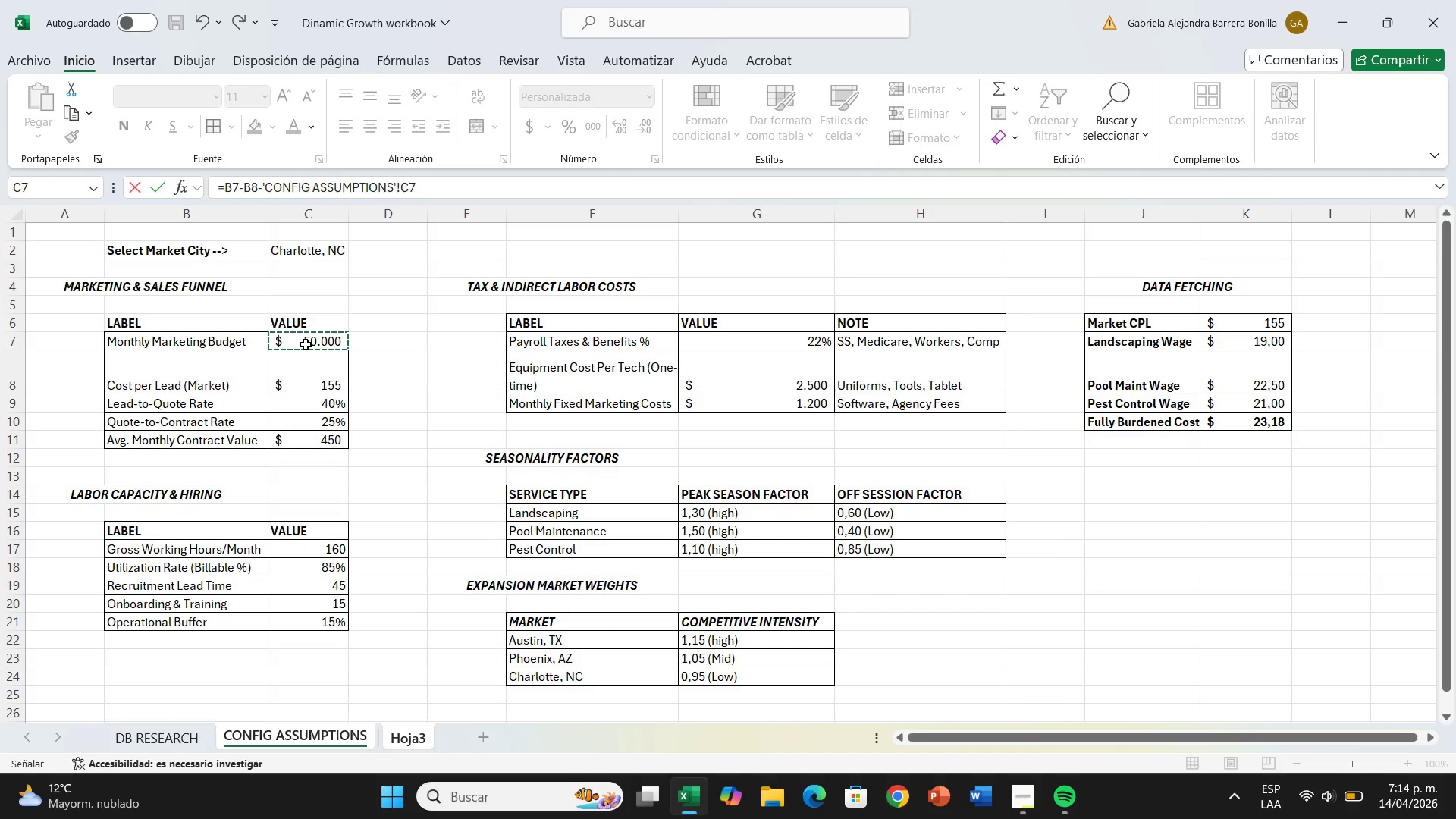 
wait(43.25)
 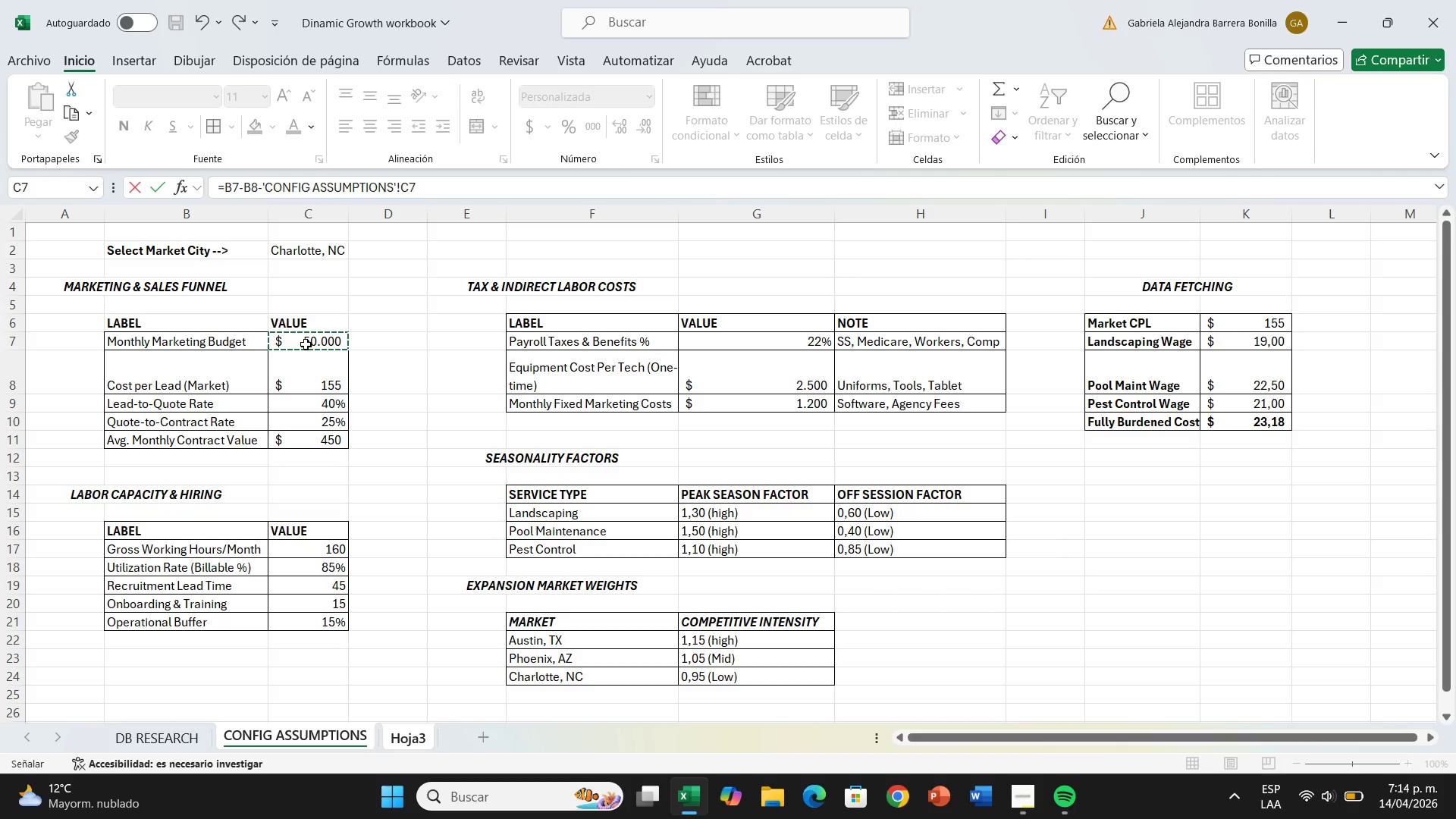 
key(Enter)
 